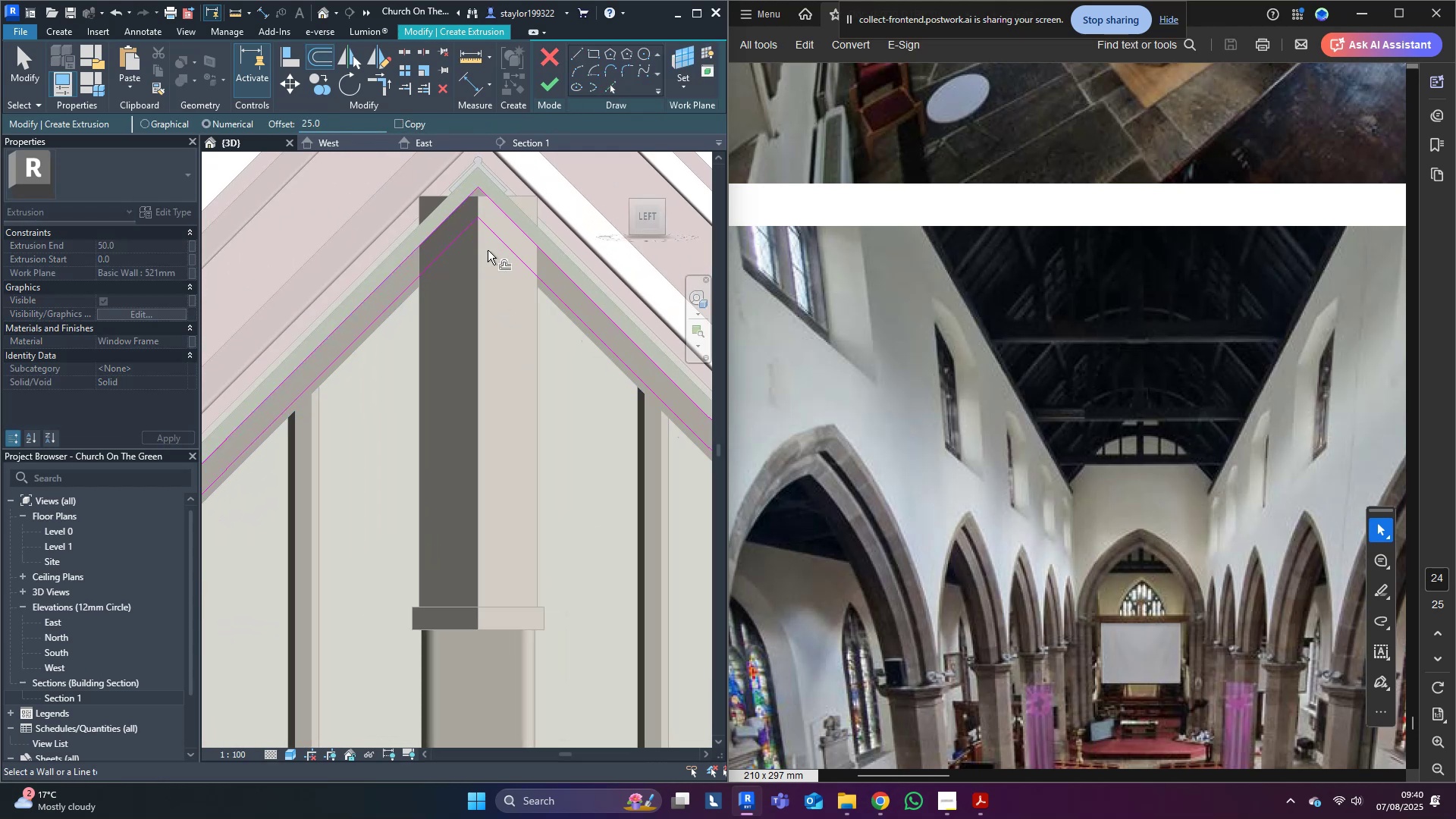 
scroll: coordinate [446, 381], scroll_direction: down, amount: 4.0
 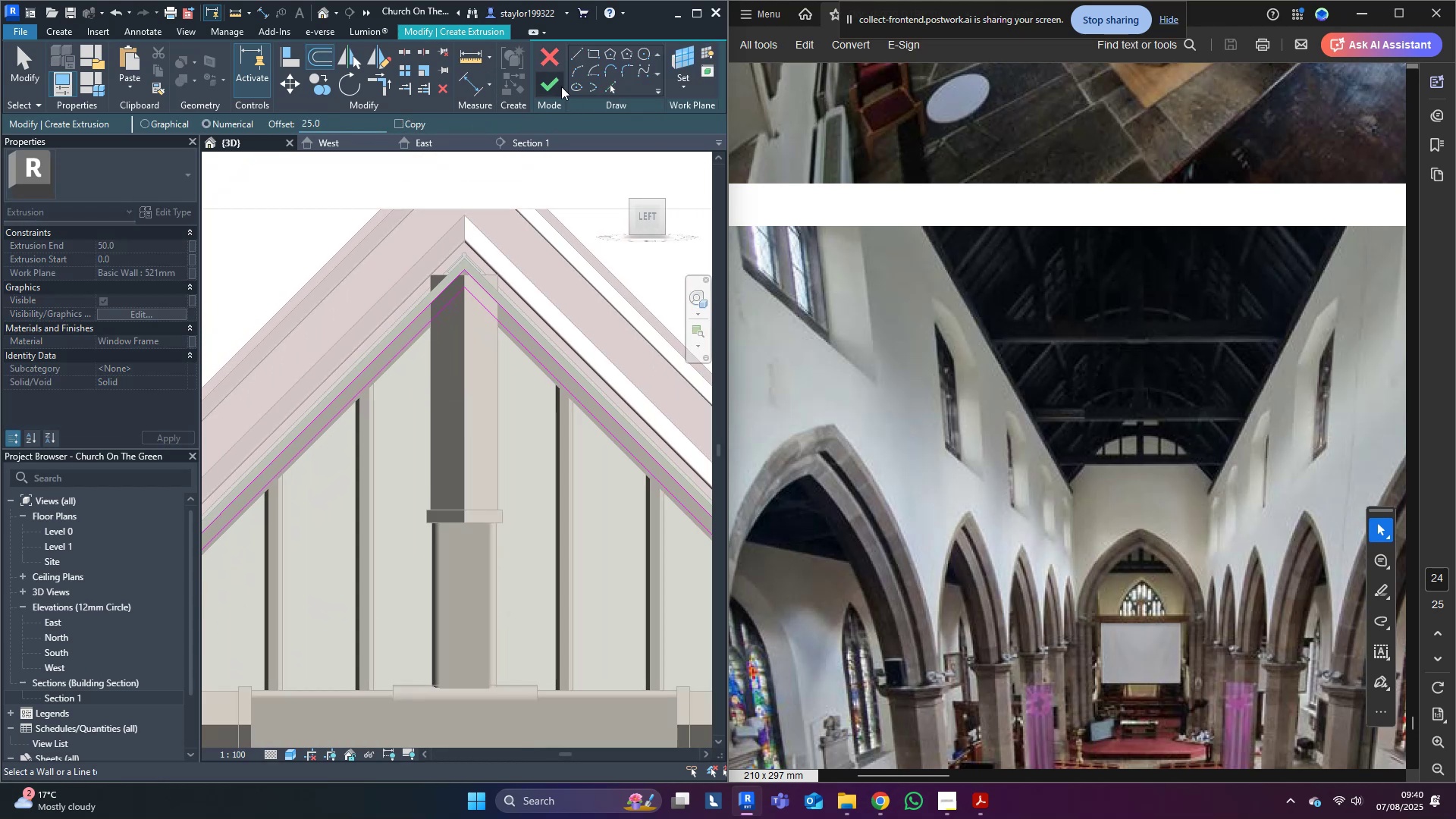 
left_click([553, 88])
 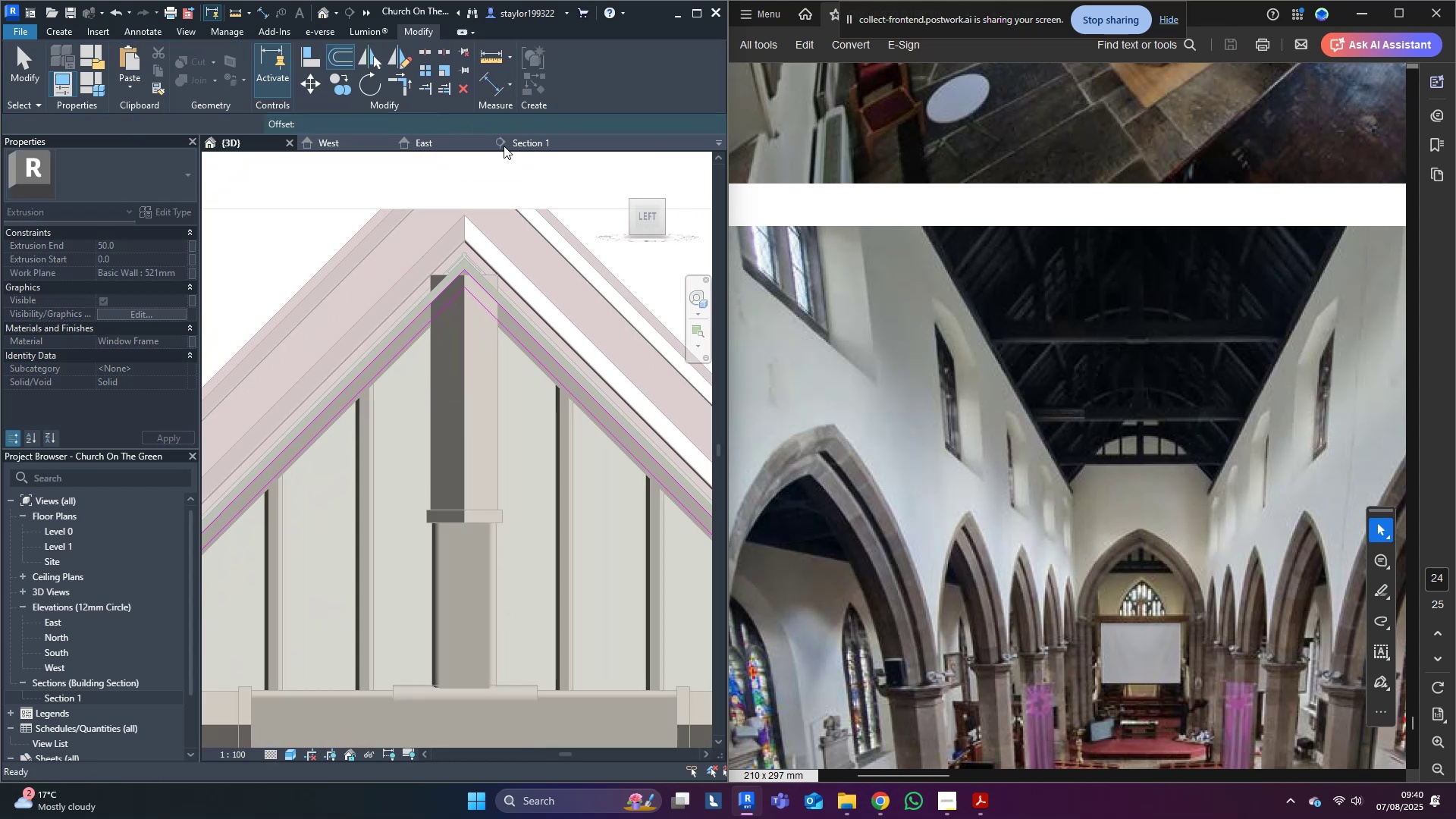 
scroll: coordinate [396, 439], scroll_direction: down, amount: 5.0
 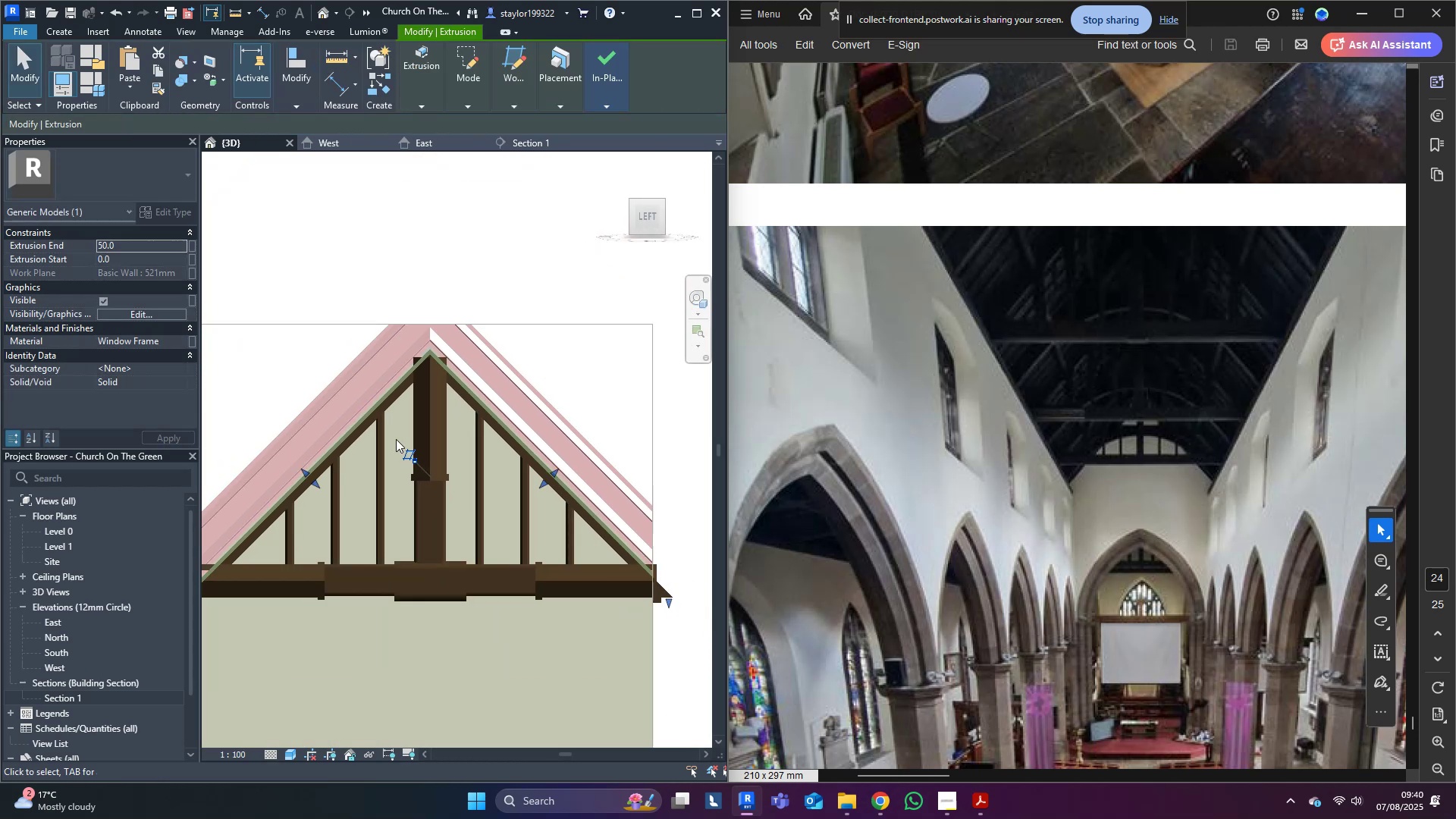 
hold_key(key=ShiftLeft, duration=0.8)
 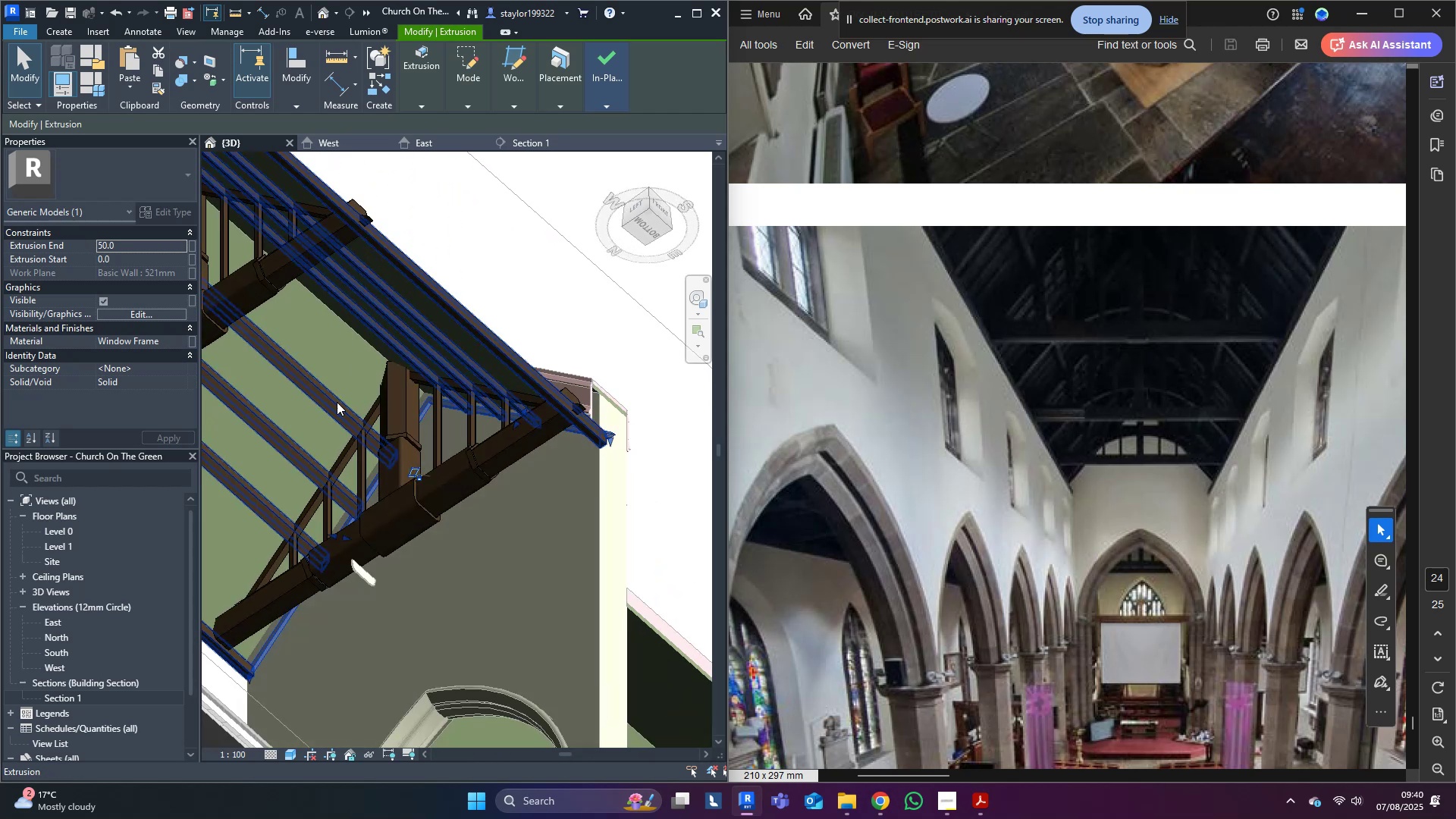 
hold_key(key=ShiftLeft, duration=0.44)
 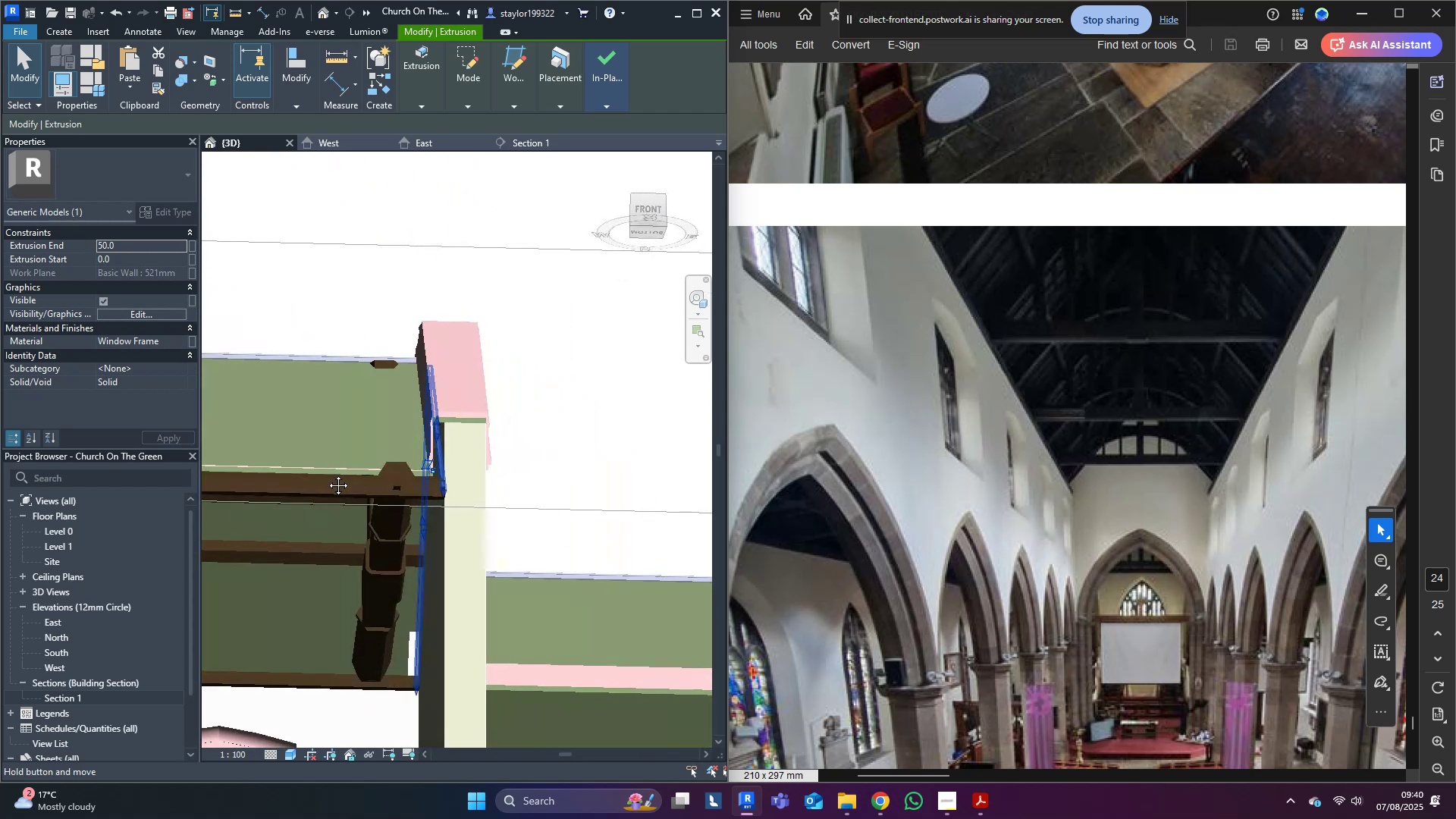 
scroll: coordinate [327, 474], scroll_direction: down, amount: 4.0
 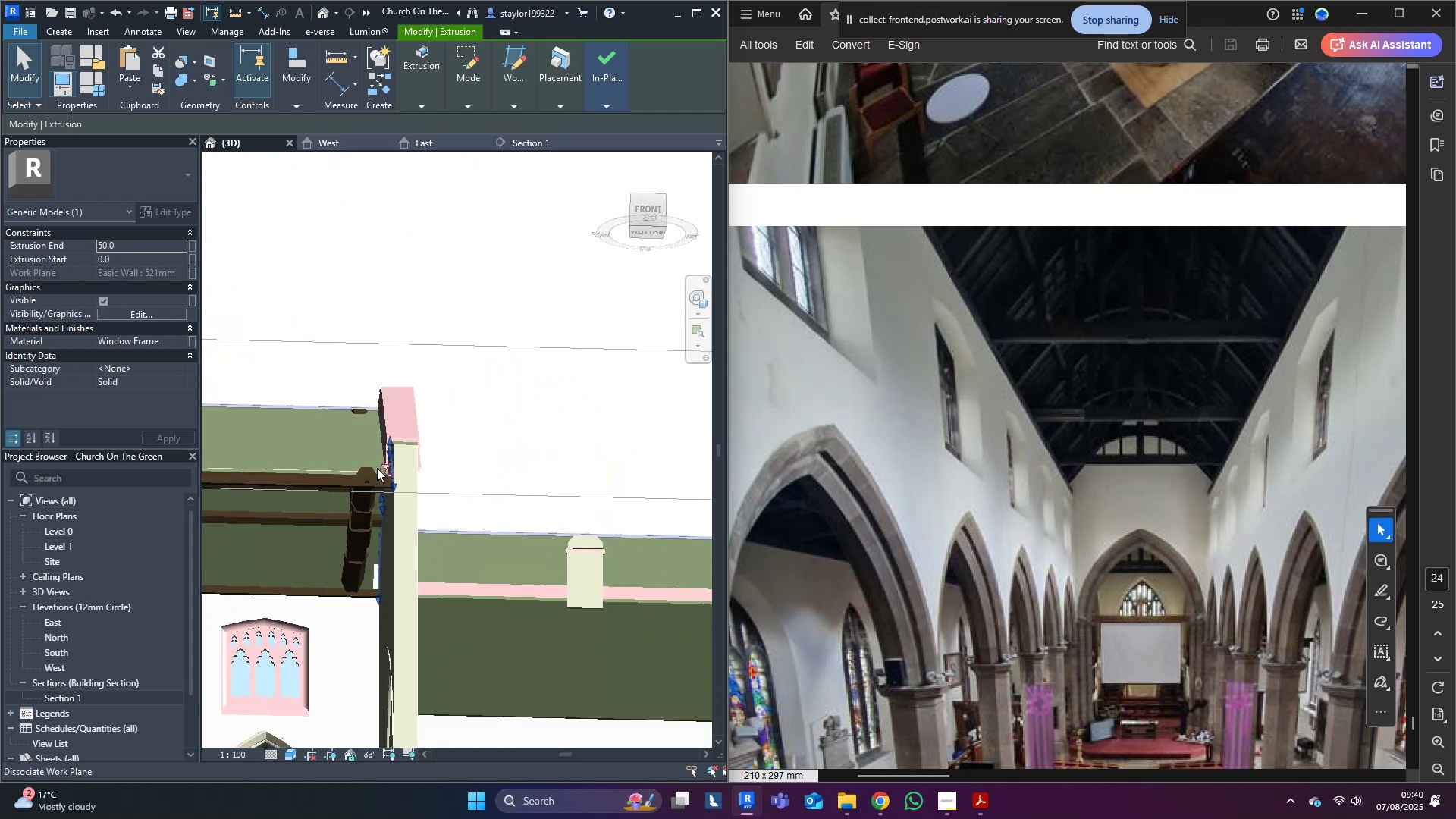 
hold_key(key=ShiftLeft, duration=0.41)
 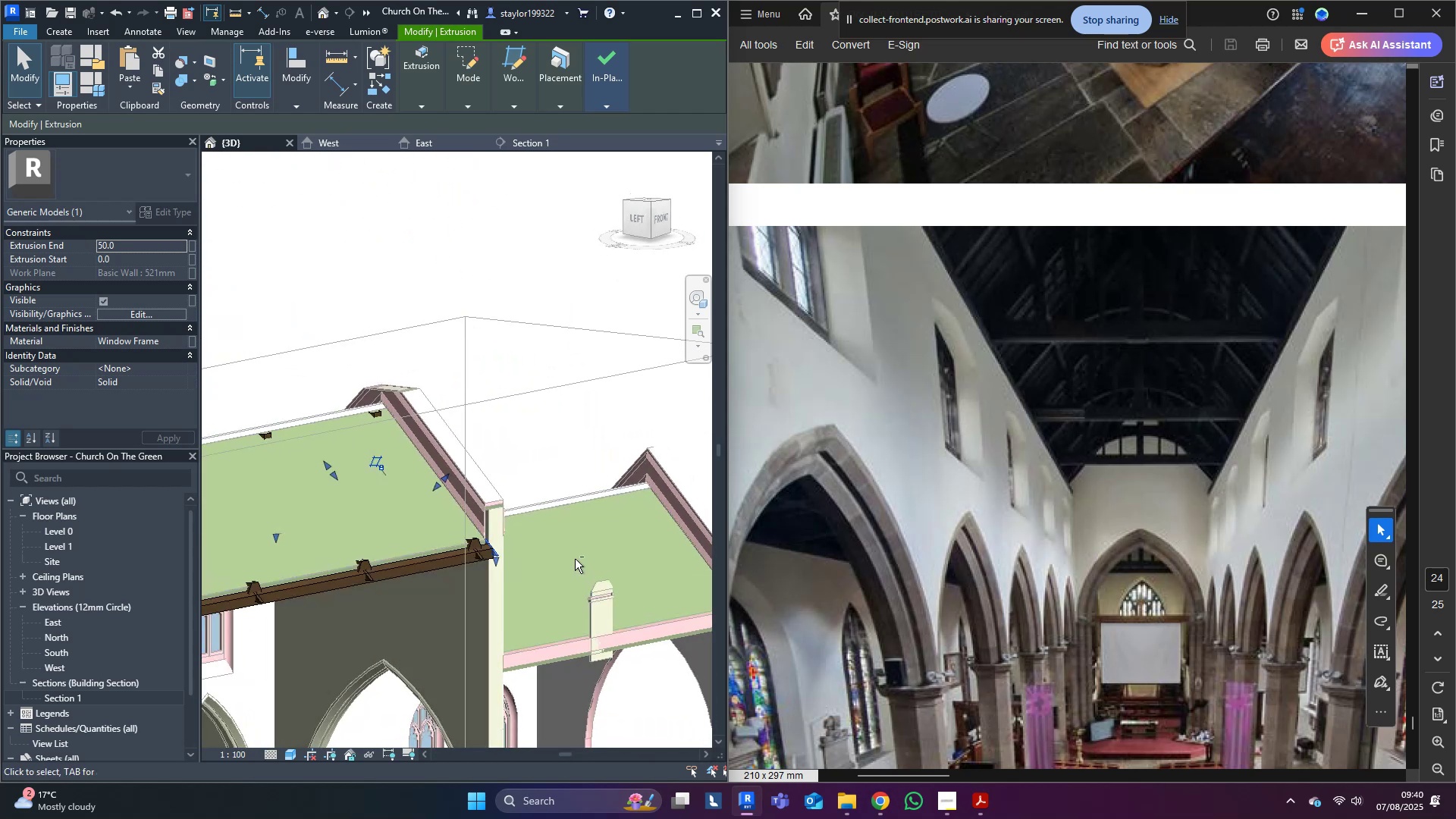 
scroll: coordinate [448, 503], scroll_direction: up, amount: 4.0
 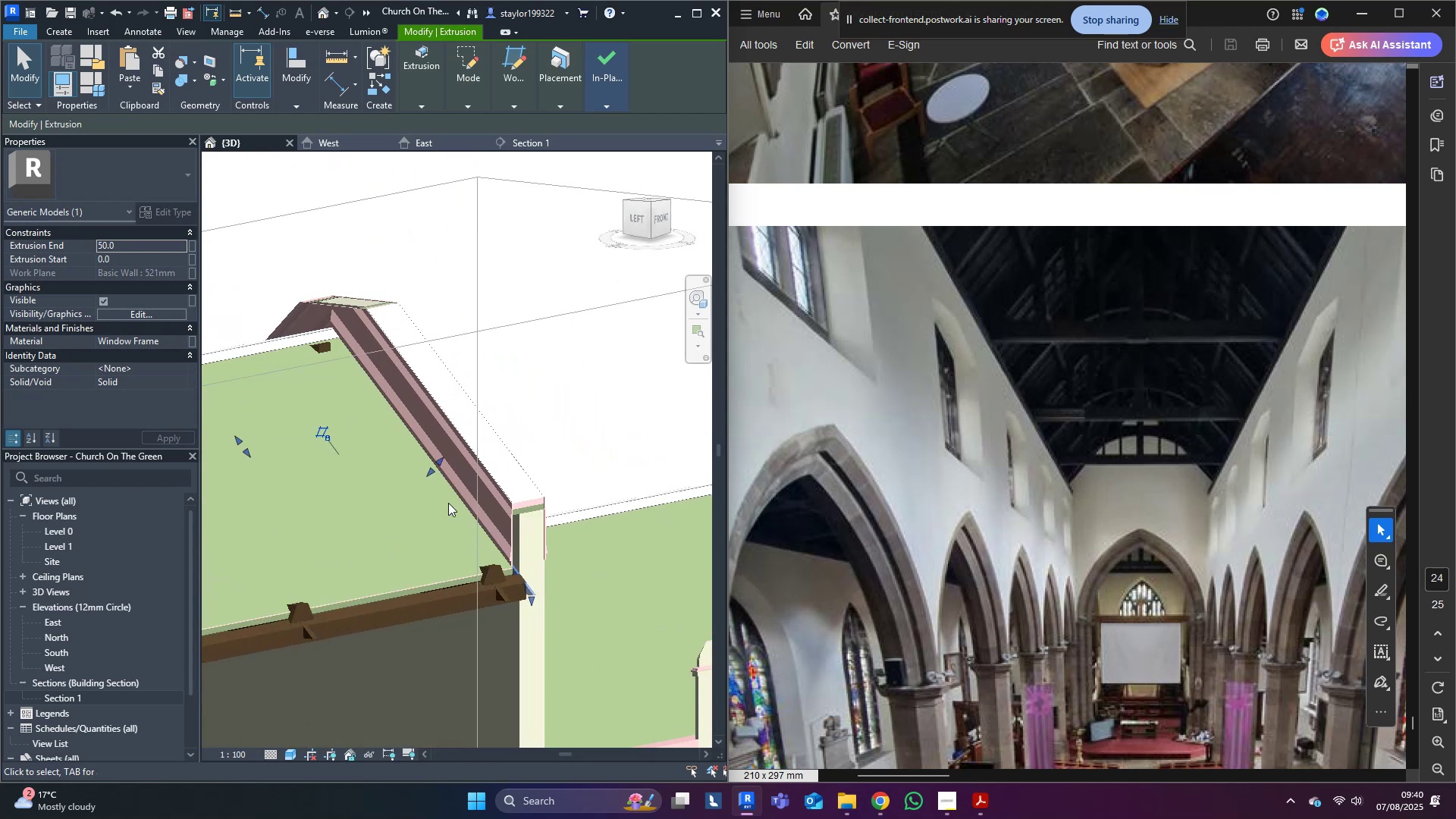 
hold_key(key=ShiftLeft, duration=1.53)
 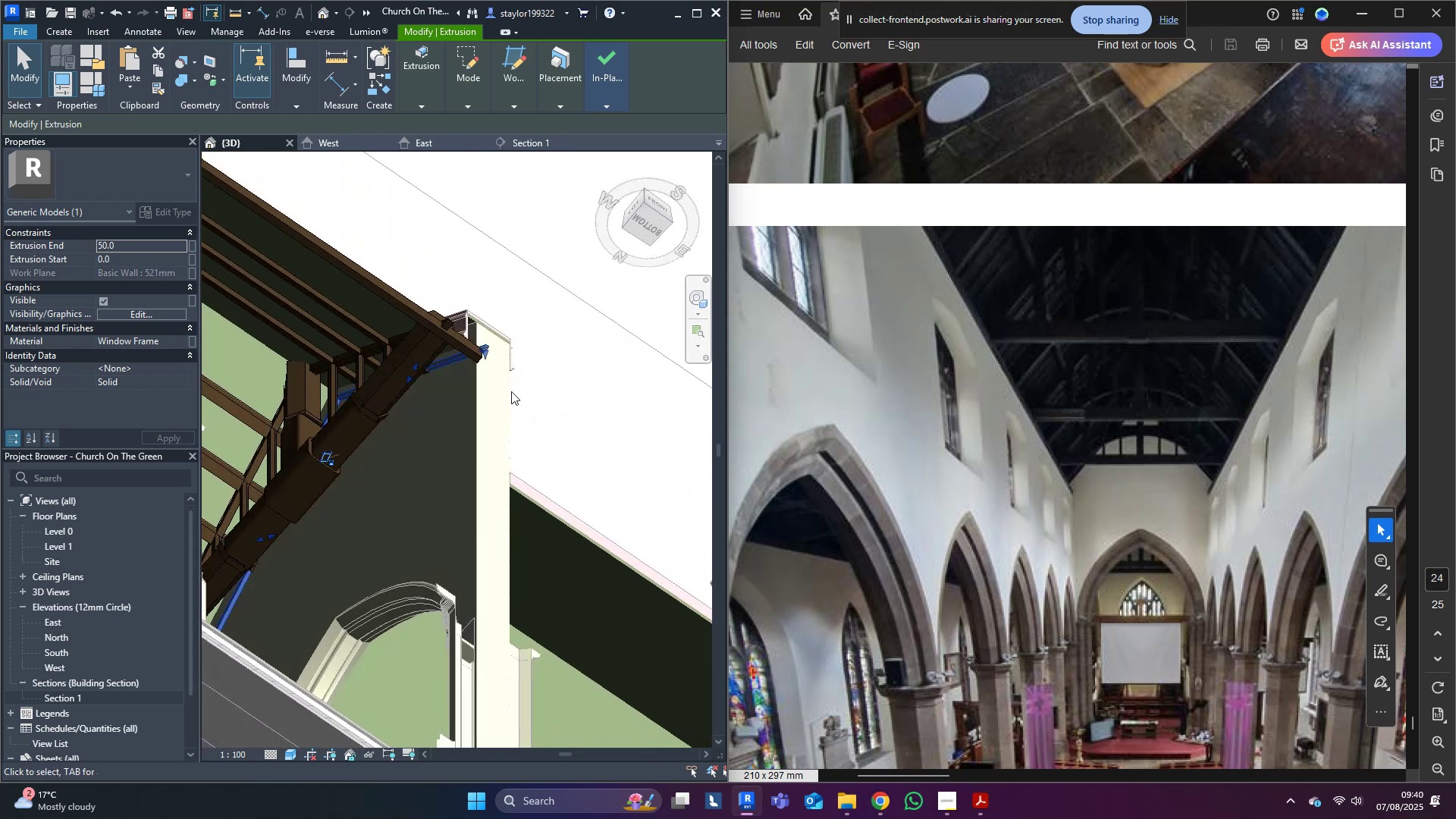 
hold_key(key=ShiftLeft, duration=0.4)
 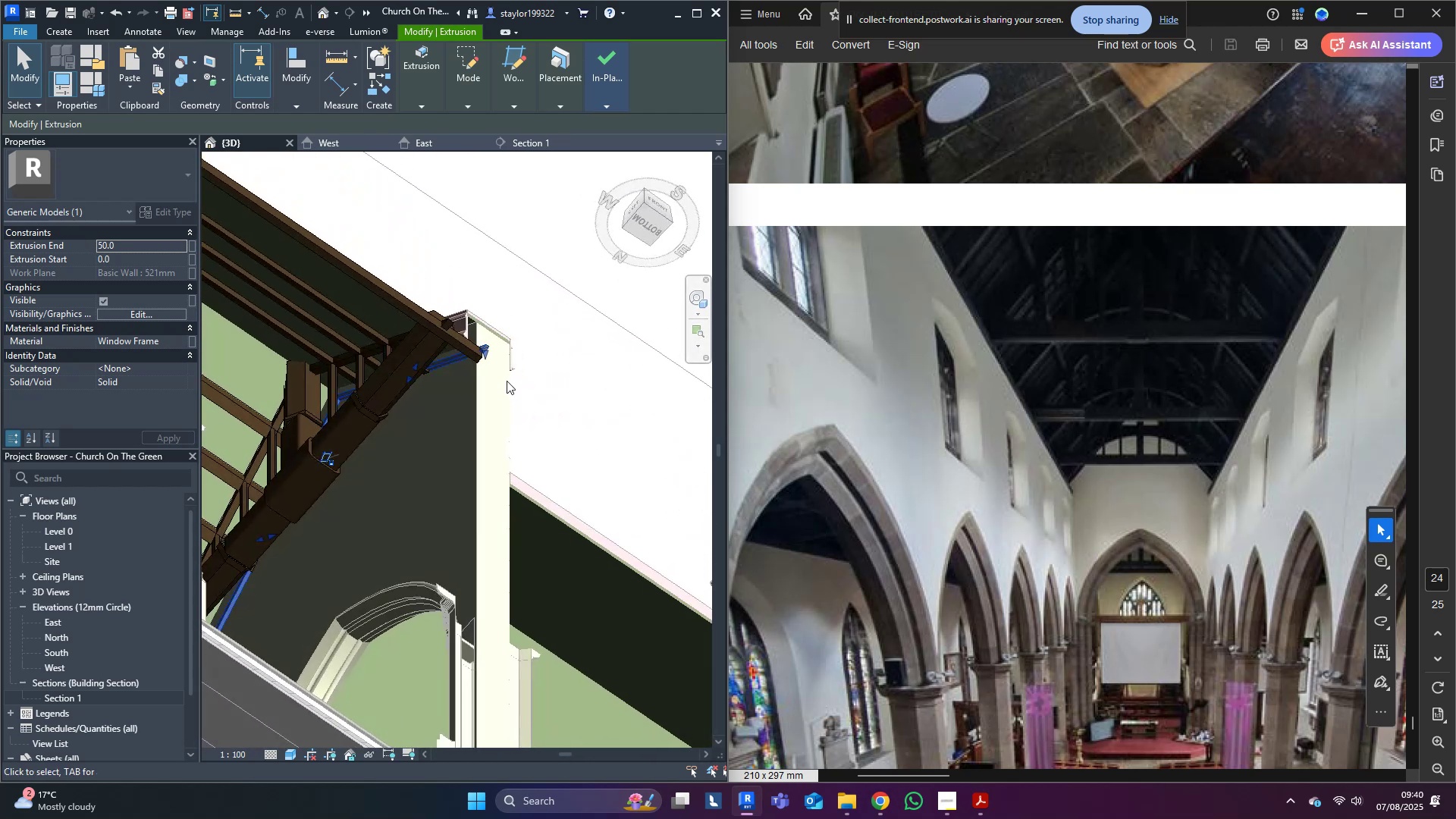 
scroll: coordinate [500, 358], scroll_direction: up, amount: 6.0
 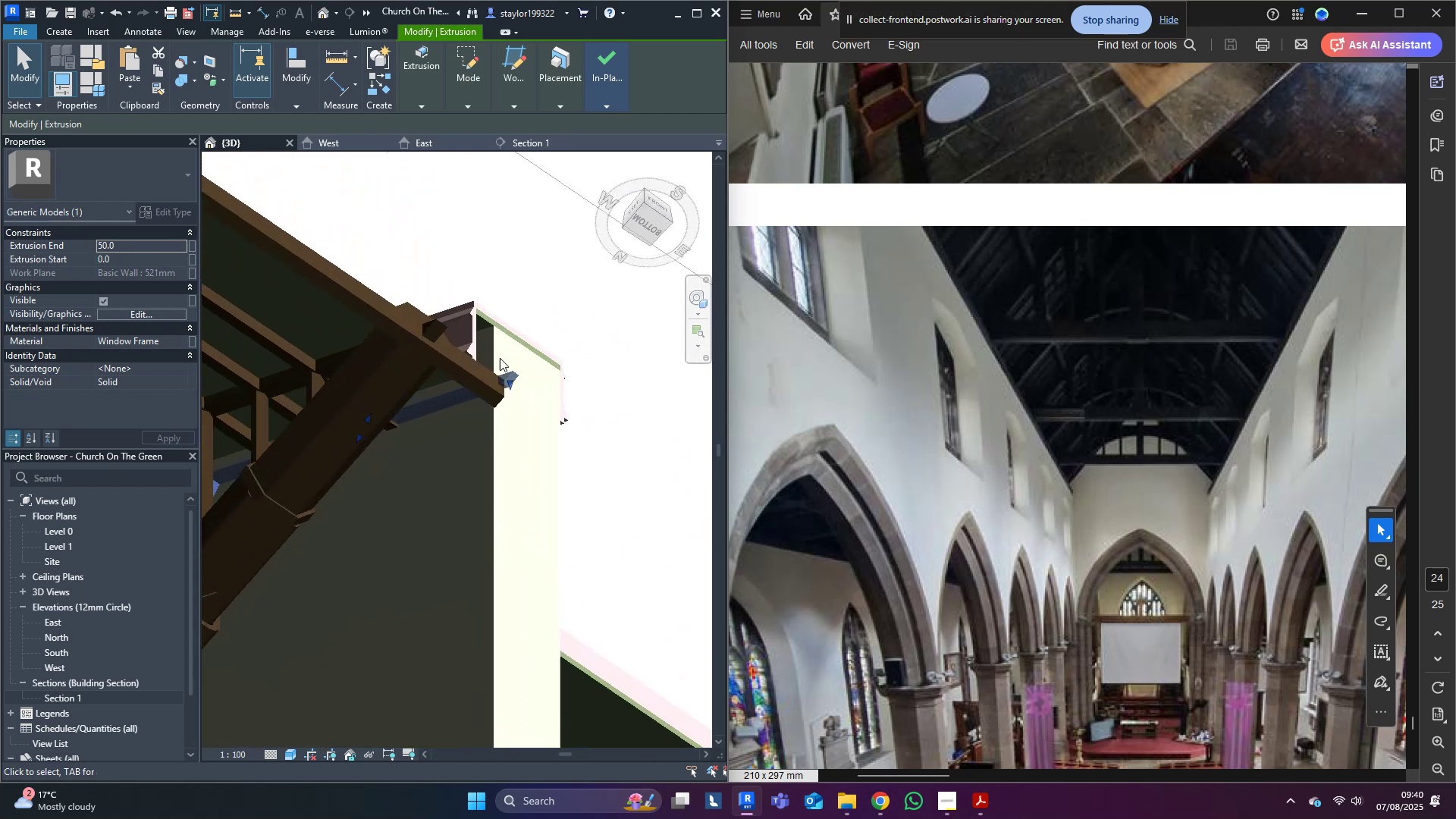 
hold_key(key=ShiftLeft, duration=0.32)
 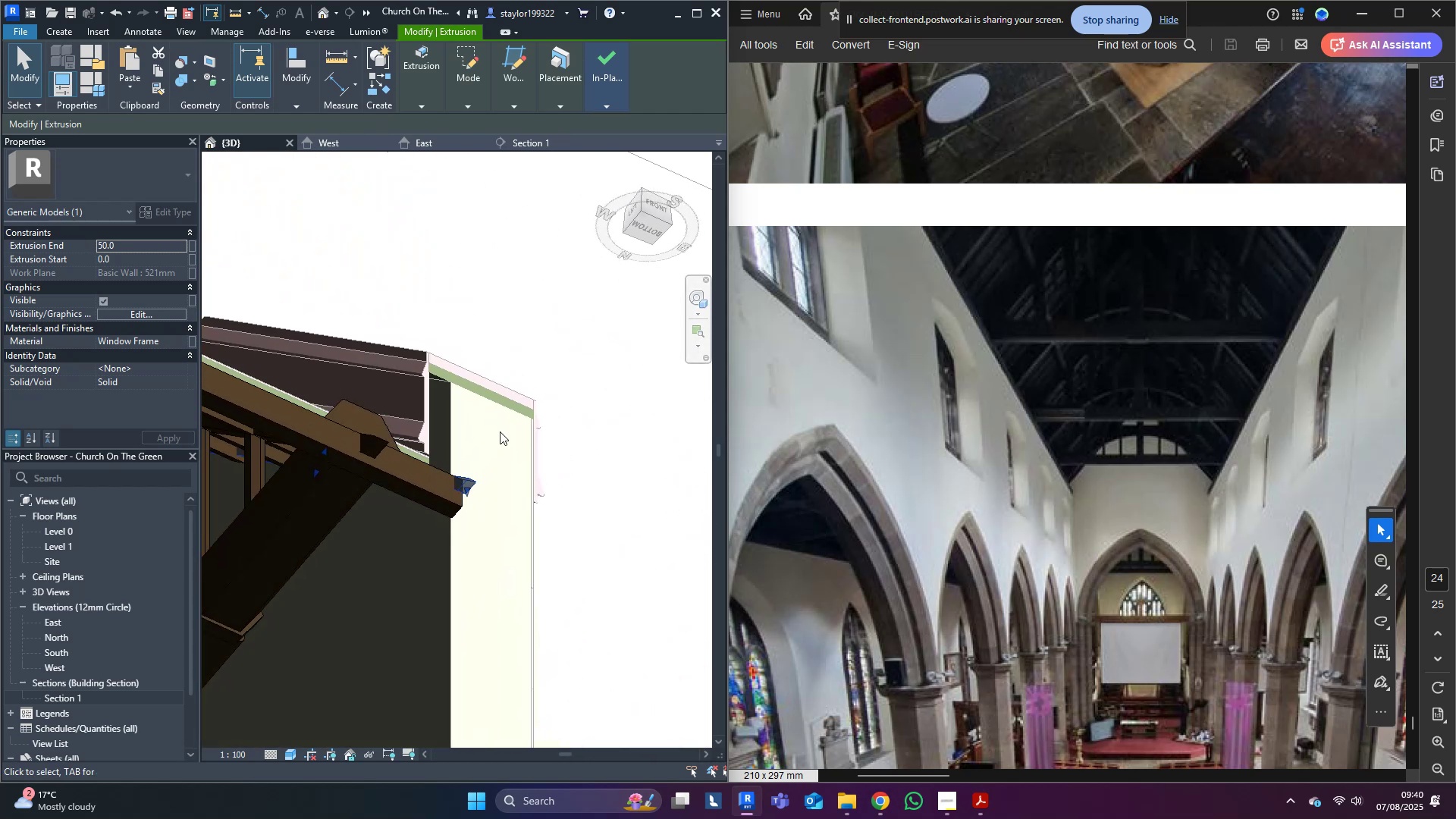 
scroll: coordinate [483, 513], scroll_direction: up, amount: 1.0
 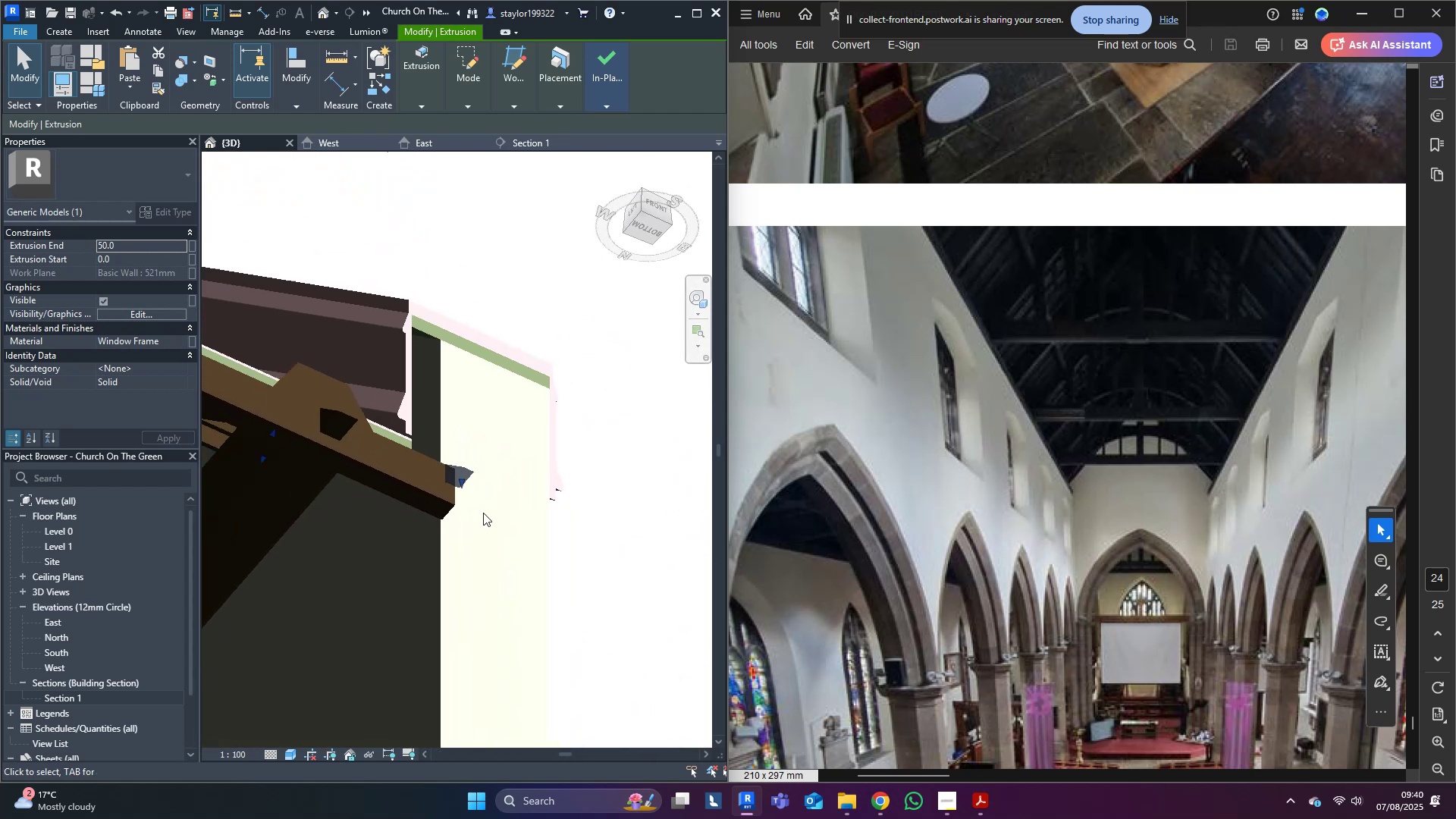 
hold_key(key=ShiftLeft, duration=0.45)
 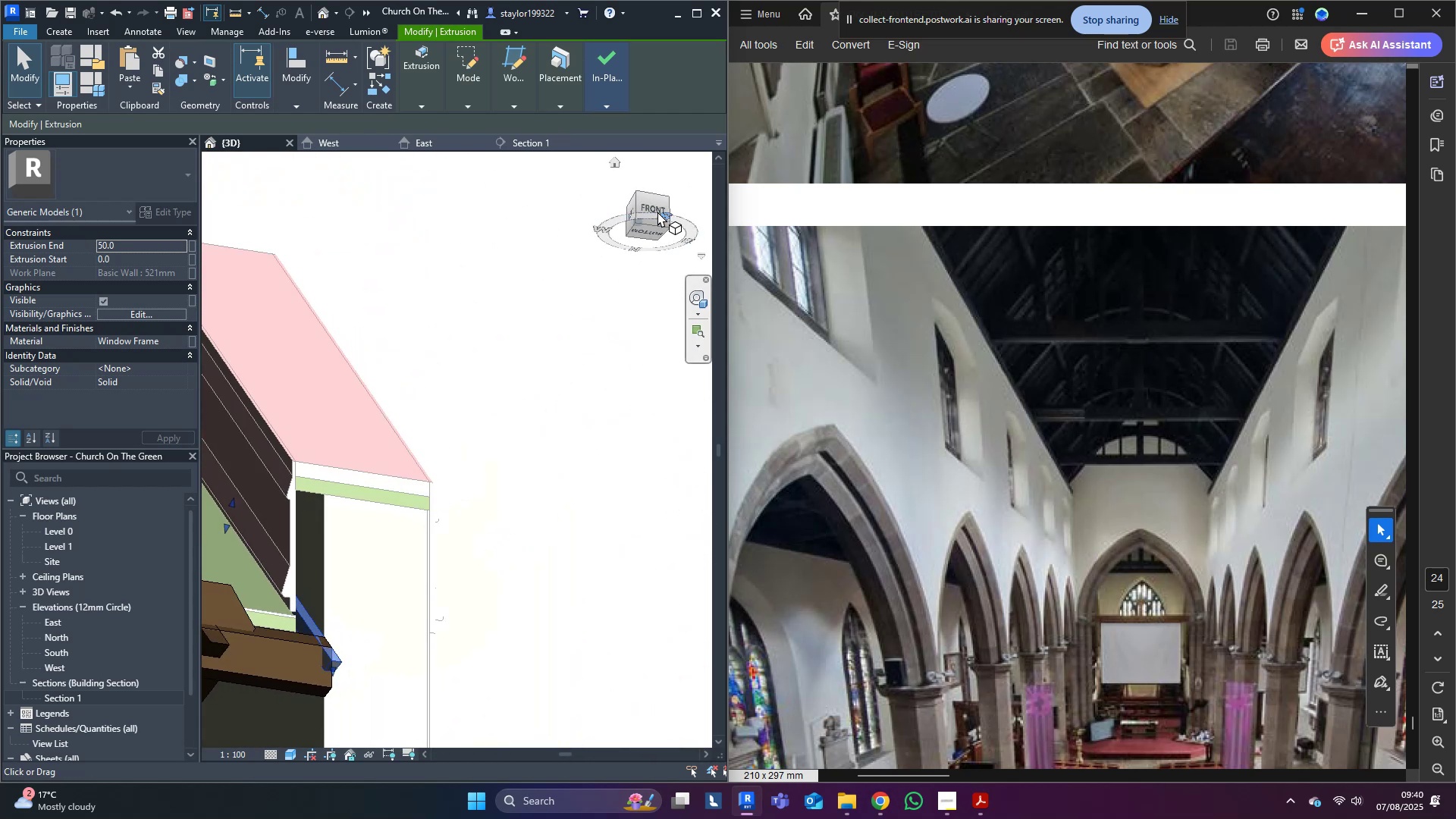 
left_click([657, 204])
 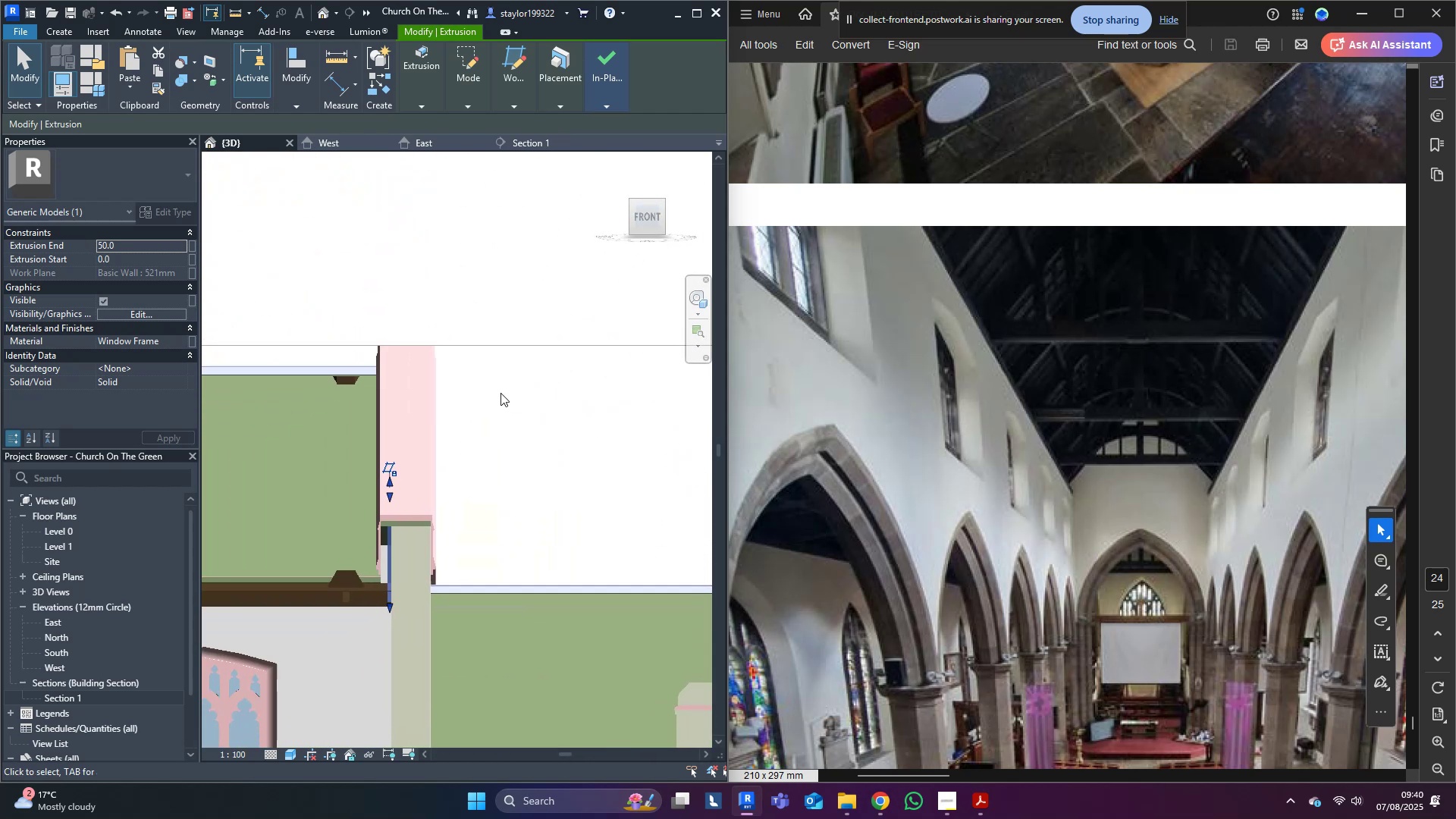 
type(wf)
 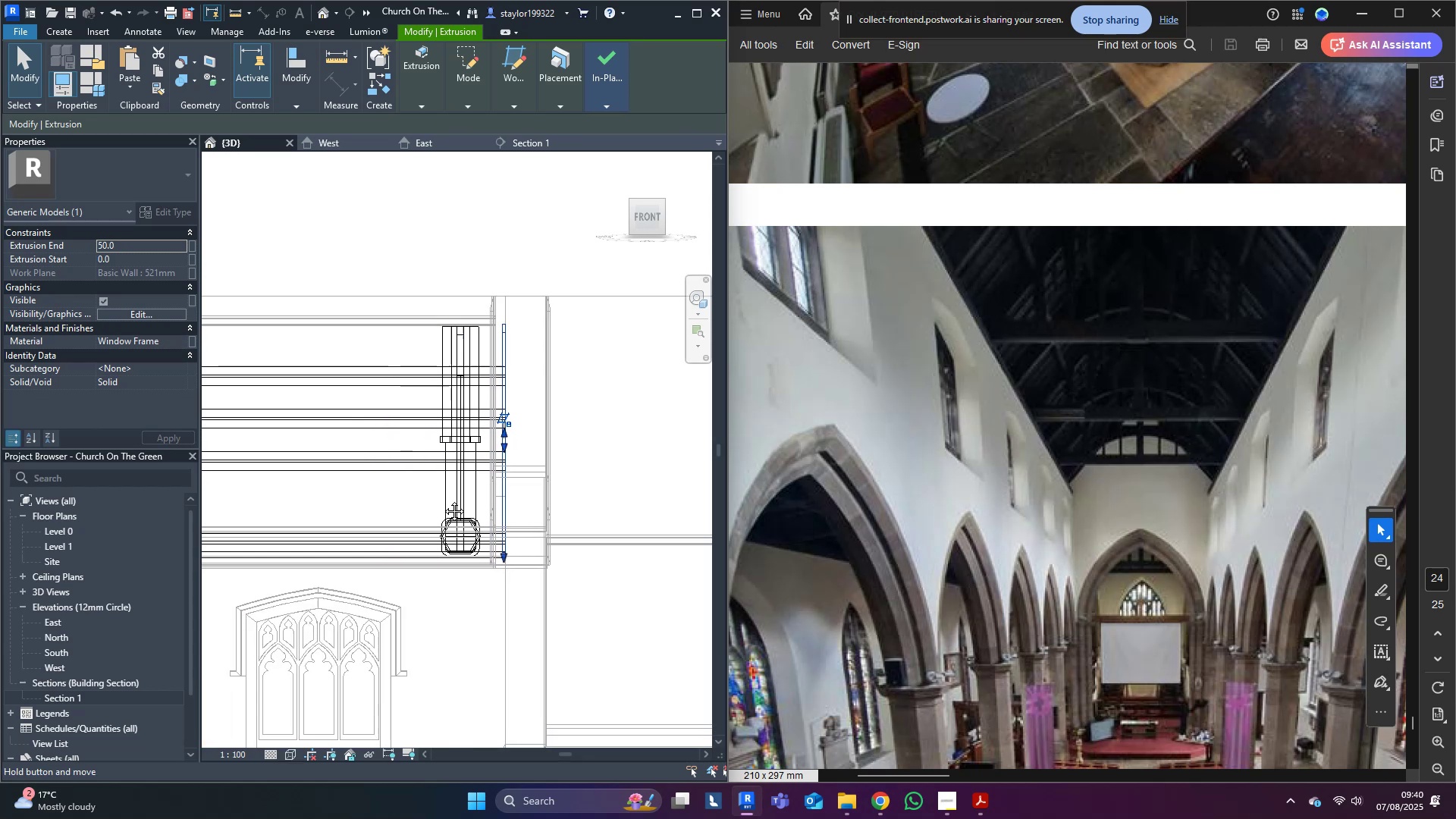 
scroll: coordinate [627, 490], scroll_direction: down, amount: 13.0
 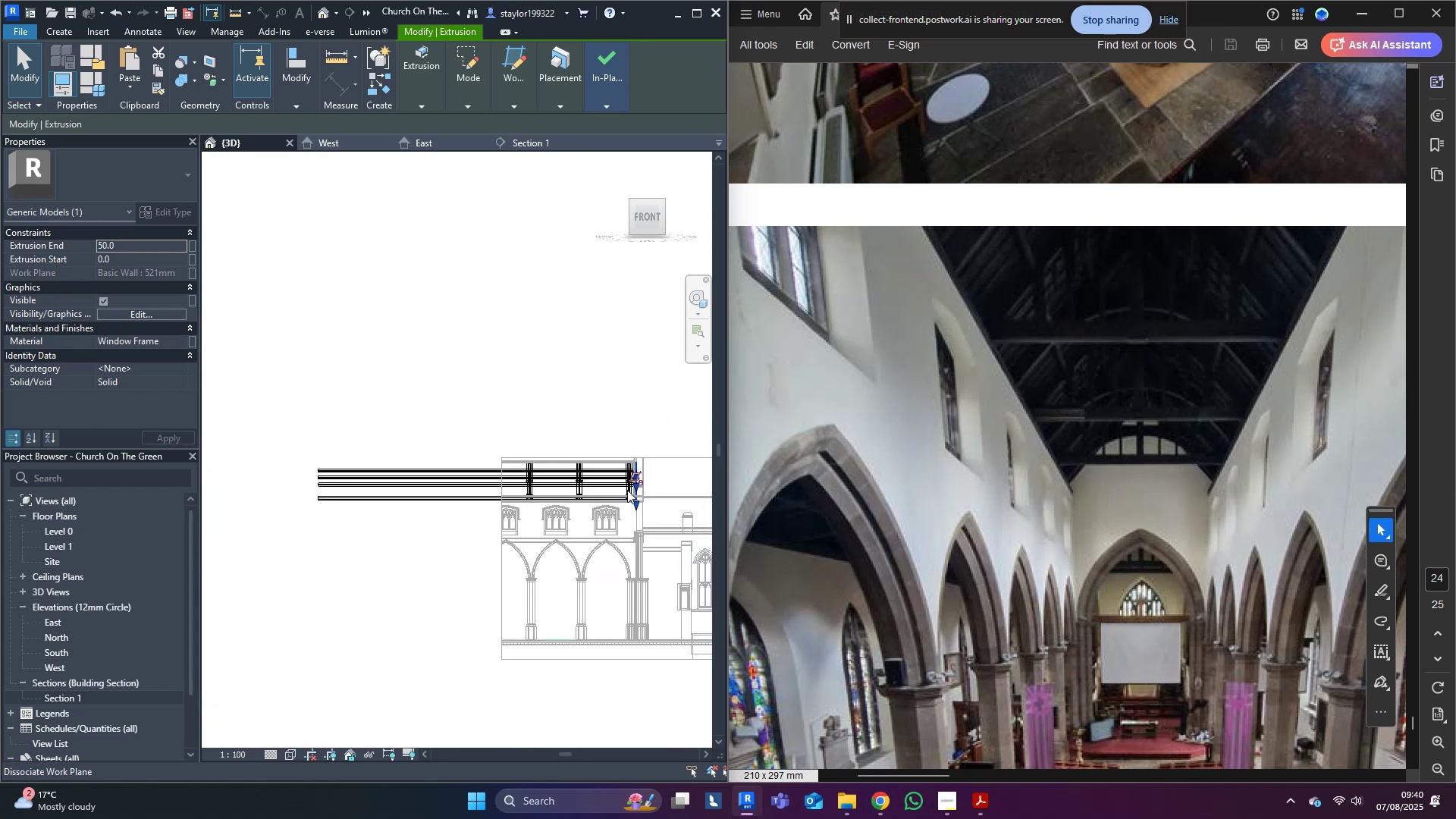 
left_click([451, 400])
 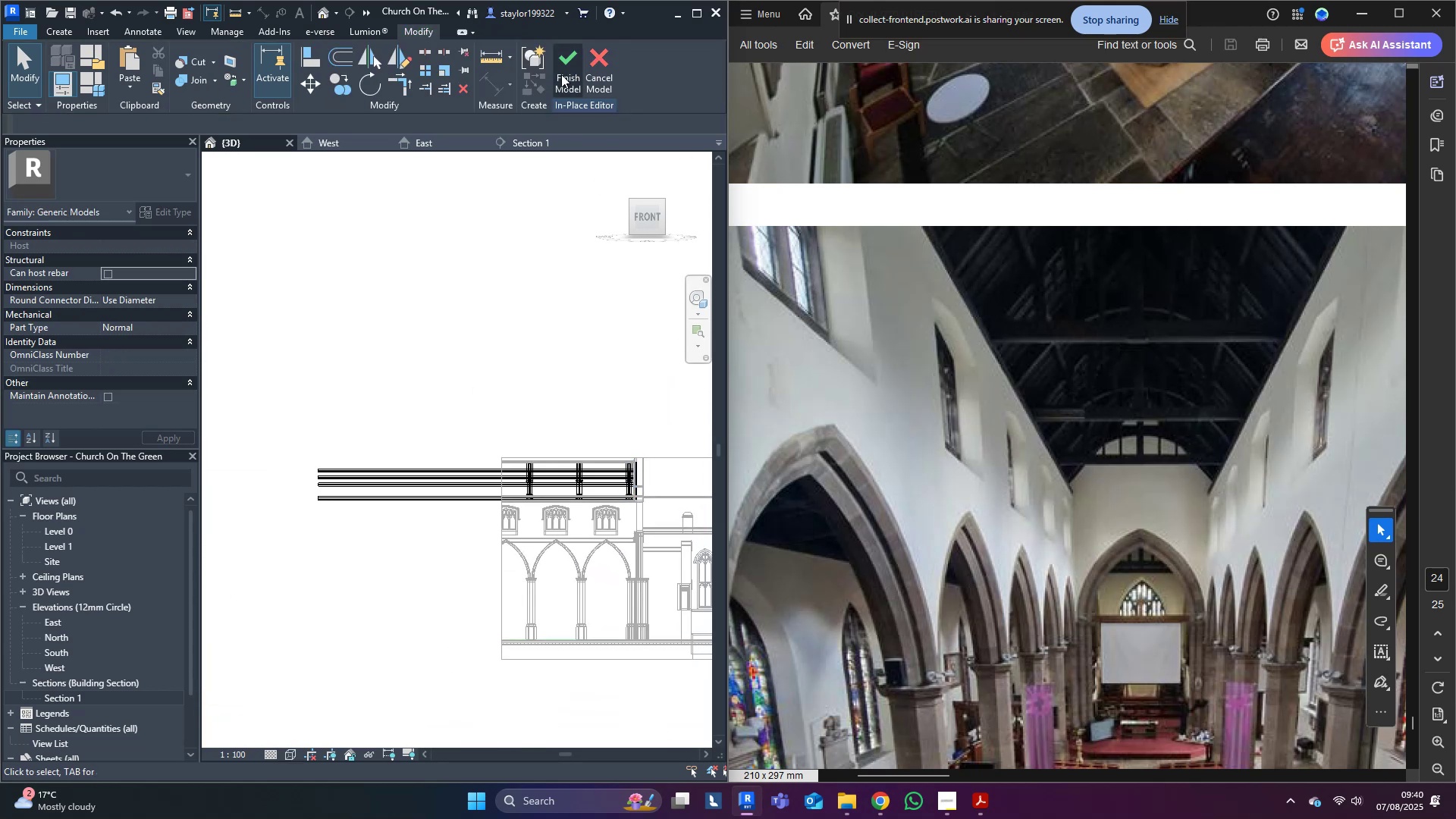 
left_click([563, 64])
 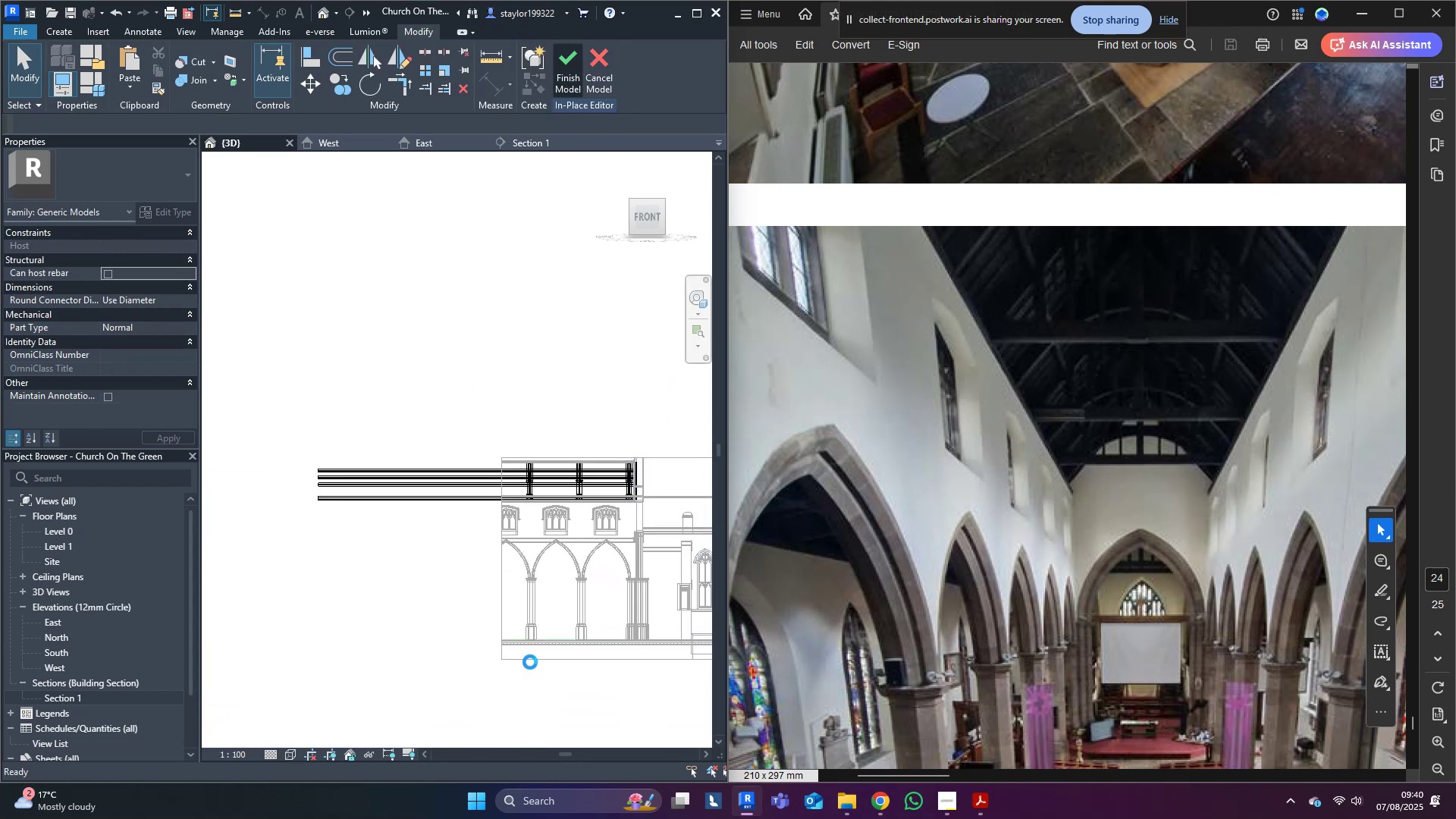 
left_click([529, 661])
 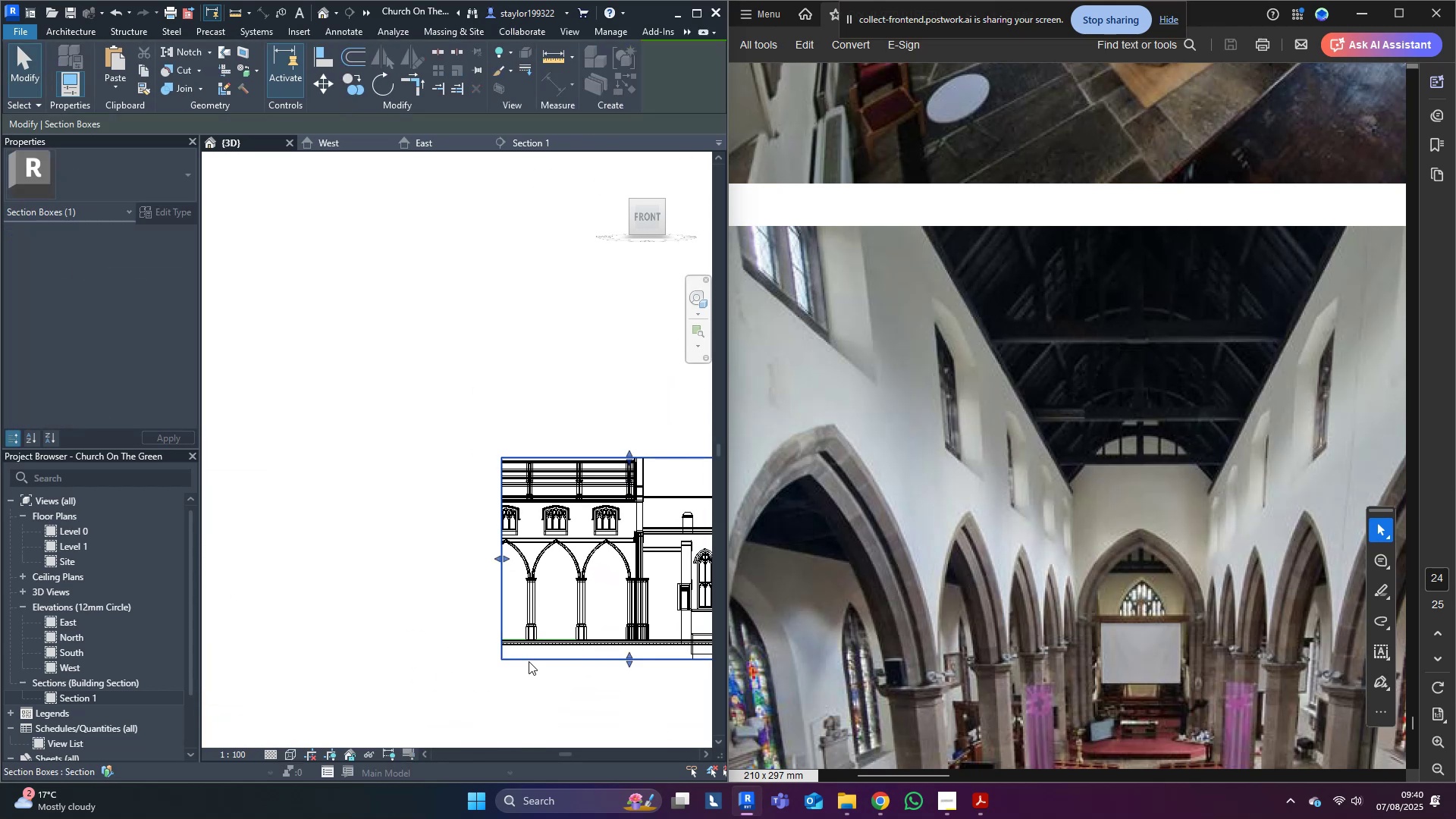 
scroll: coordinate [529, 661], scroll_direction: down, amount: 2.0
 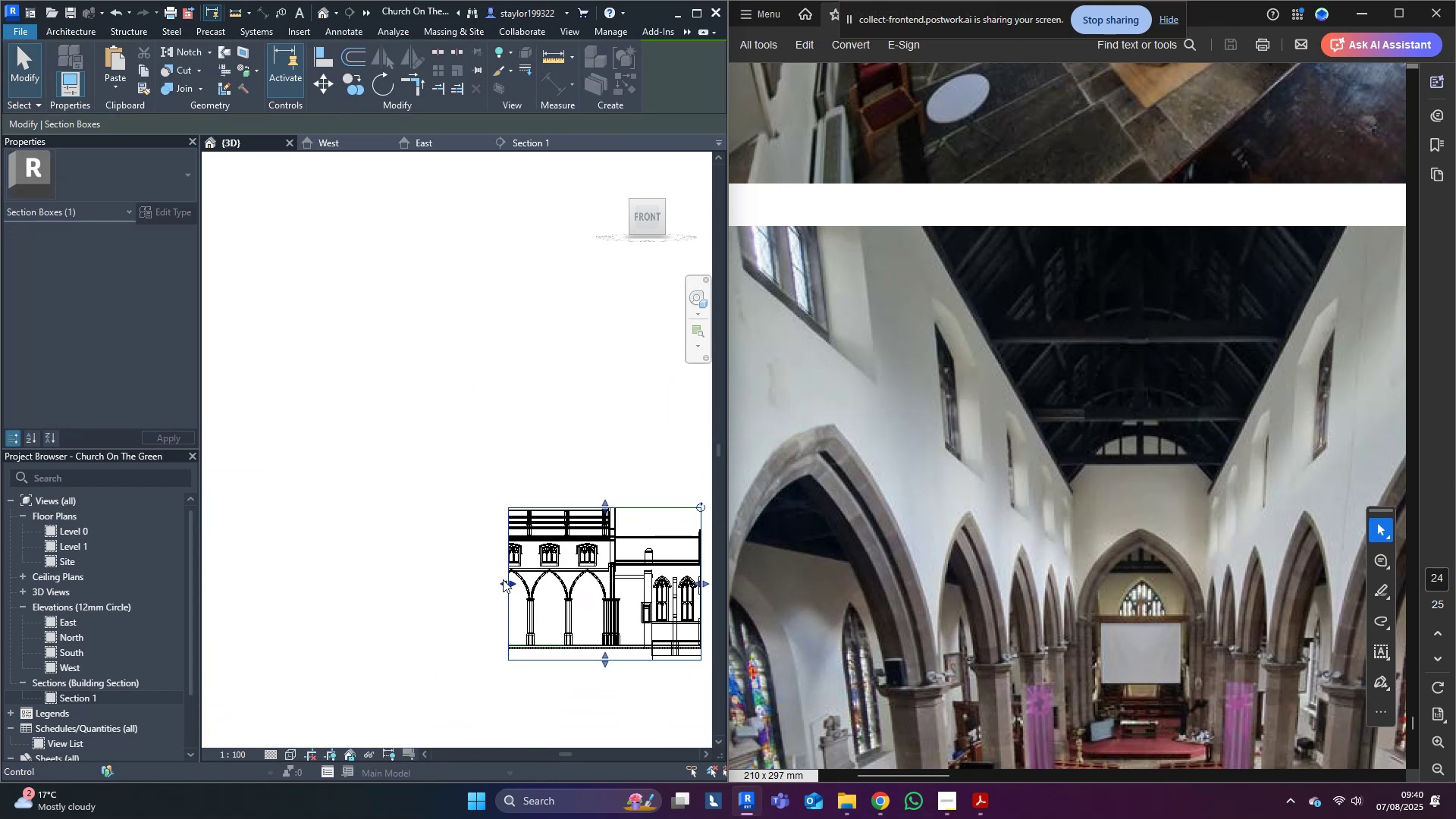 
left_click_drag(start_coordinate=[504, 579], to_coordinate=[340, 563])
 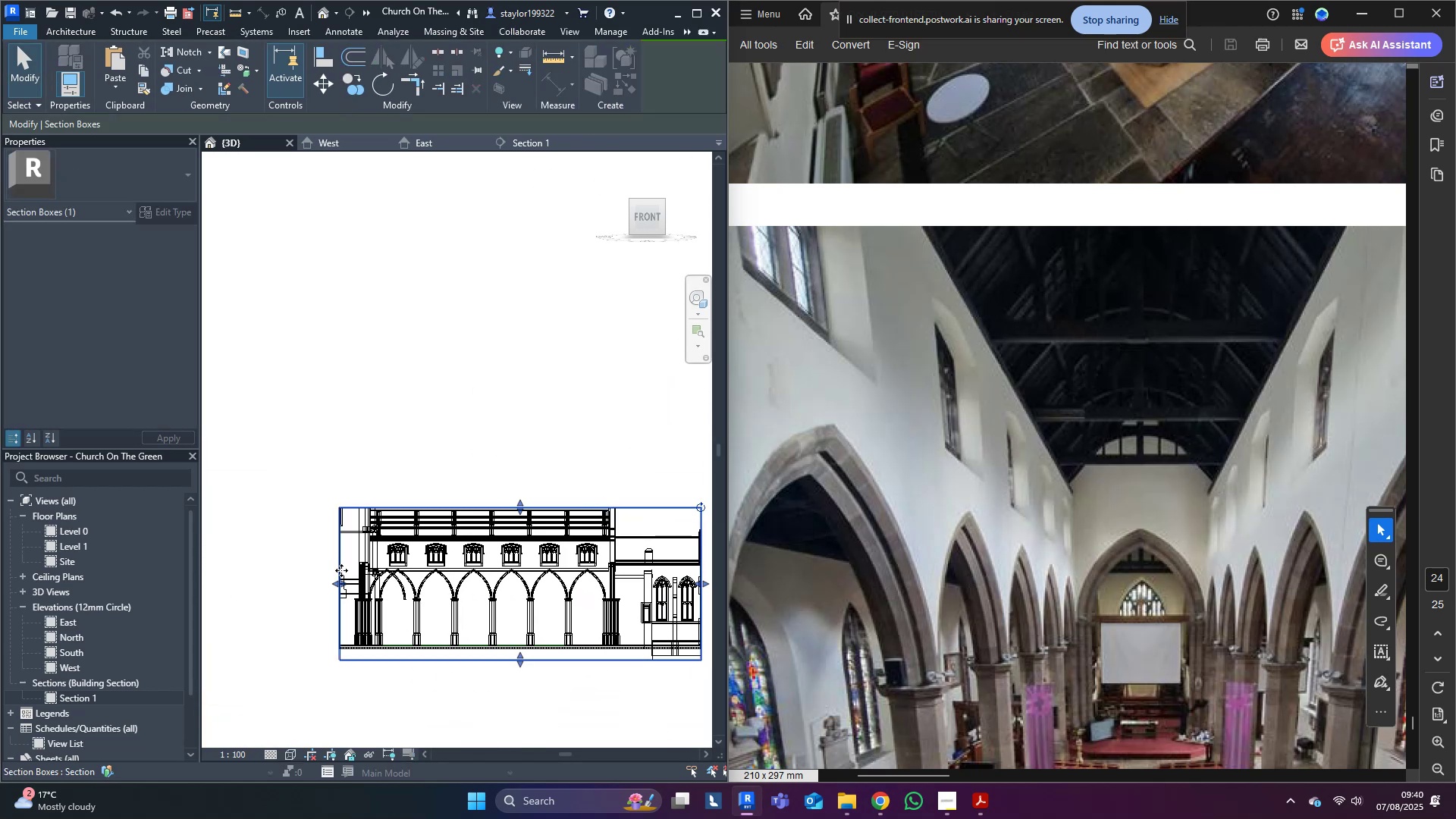 
left_click_drag(start_coordinate=[341, 587], to_coordinate=[336, 588])
 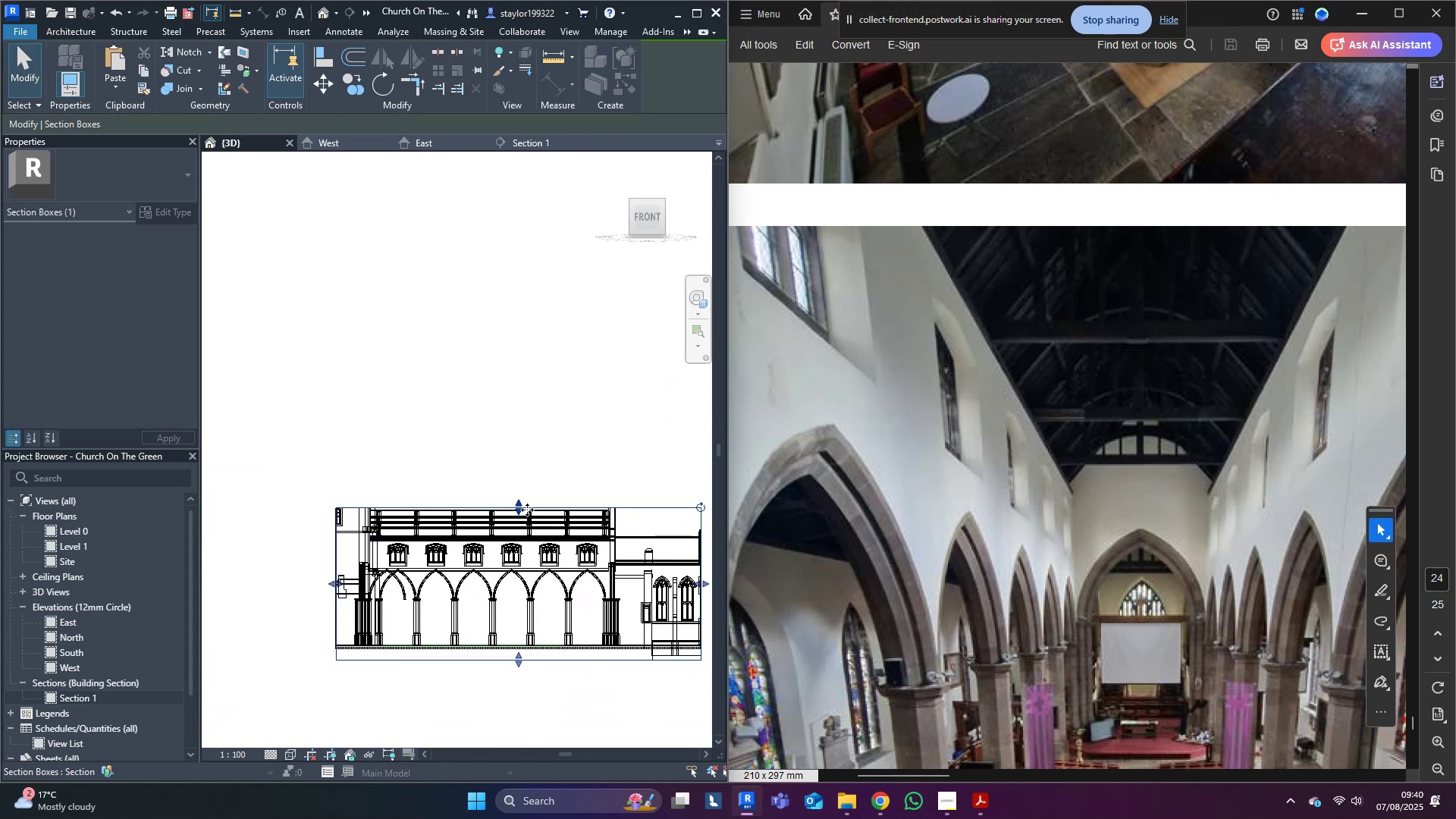 
left_click_drag(start_coordinate=[522, 507], to_coordinate=[524, 498])
 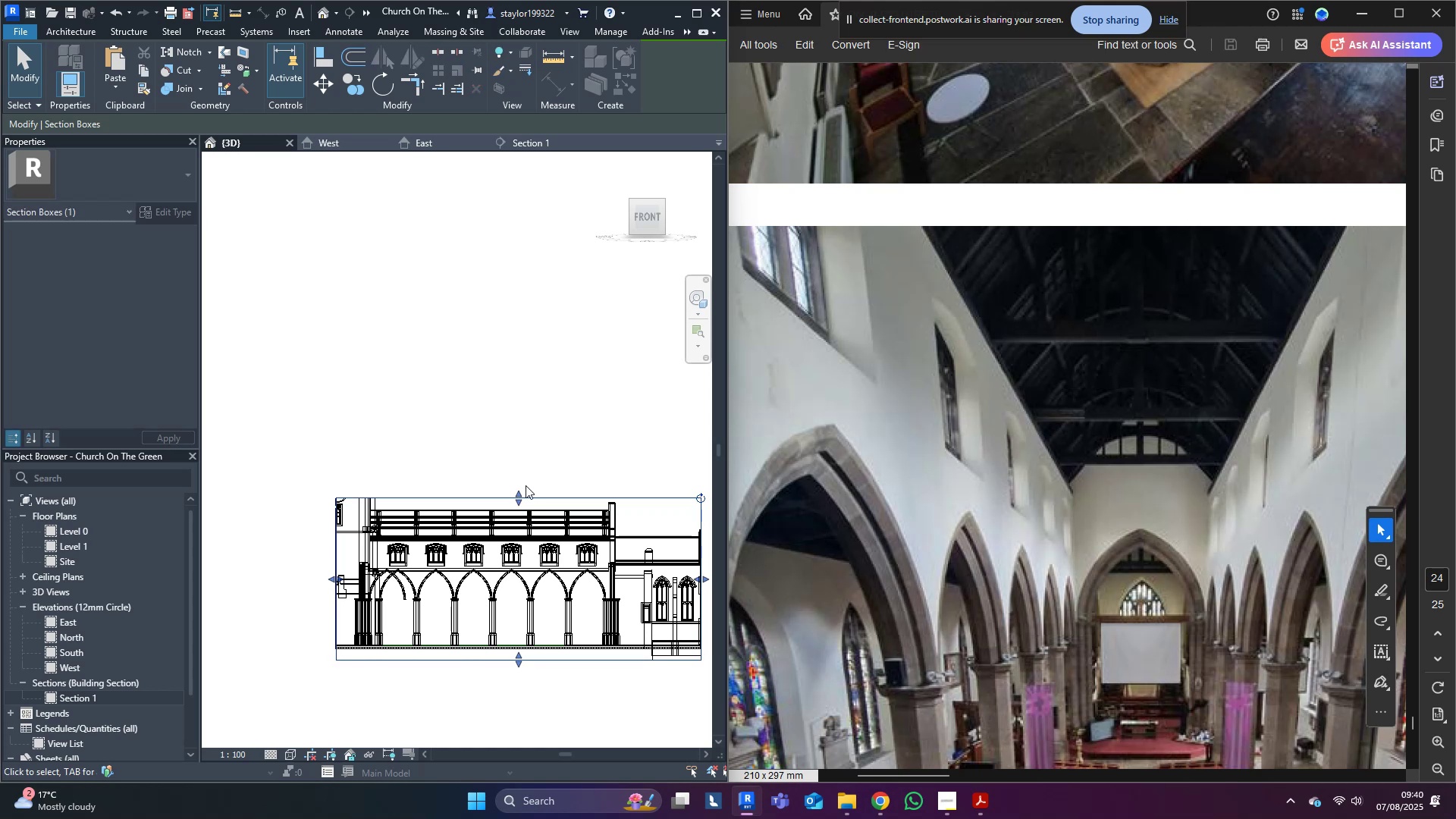 
left_click_drag(start_coordinate=[524, 495], to_coordinate=[526, 489])
 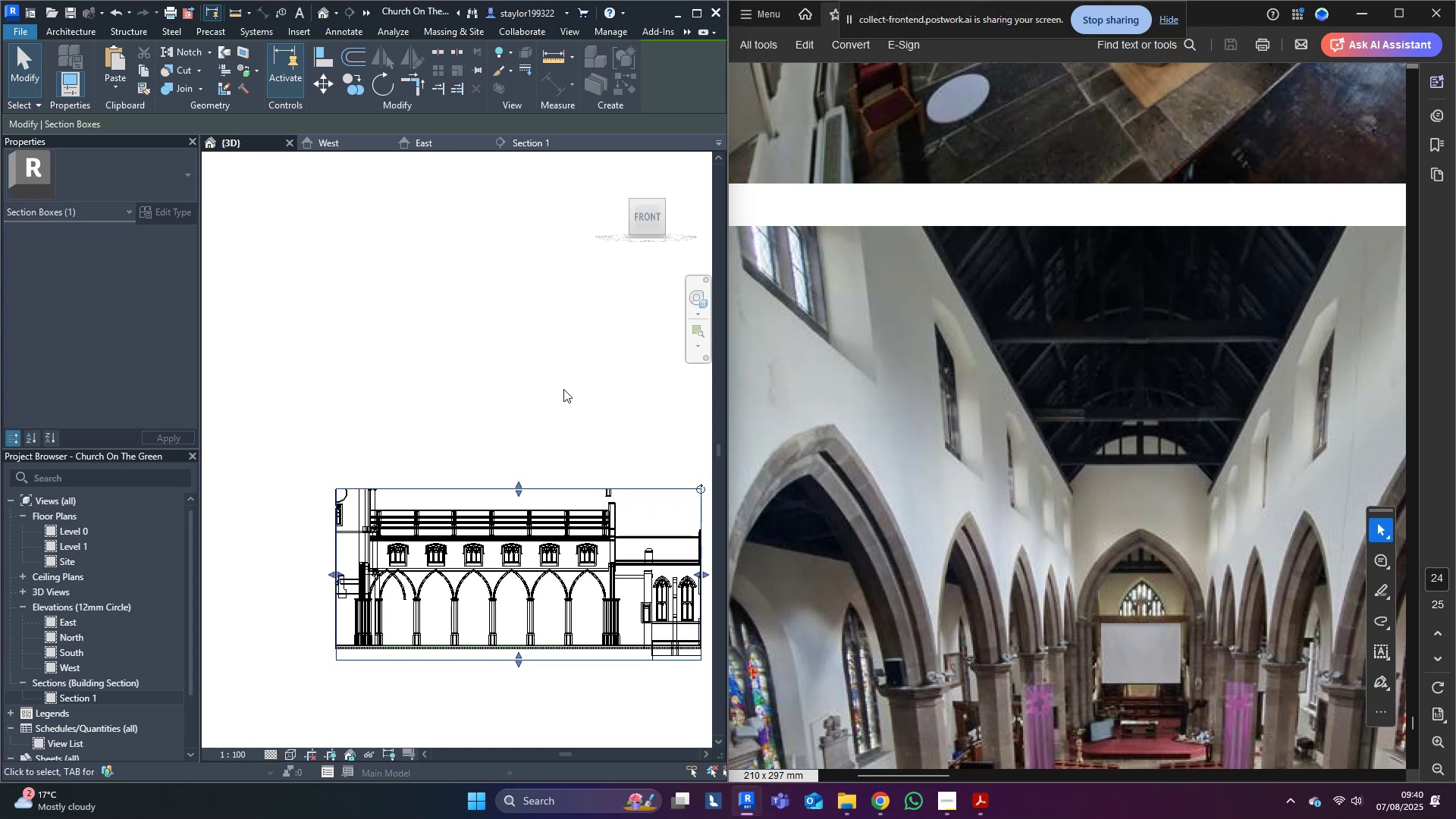 
left_click([565, 387])
 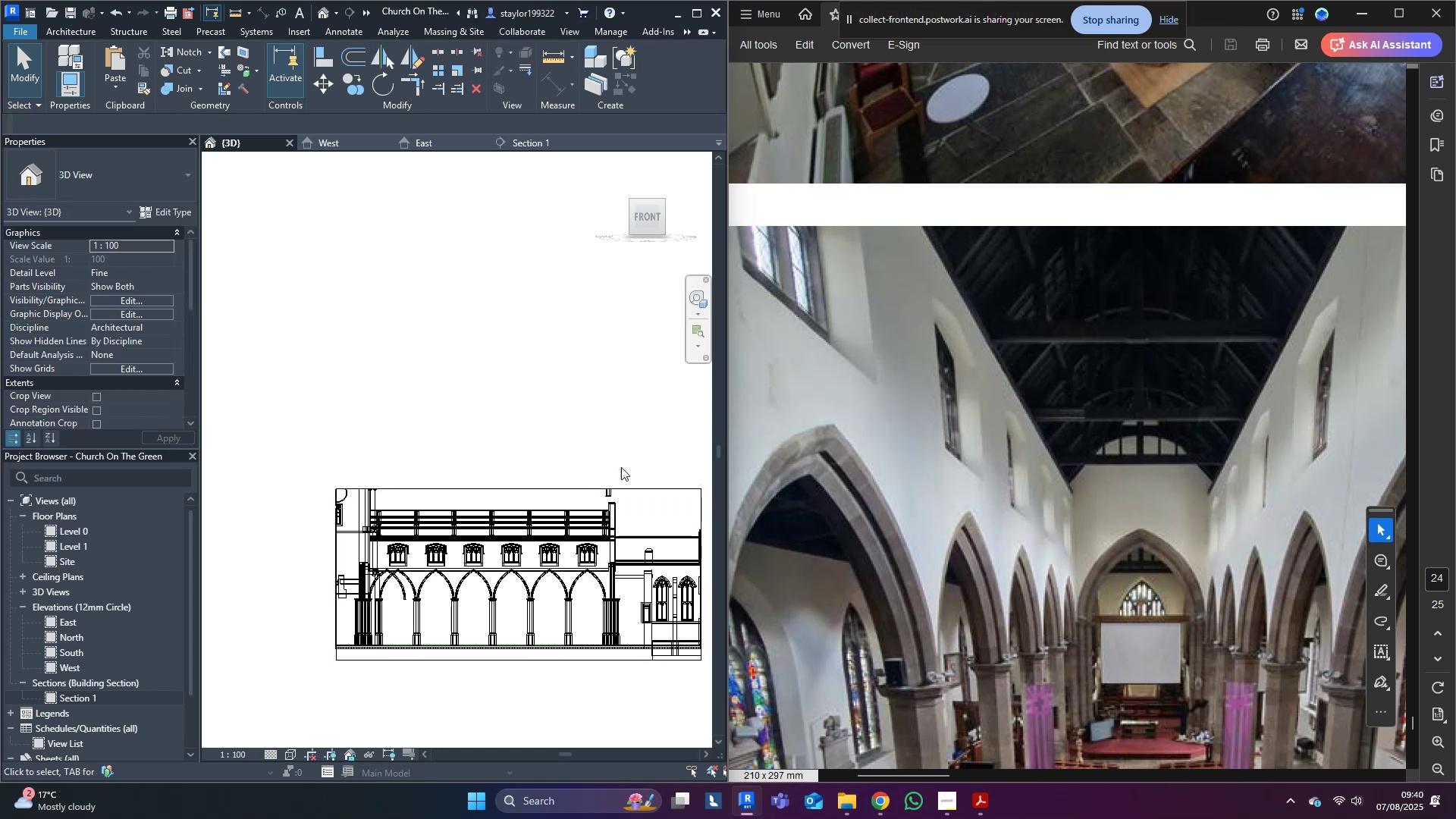 
scroll: coordinate [512, 519], scroll_direction: up, amount: 8.0
 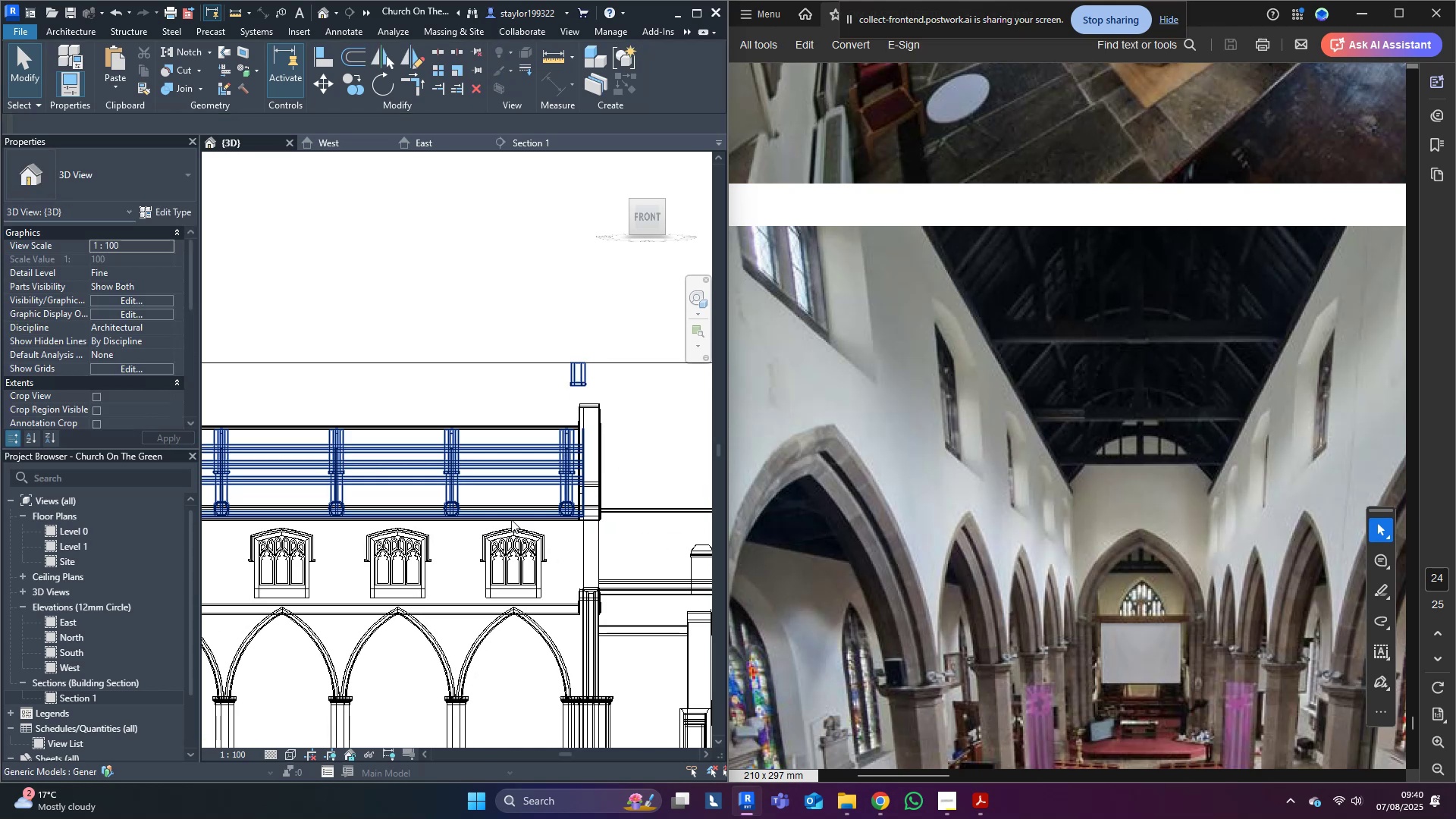 
type(sd)
 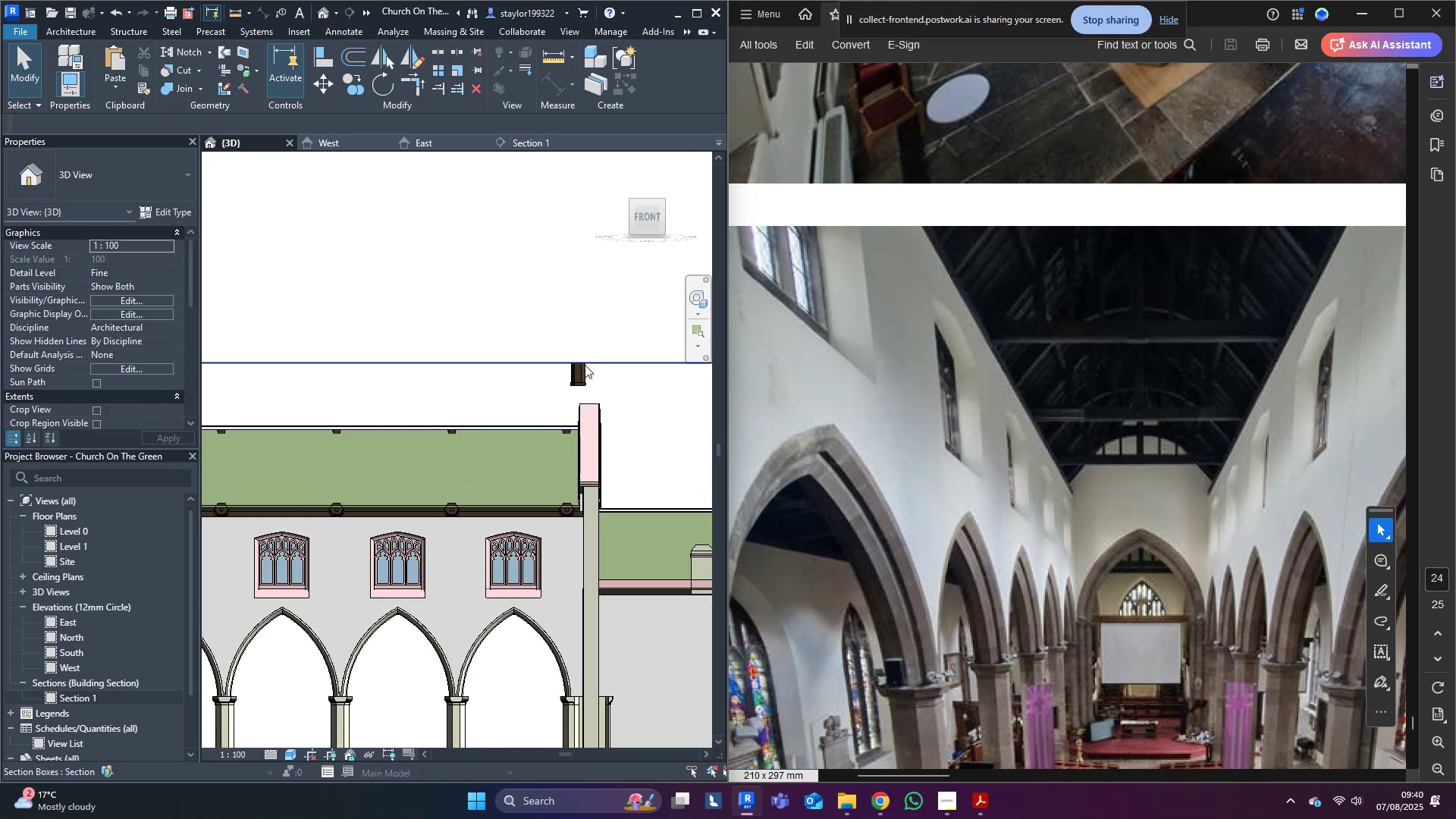 
left_click([587, 381])
 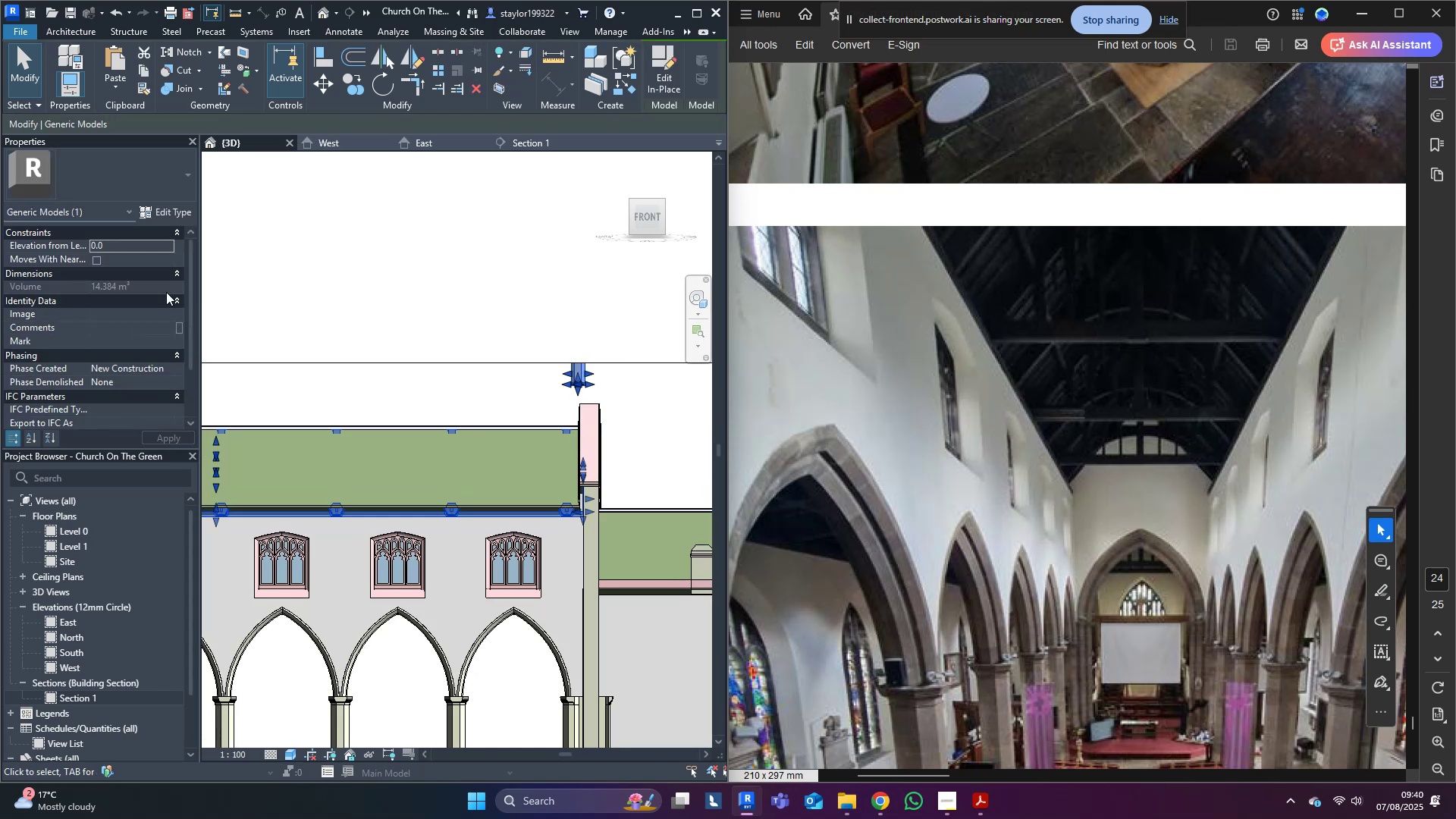 
middle_click([379, 370])
 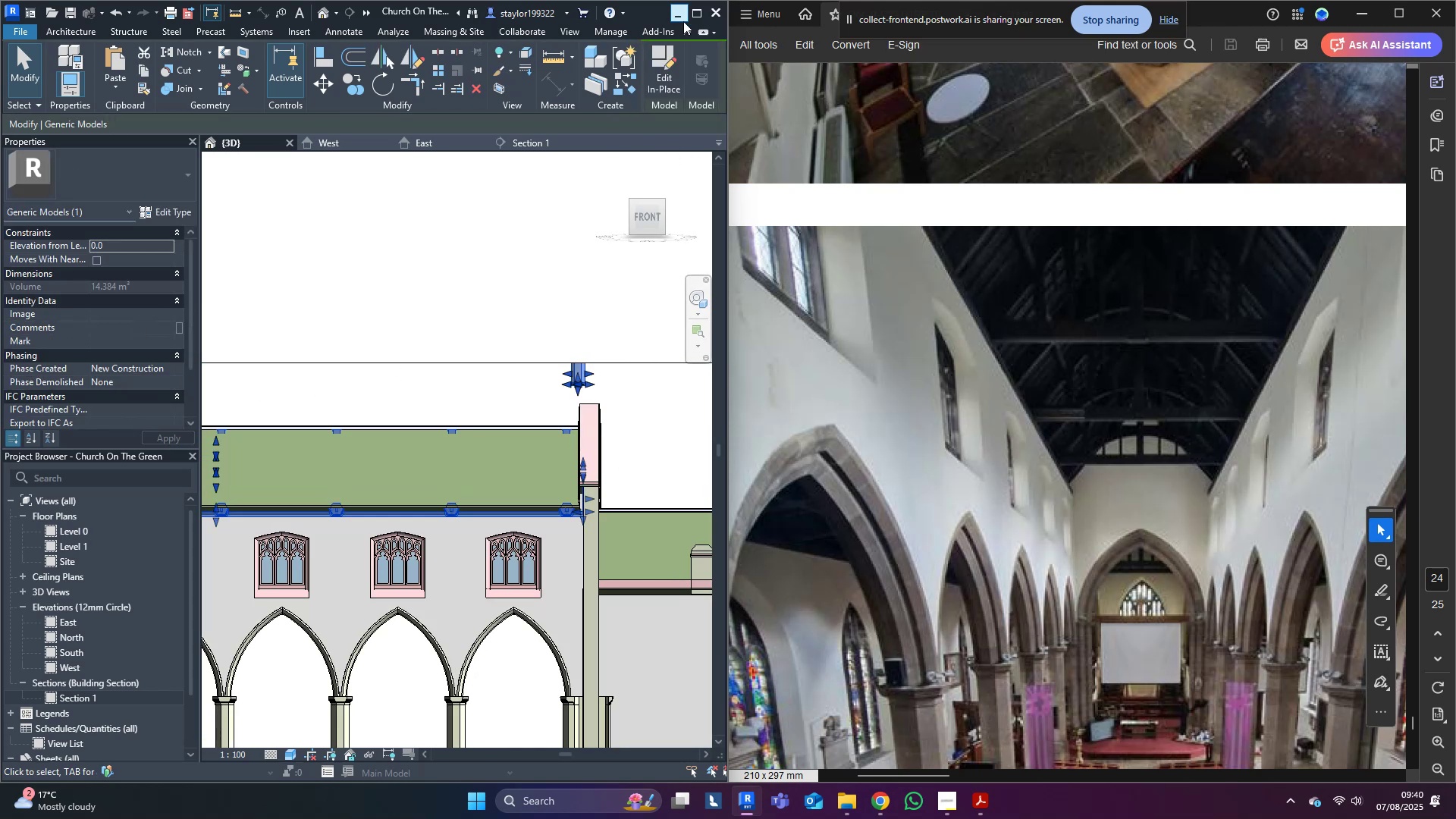 
left_click([694, 15])
 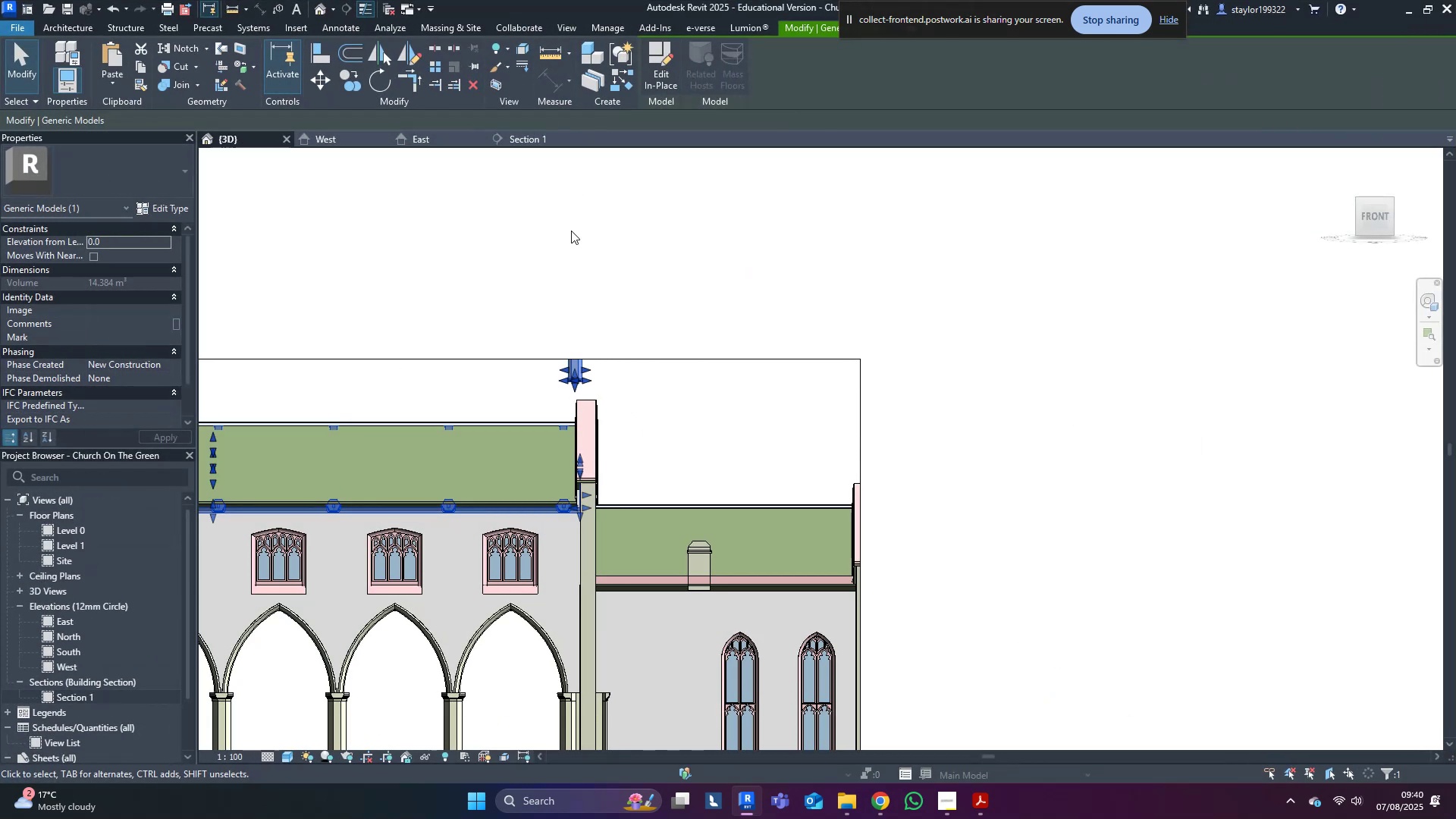 
left_click([571, 231])
 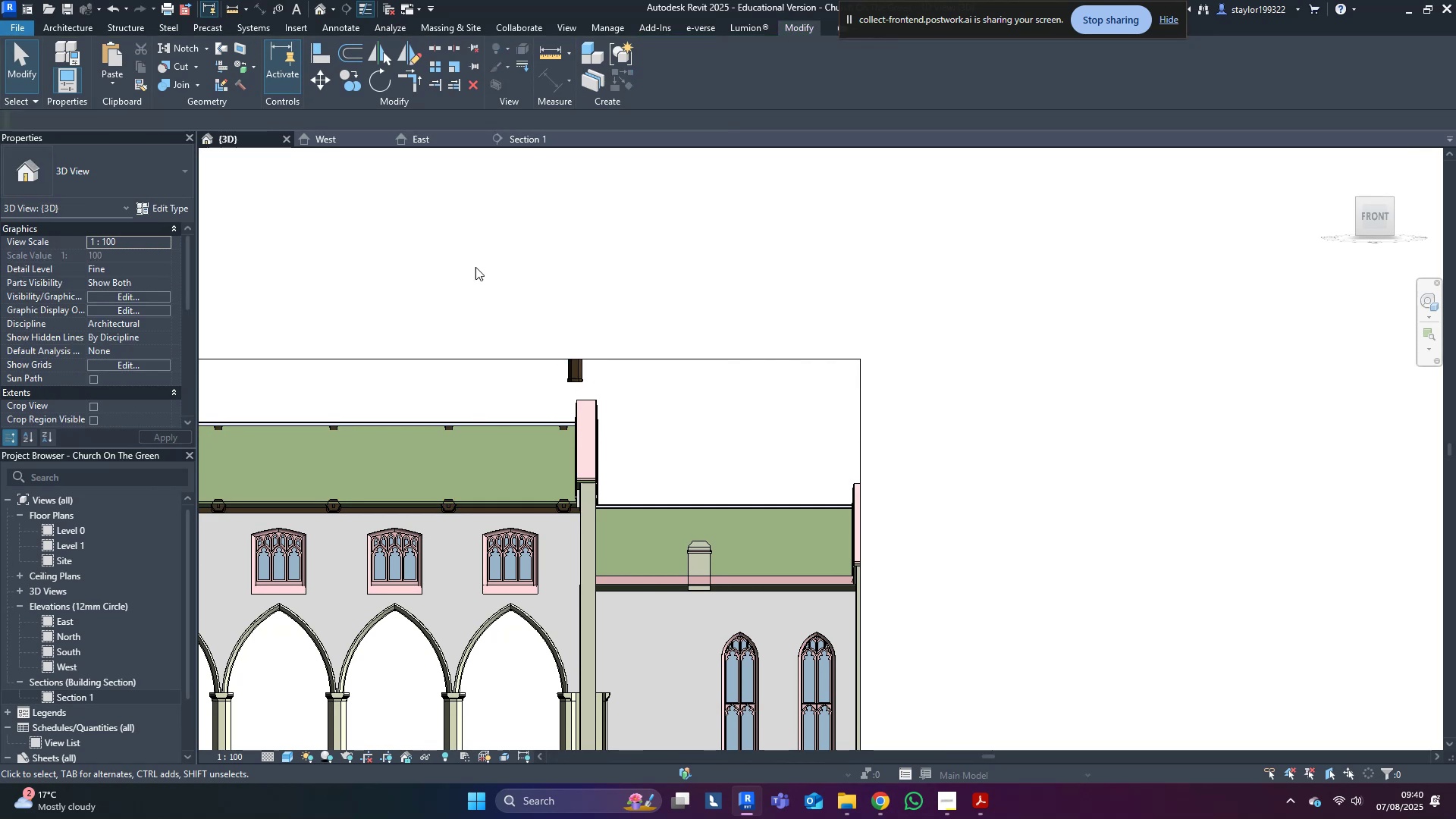 
scroll: coordinate [94, 330], scroll_direction: down, amount: 3.0
 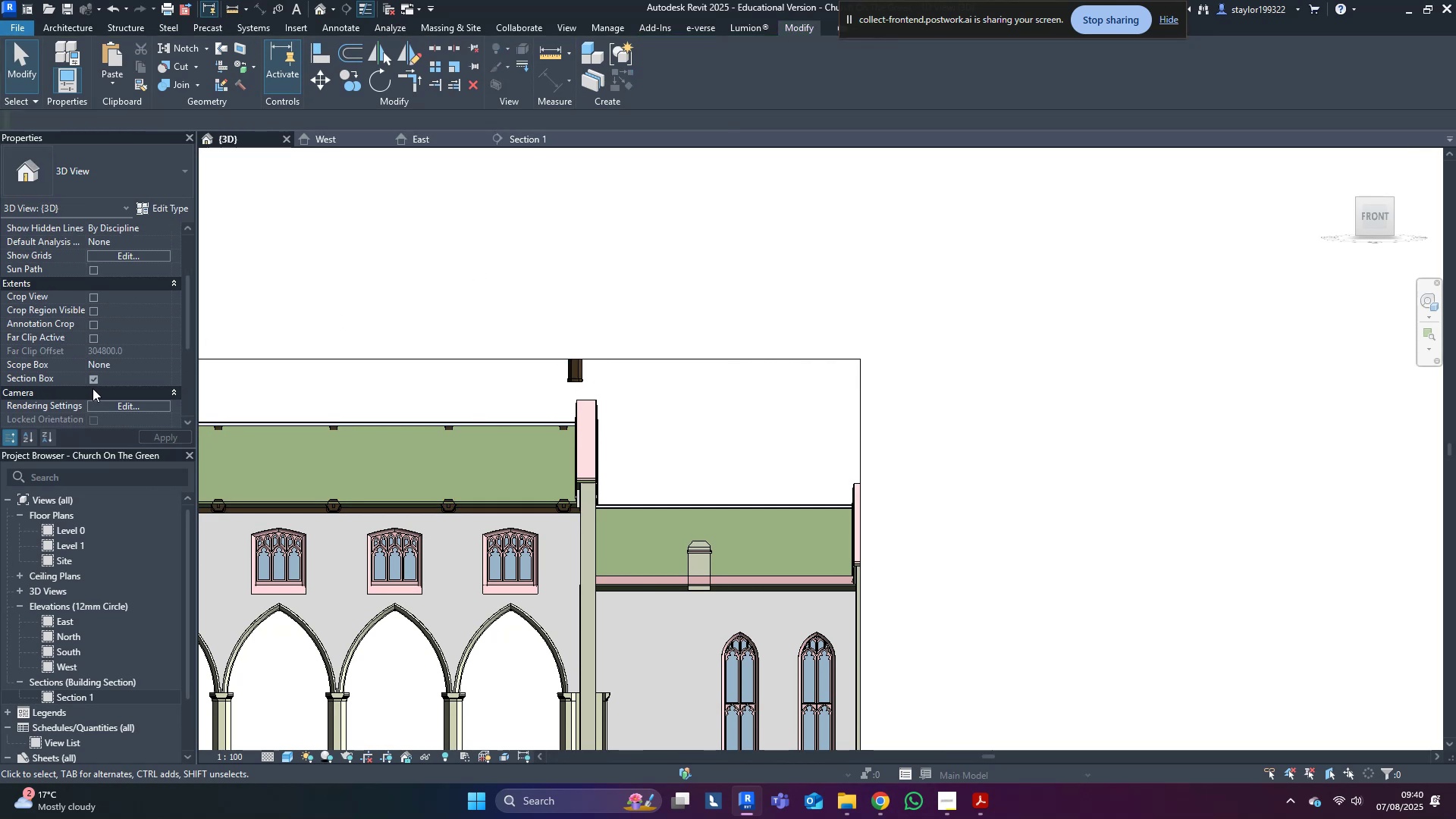 
left_click([94, 381])
 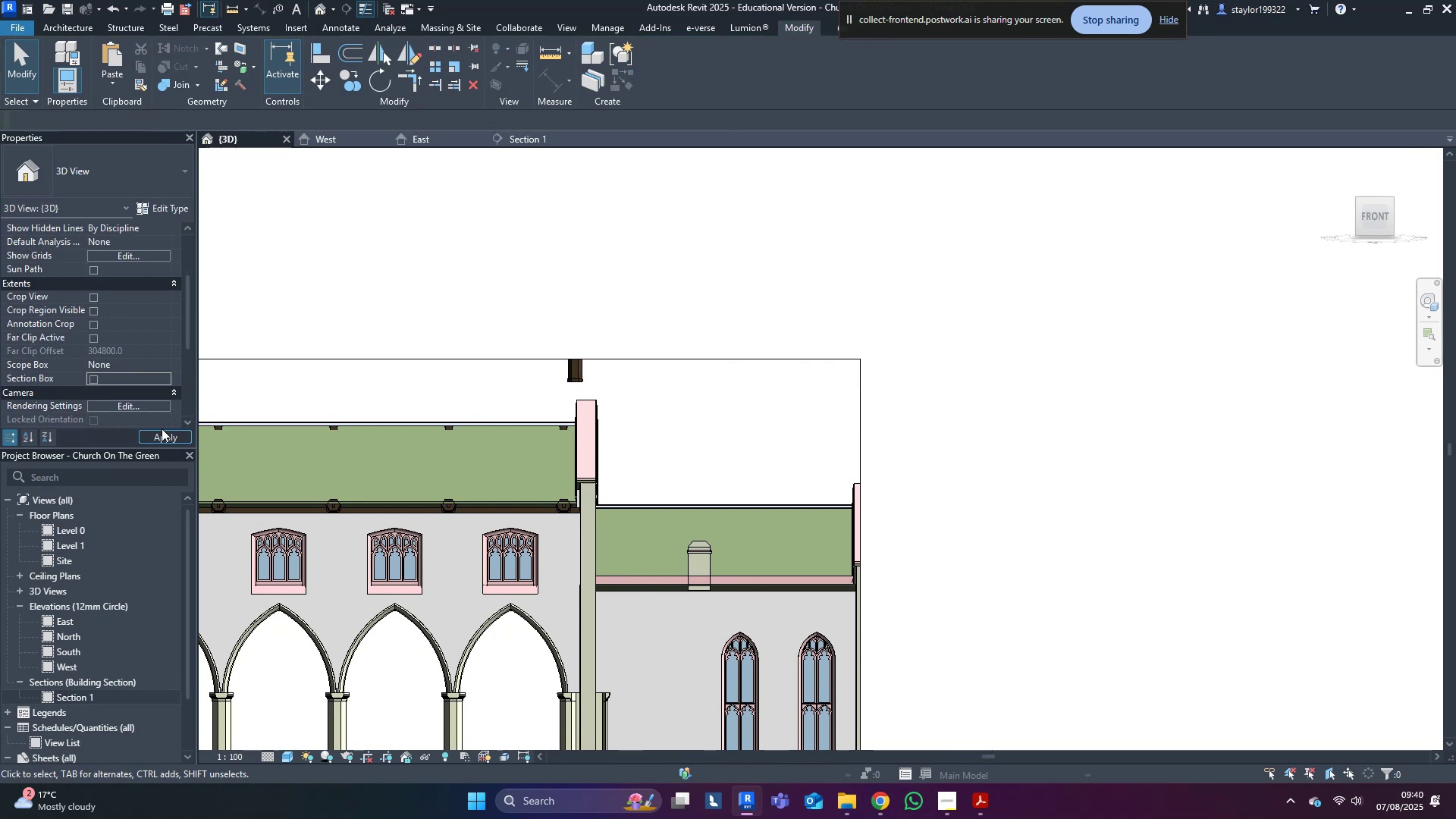 
left_click([163, 430])
 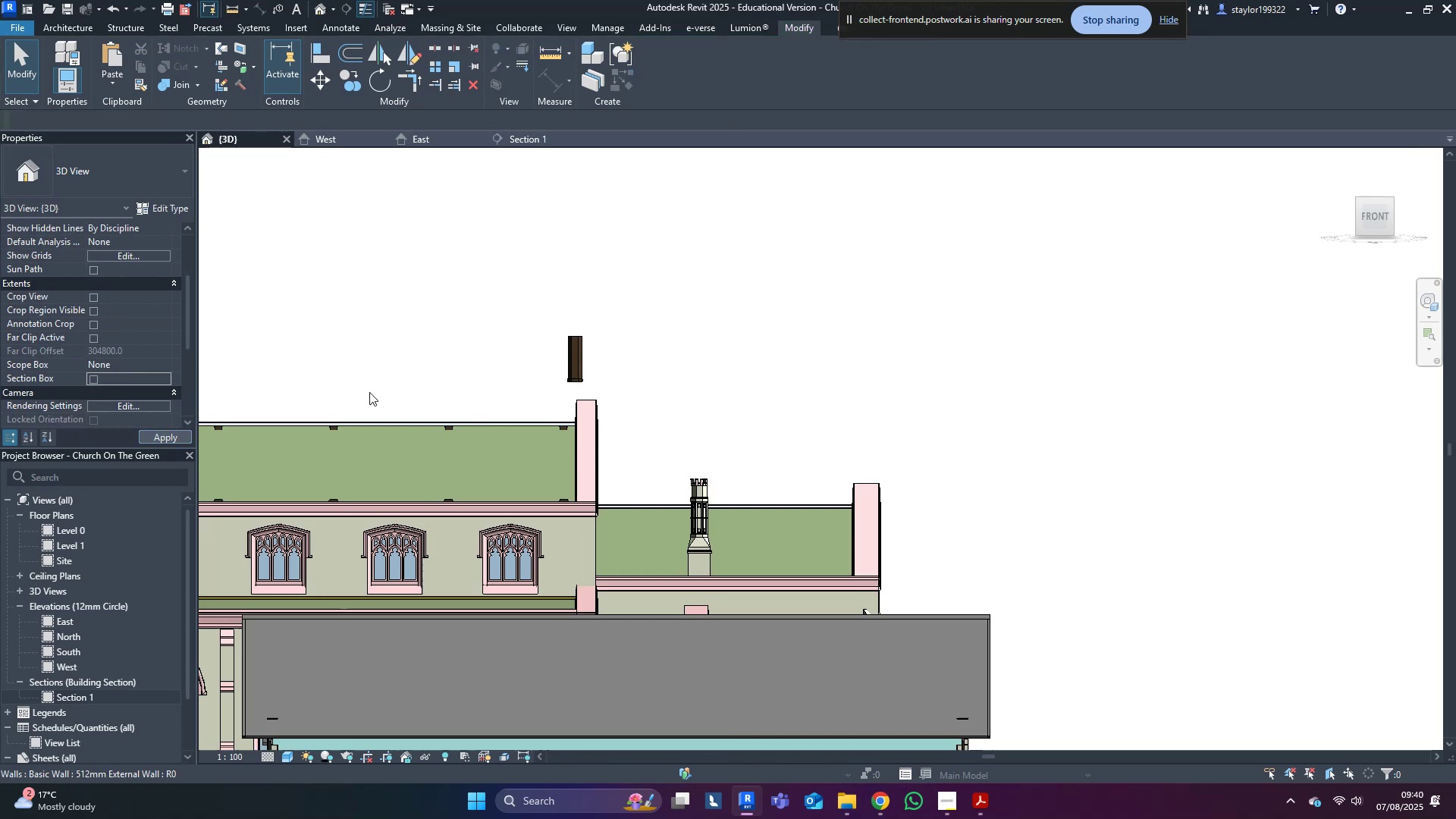 
middle_click([609, 362])
 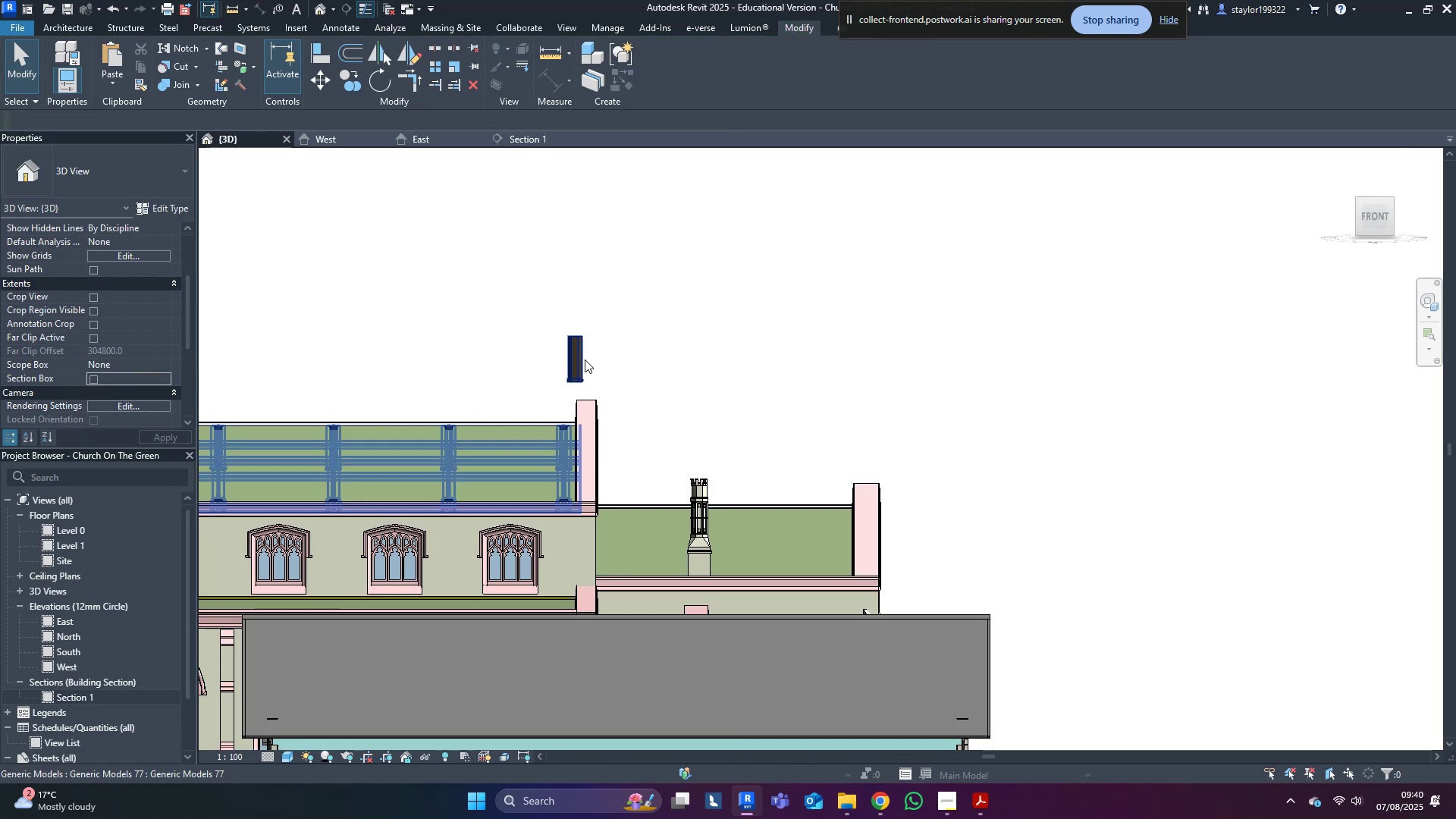 
left_click([582, 360])
 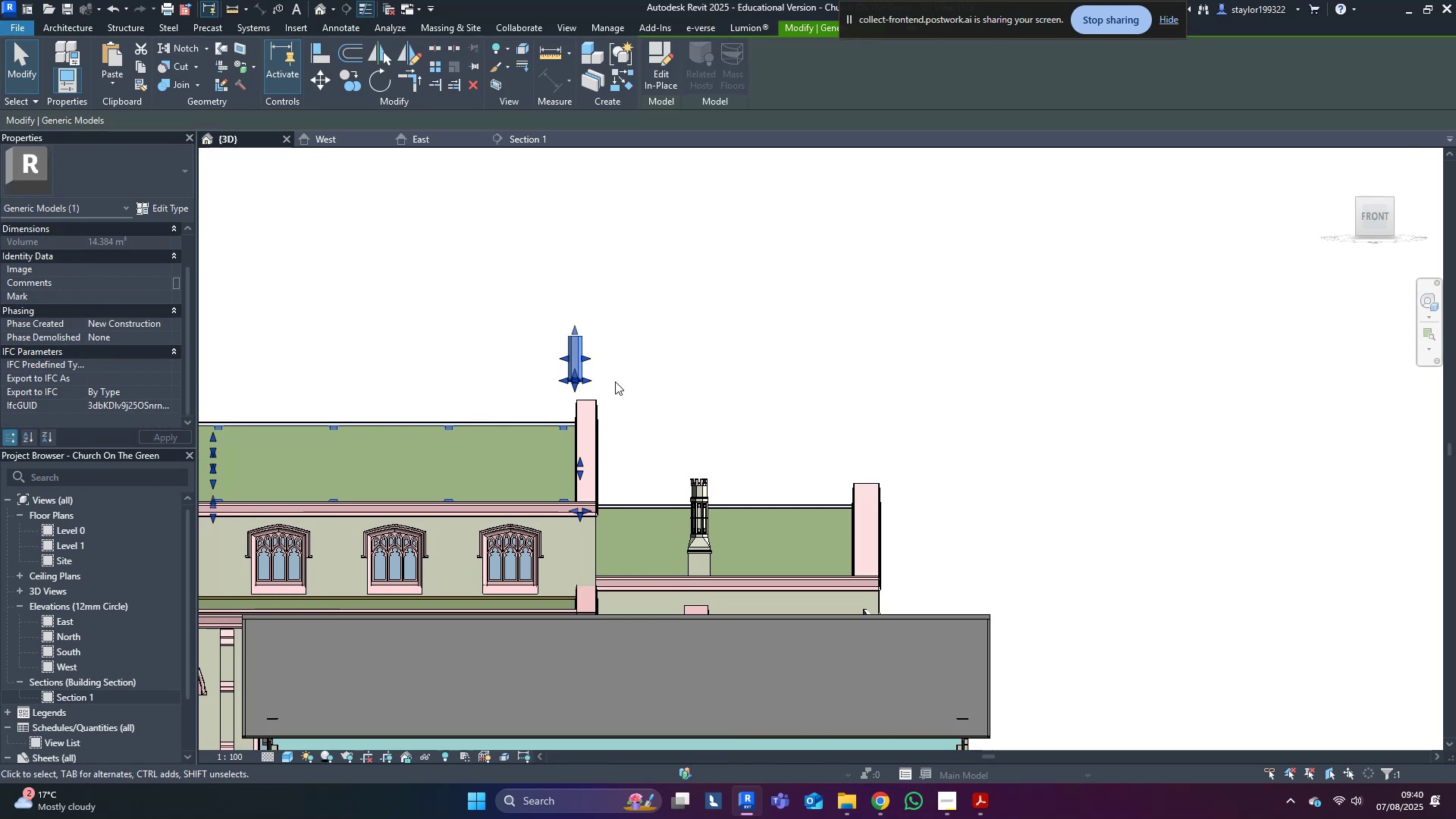 
type(hi)
 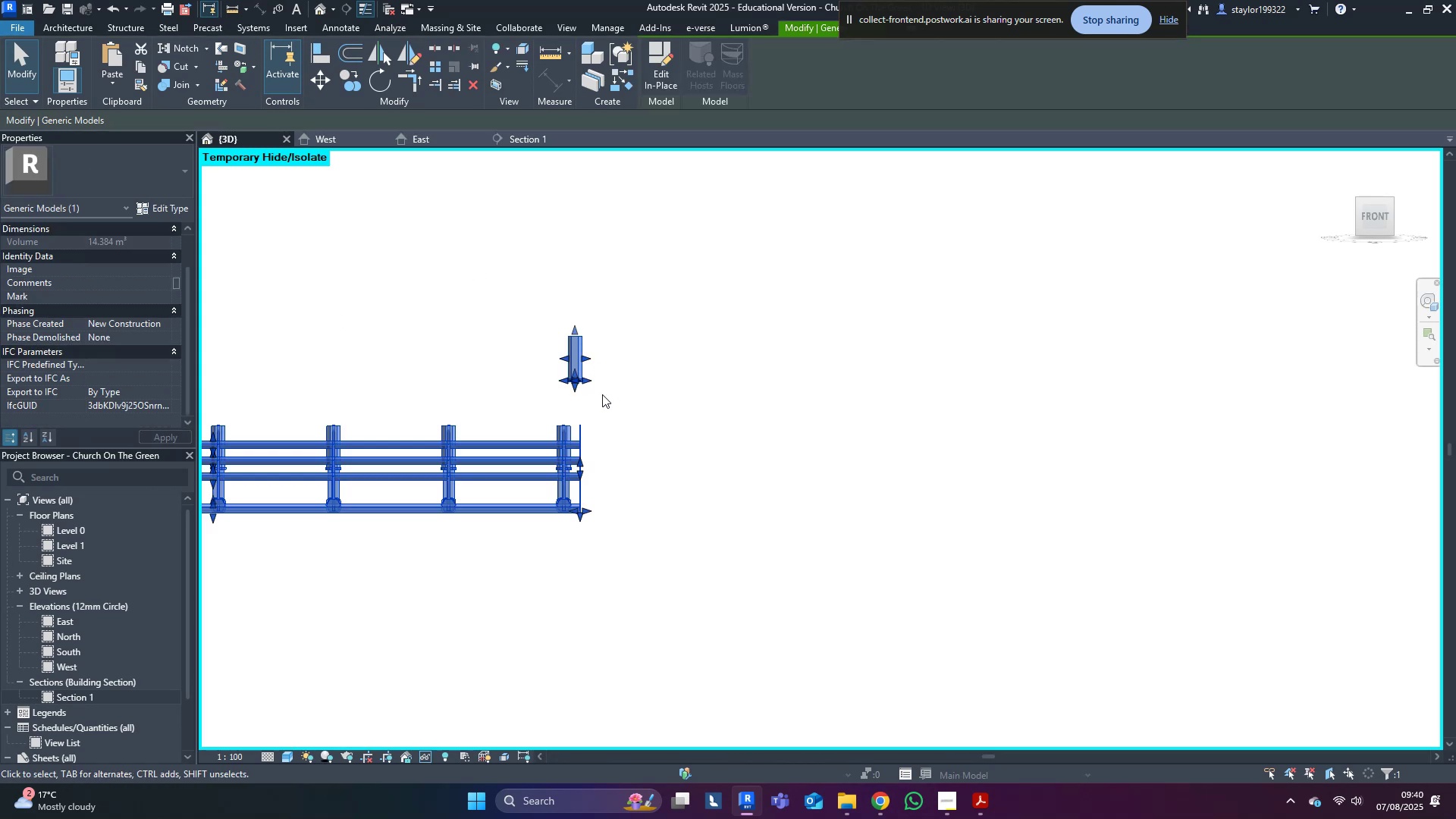 
hold_key(key=ShiftLeft, duration=0.36)
 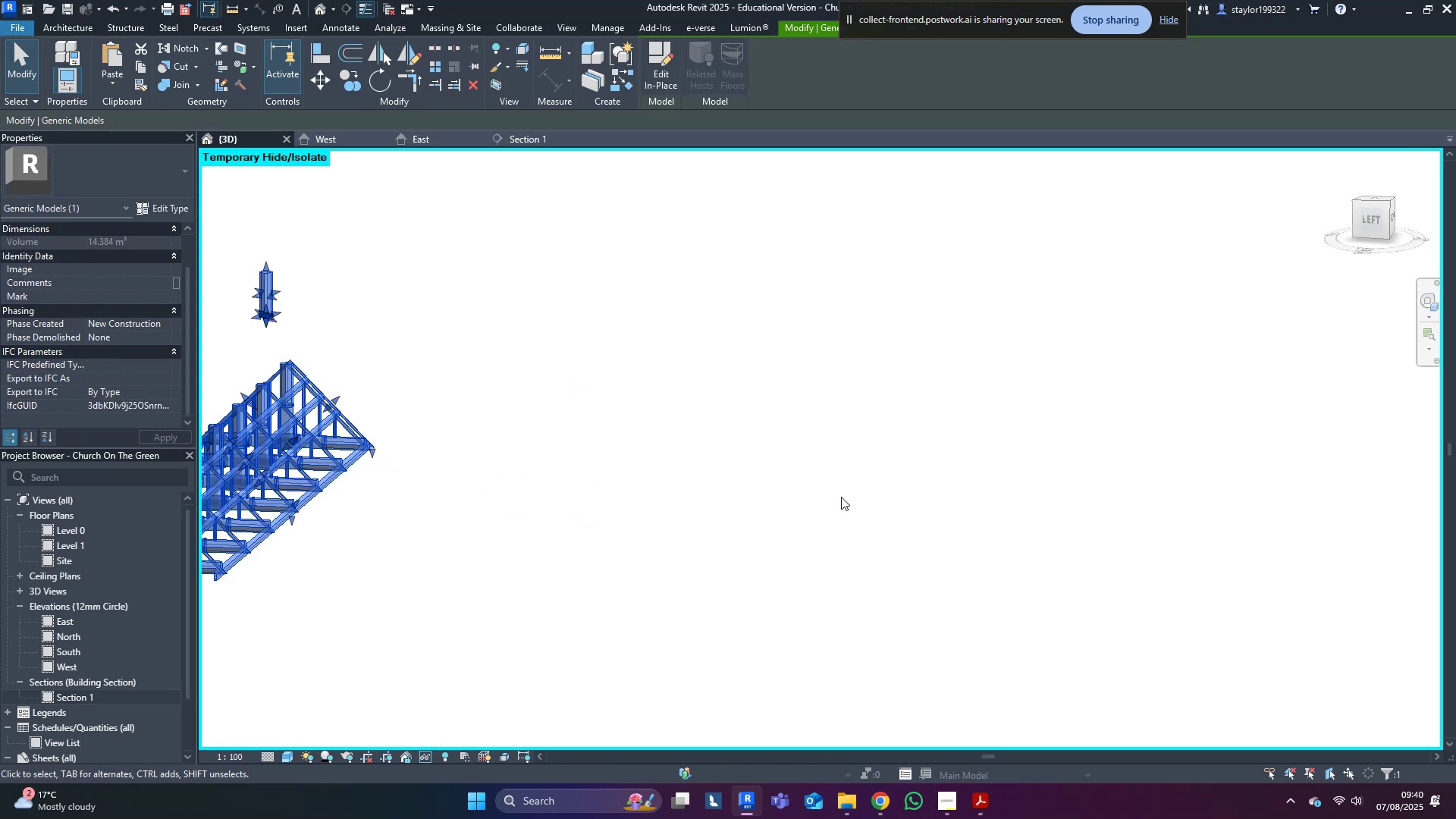 
left_click([790, 452])
 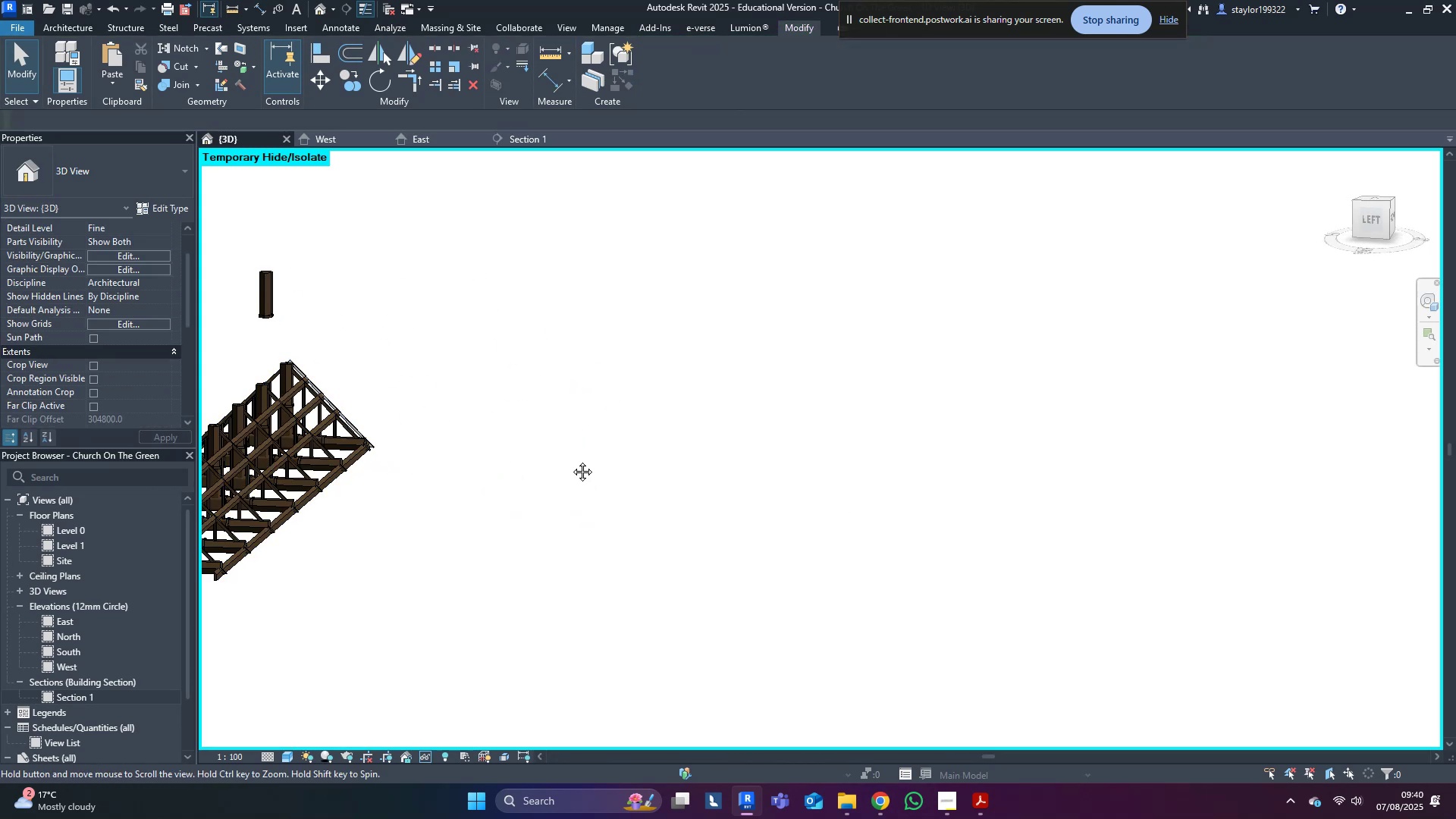 
key(Shift+ShiftLeft)
 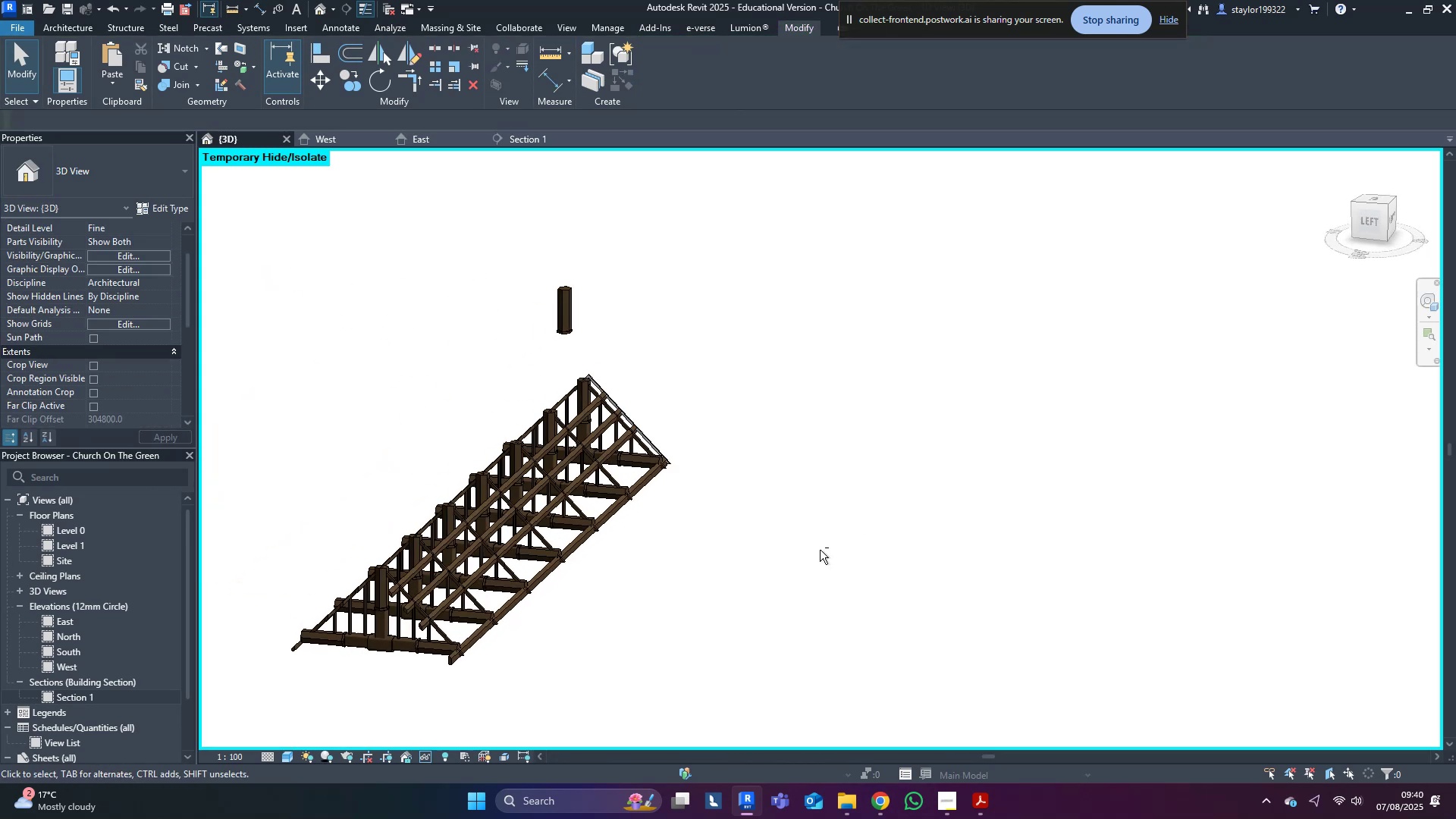 
scroll: coordinate [540, 312], scroll_direction: up, amount: 3.0
 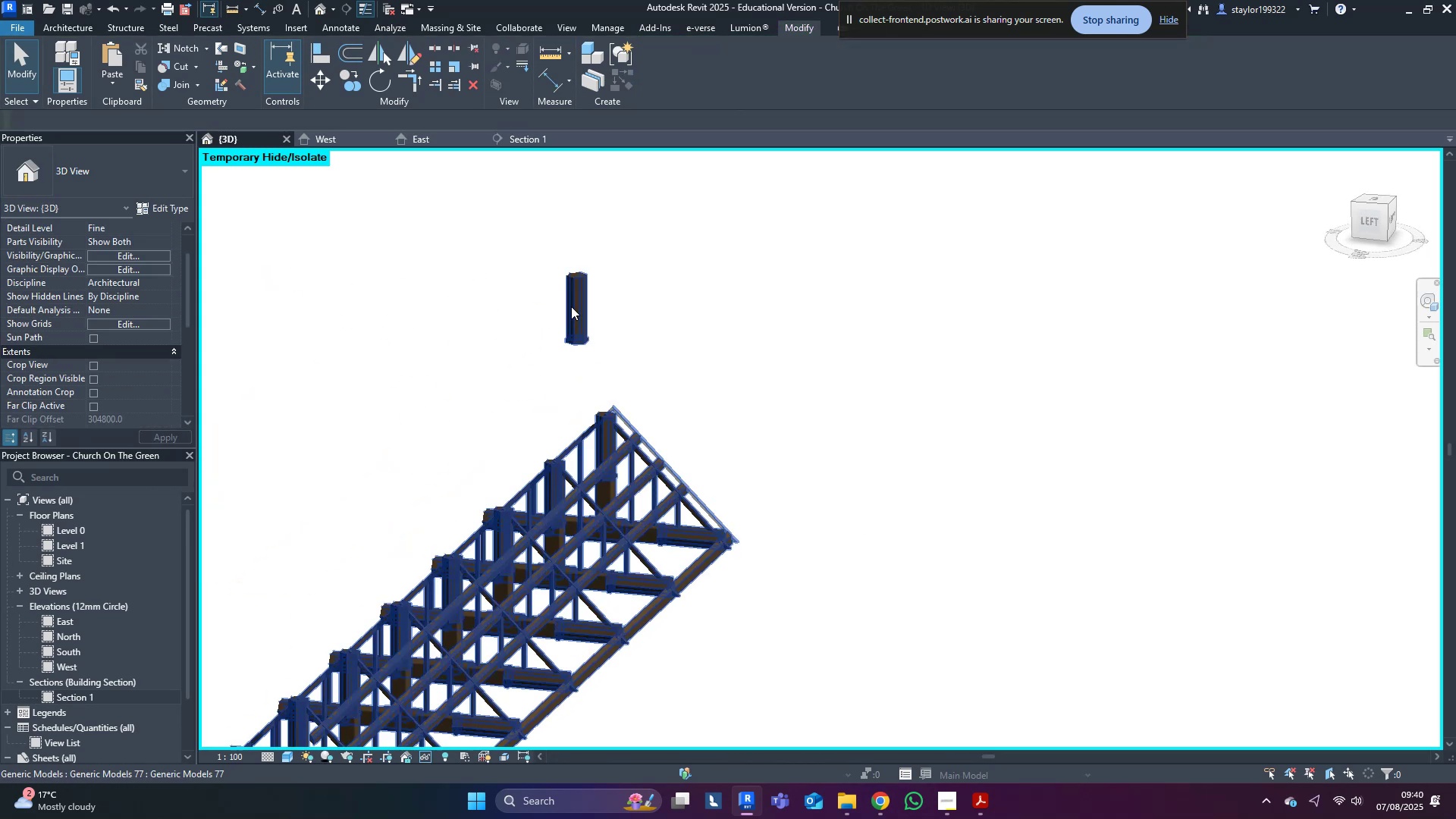 
left_click([583, 302])
 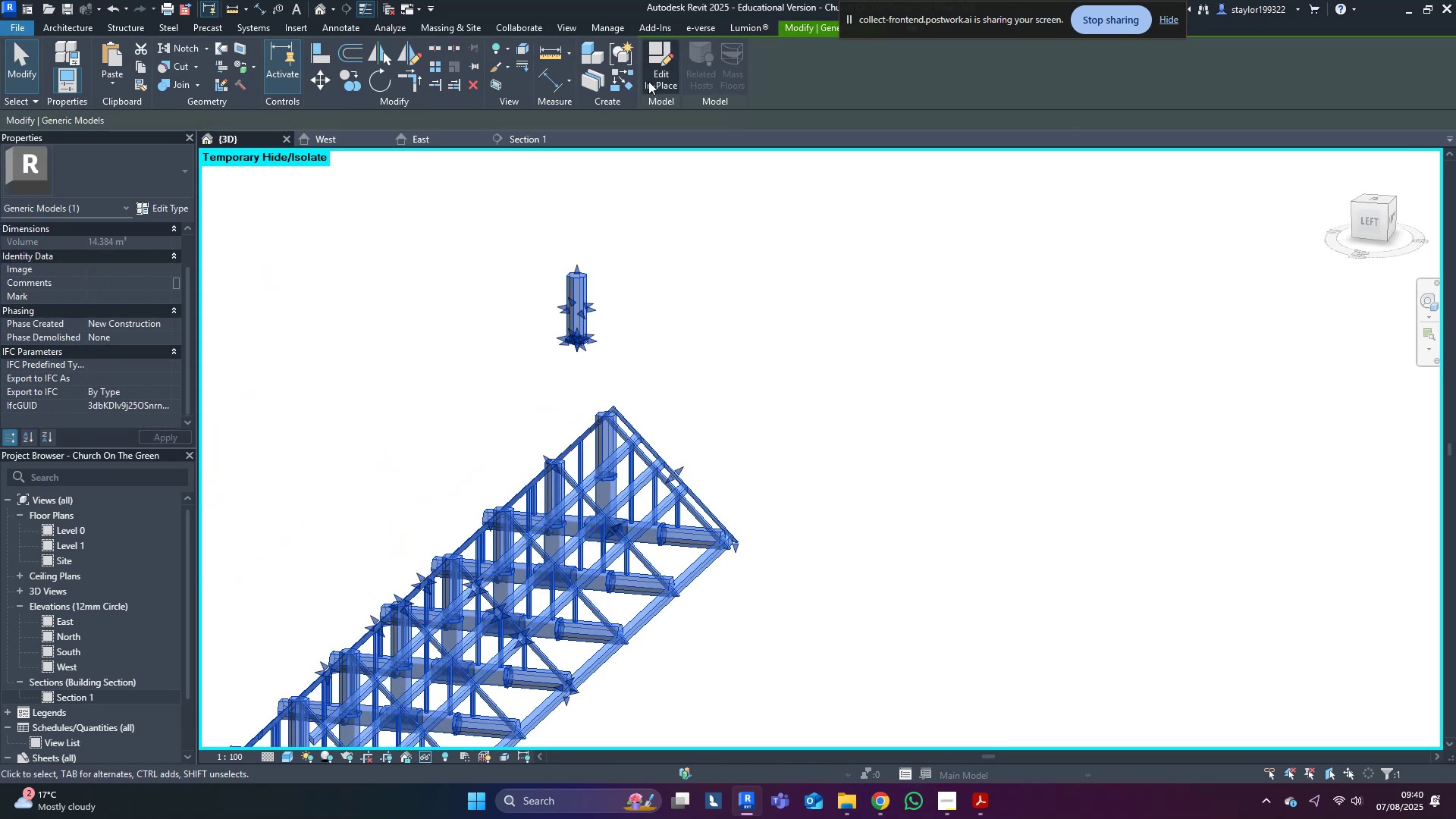 
left_click([668, 59])
 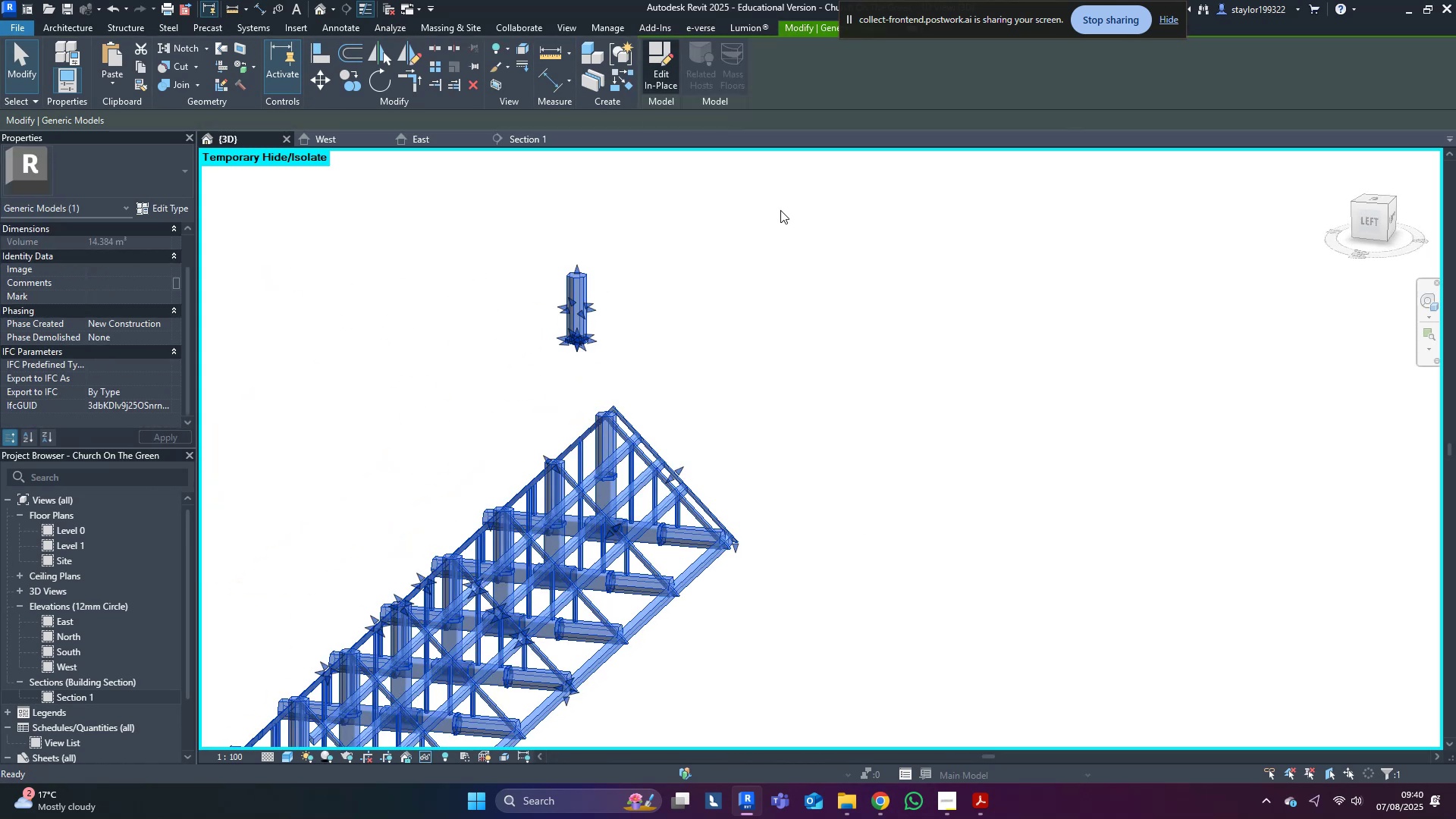 
left_click_drag(start_coordinate=[866, 212], to_coordinate=[792, 232])
 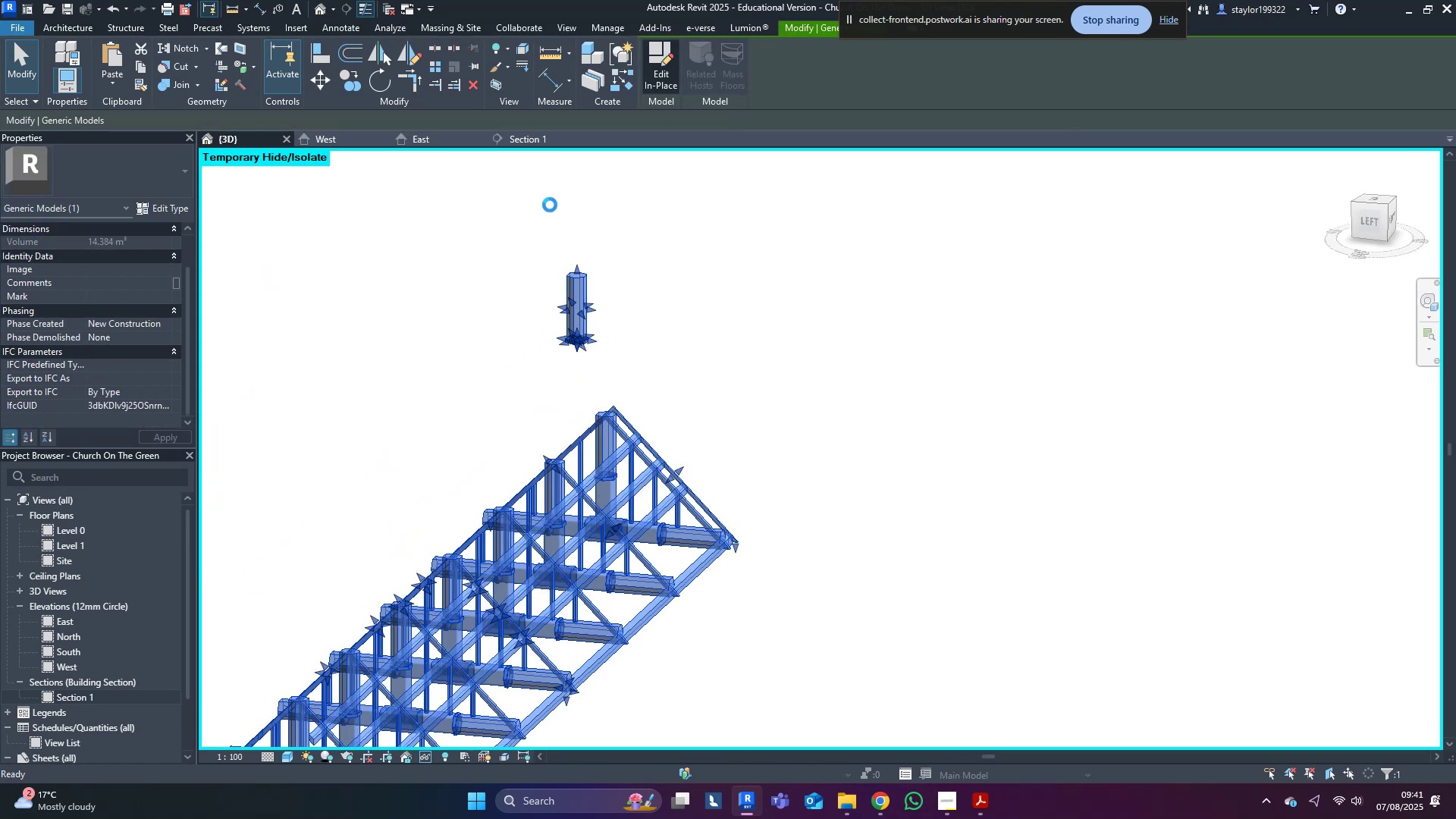 
left_click_drag(start_coordinate=[526, 215], to_coordinate=[636, 376])
 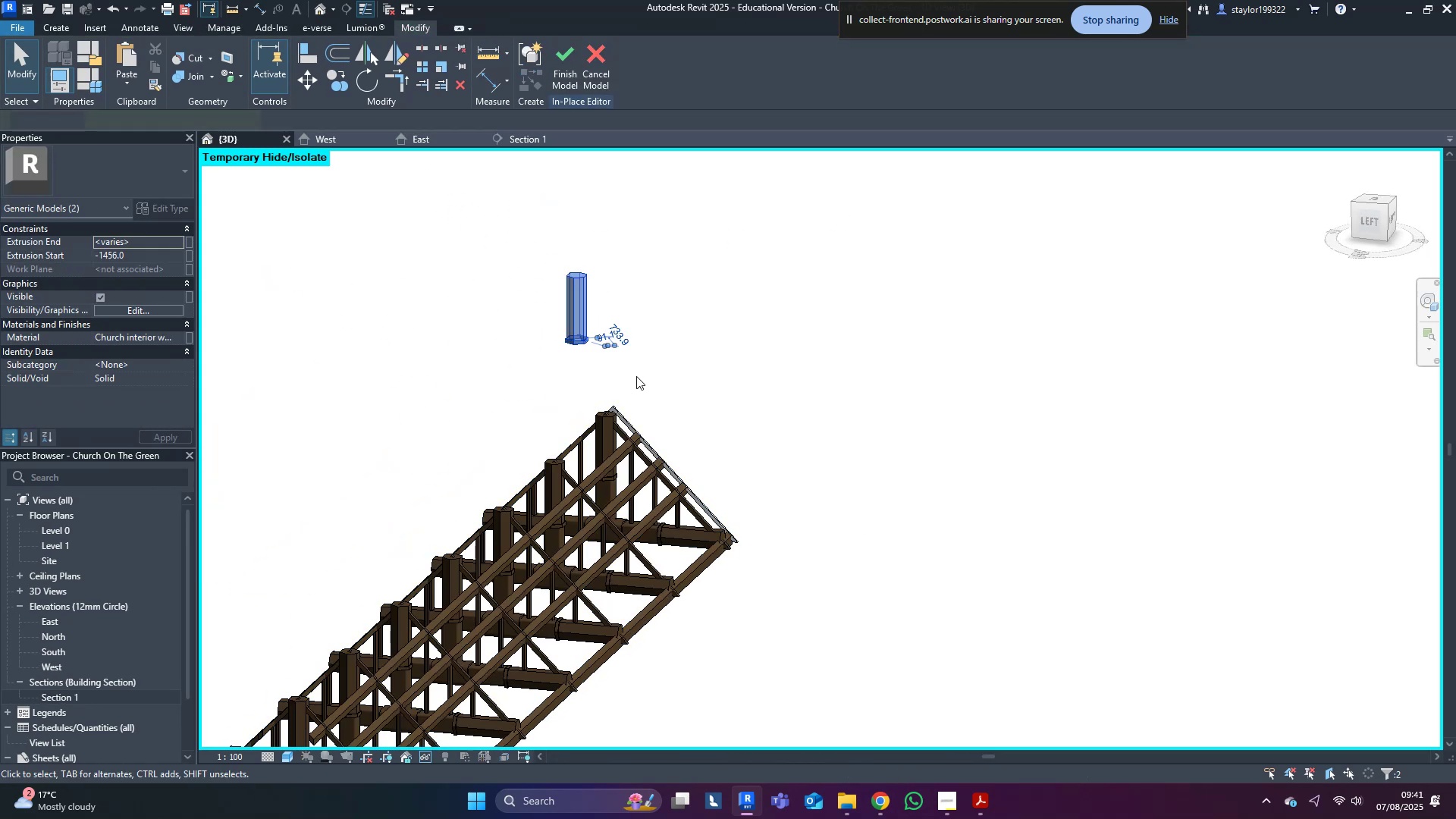 
key(Delete)
 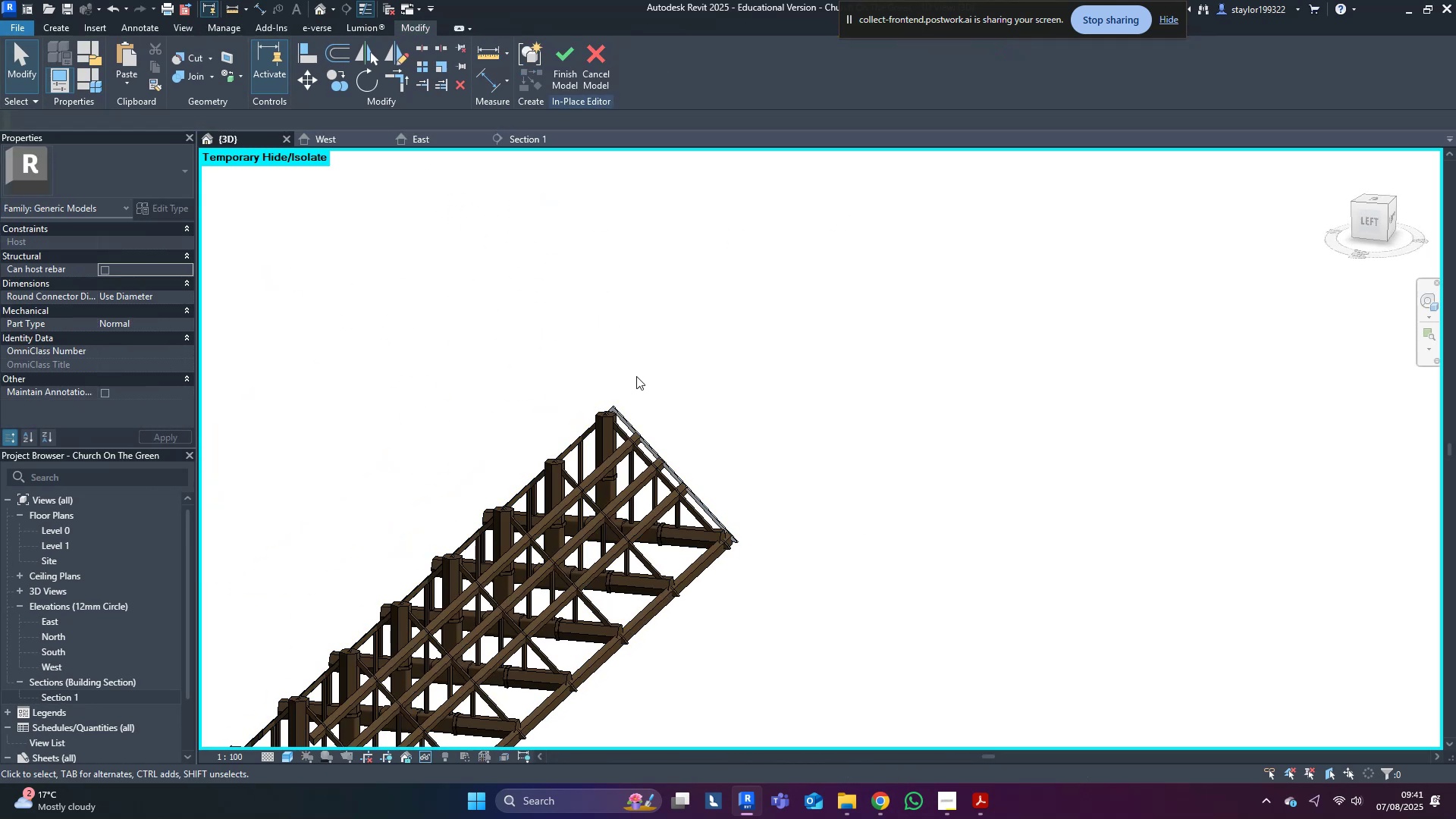 
scroll: coordinate [711, 463], scroll_direction: up, amount: 5.0
 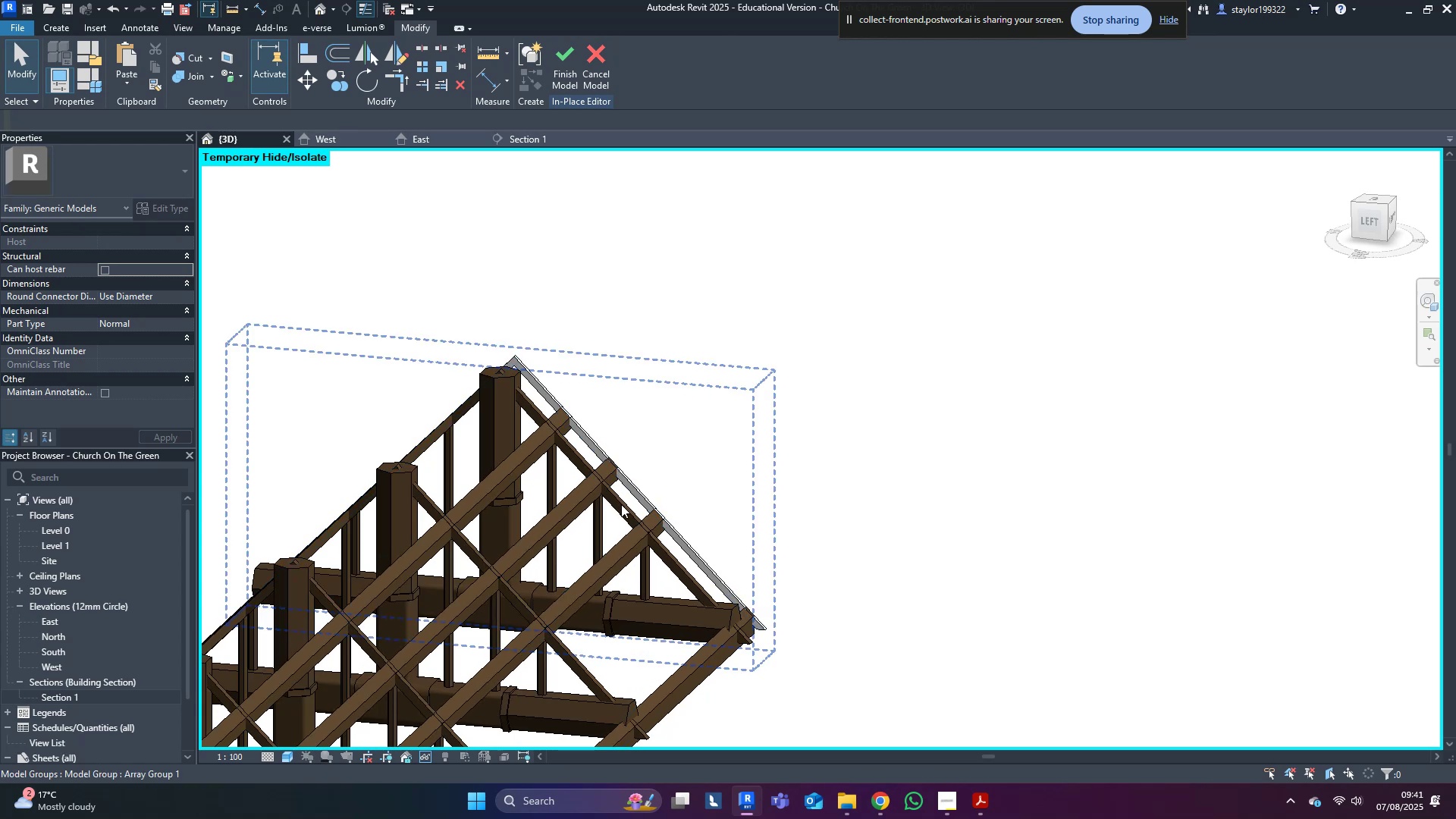 
left_click([602, 525])
 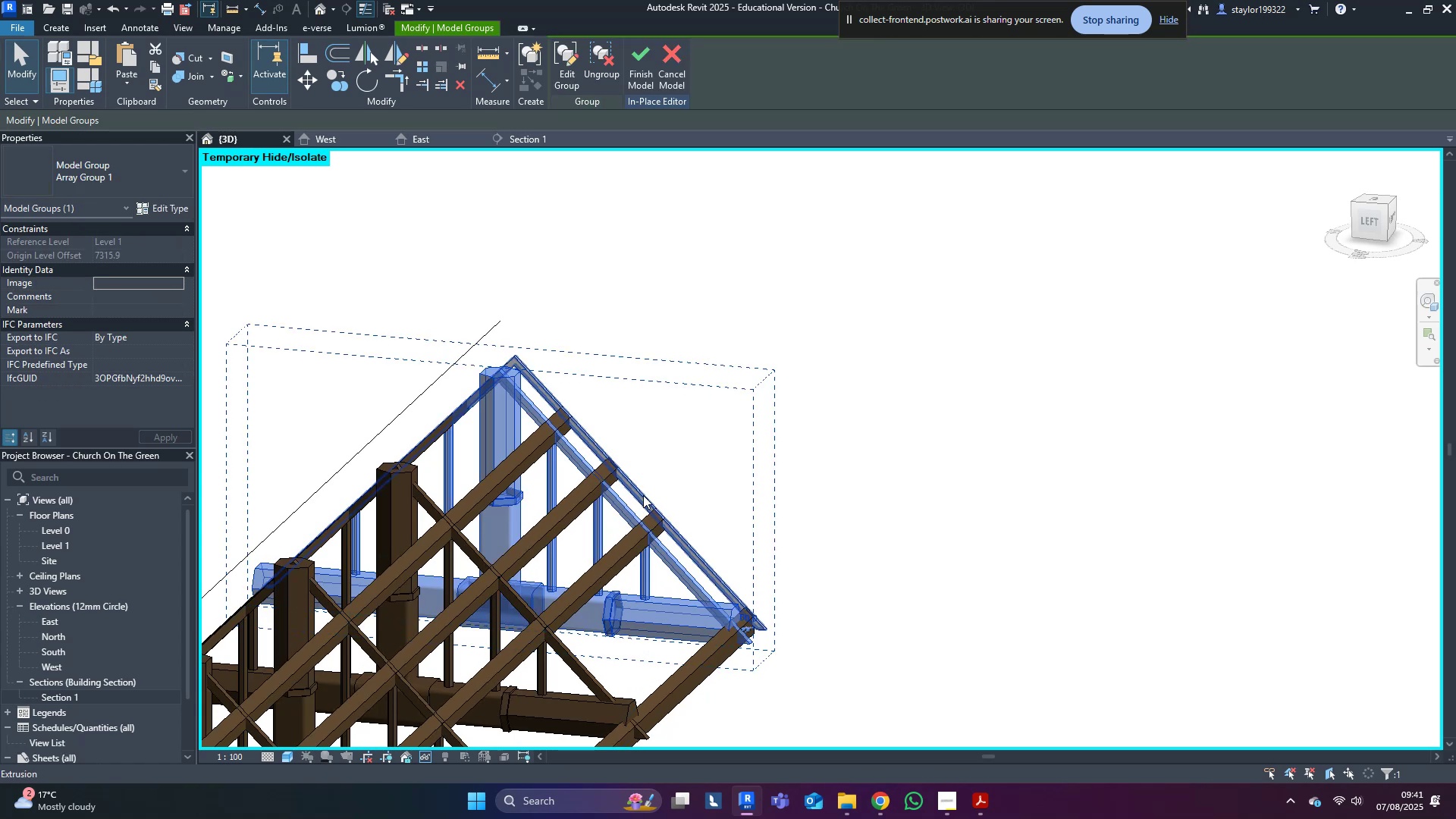 
left_click([643, 495])
 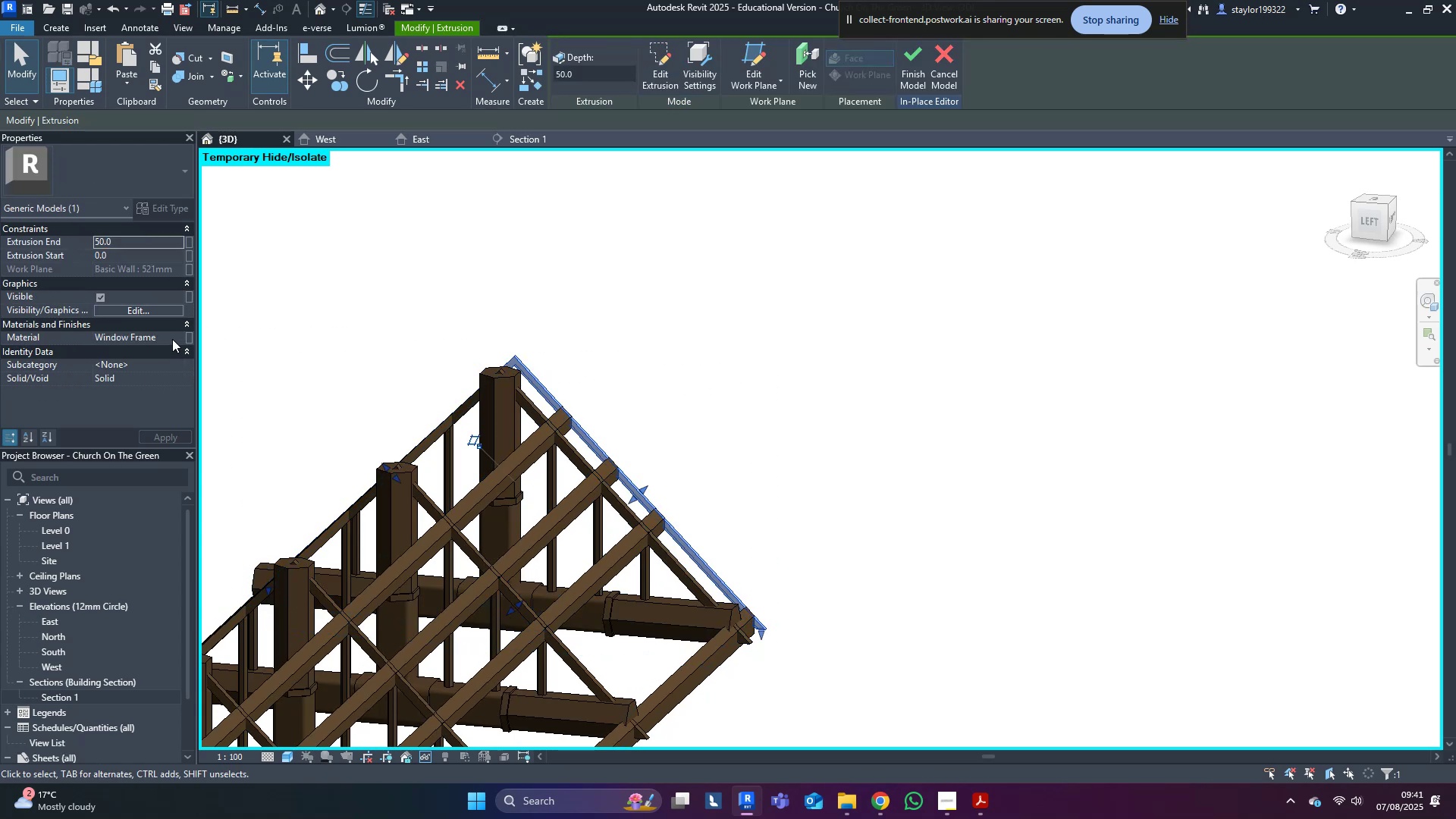 
left_click([170, 339])
 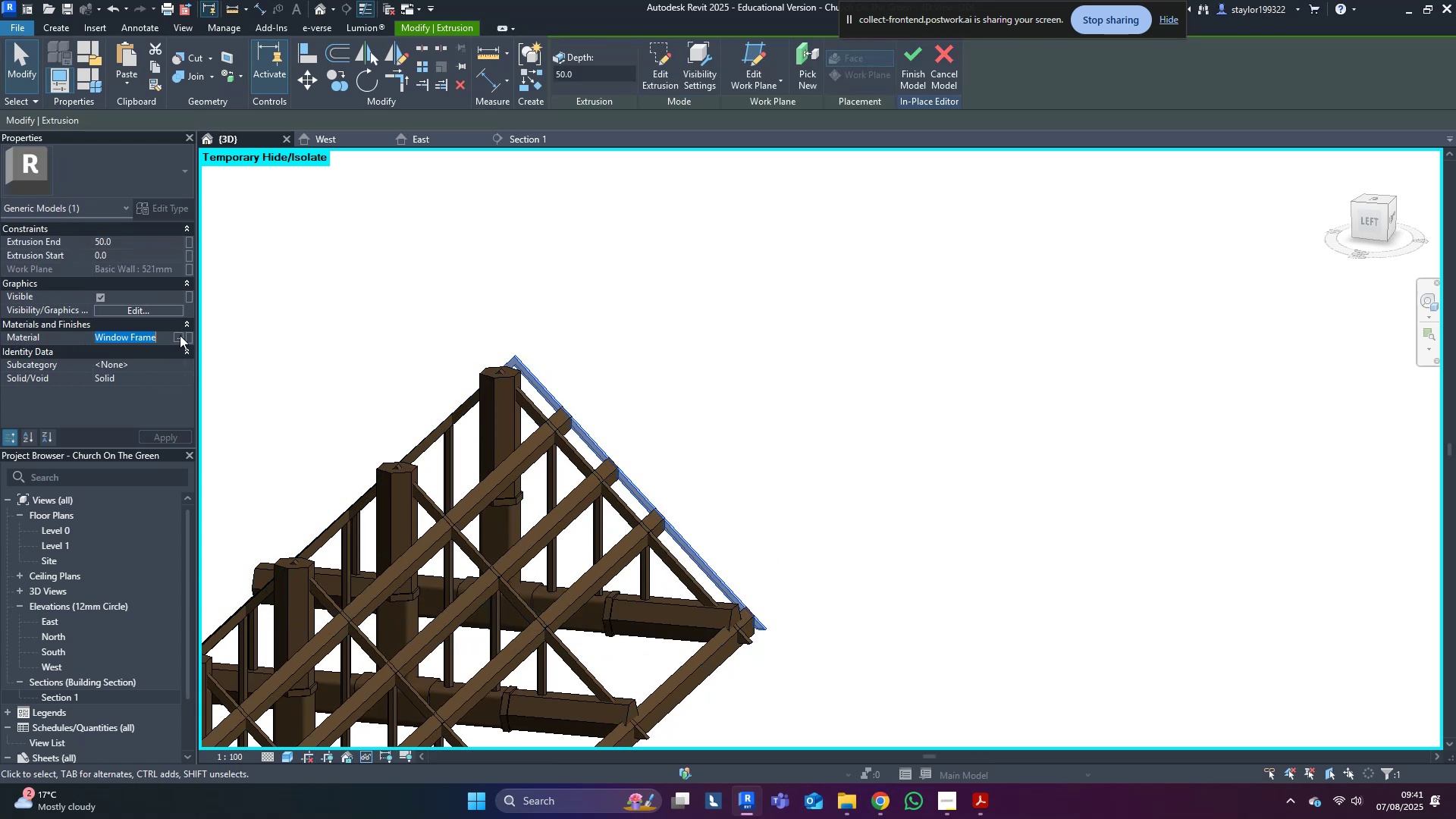 
left_click([182, 335])
 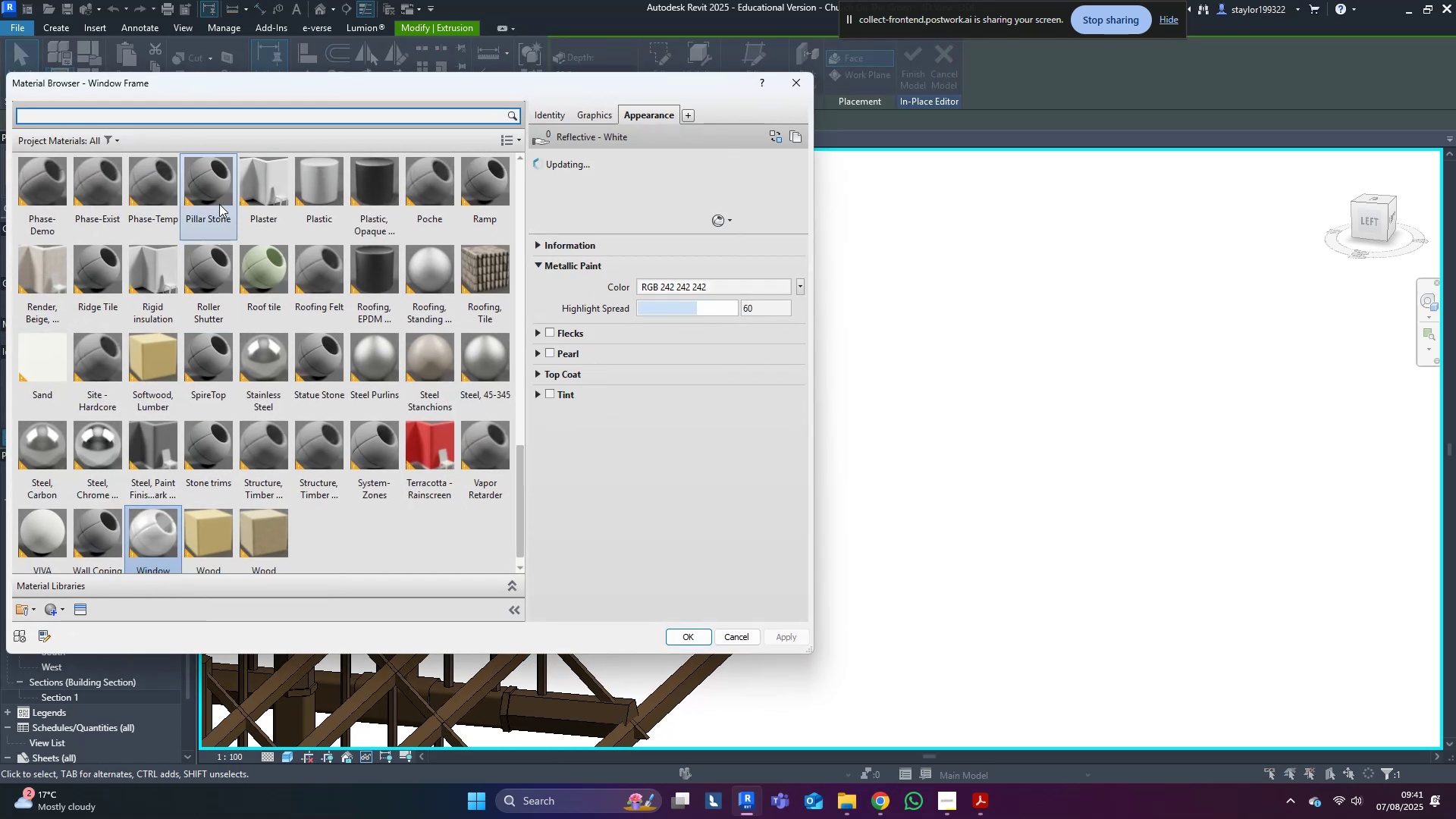 
type(church)
 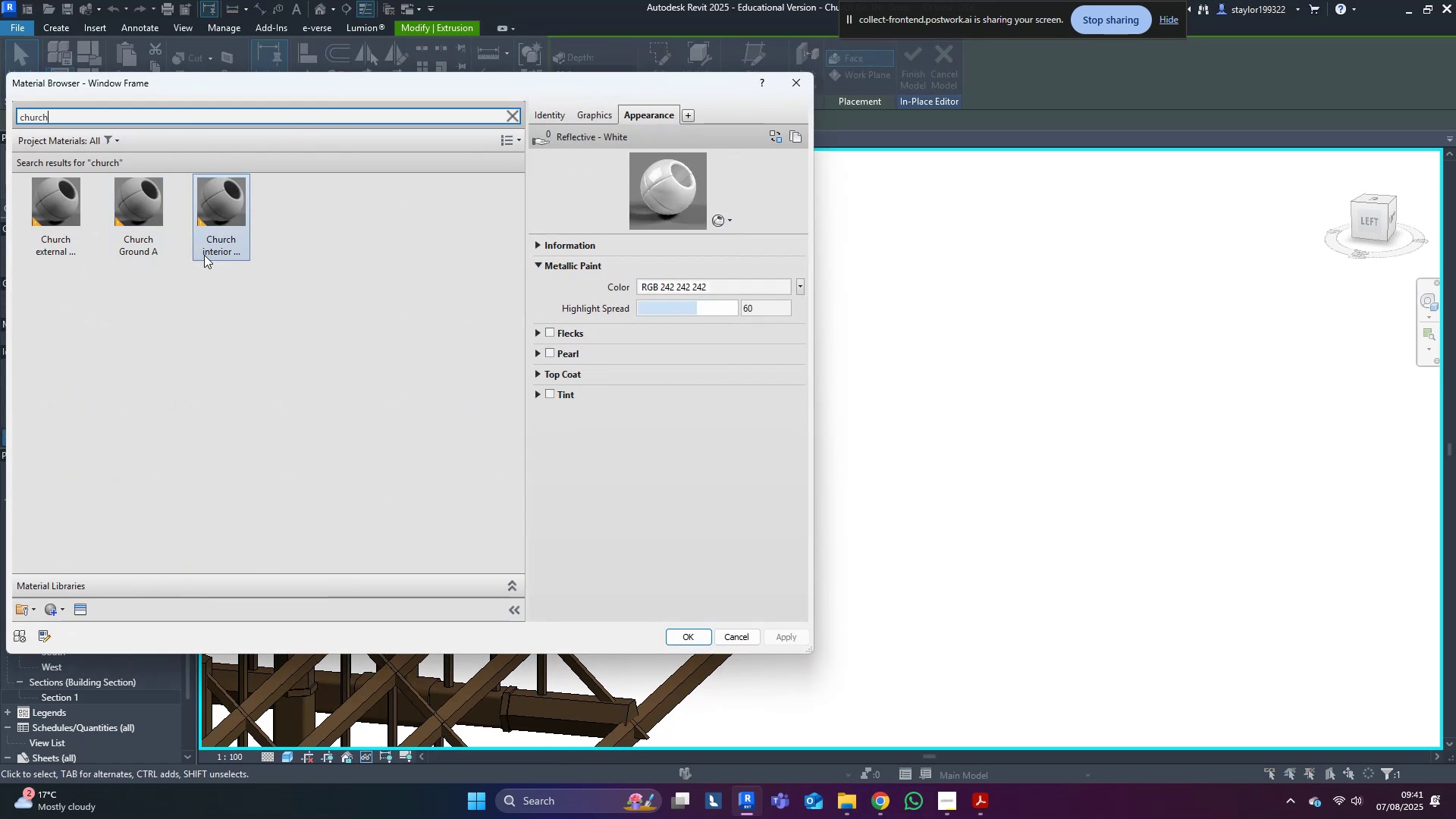 
double_click([205, 220])
 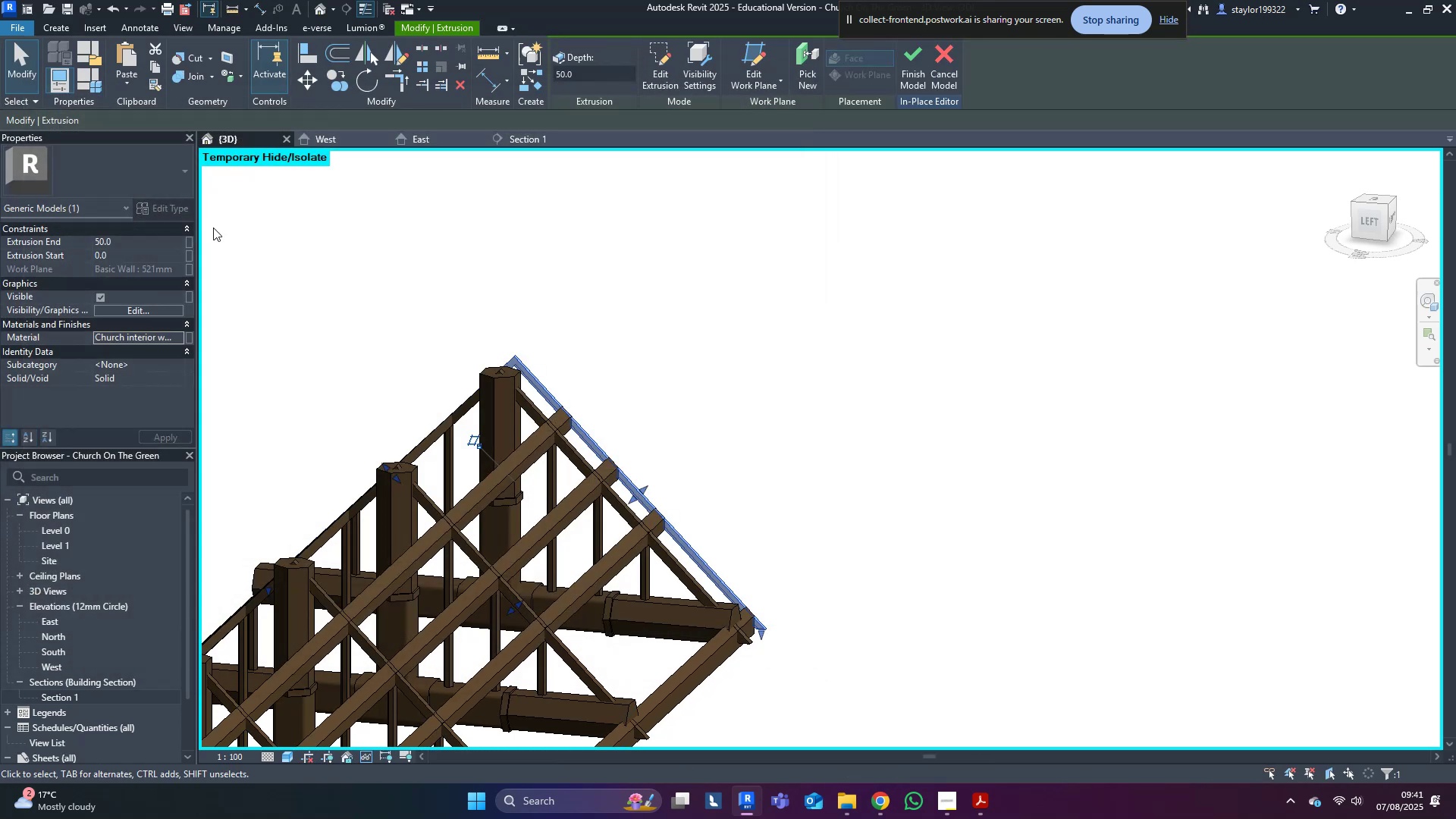 
left_click_drag(start_coordinate=[815, 364], to_coordinate=[821, 366])
 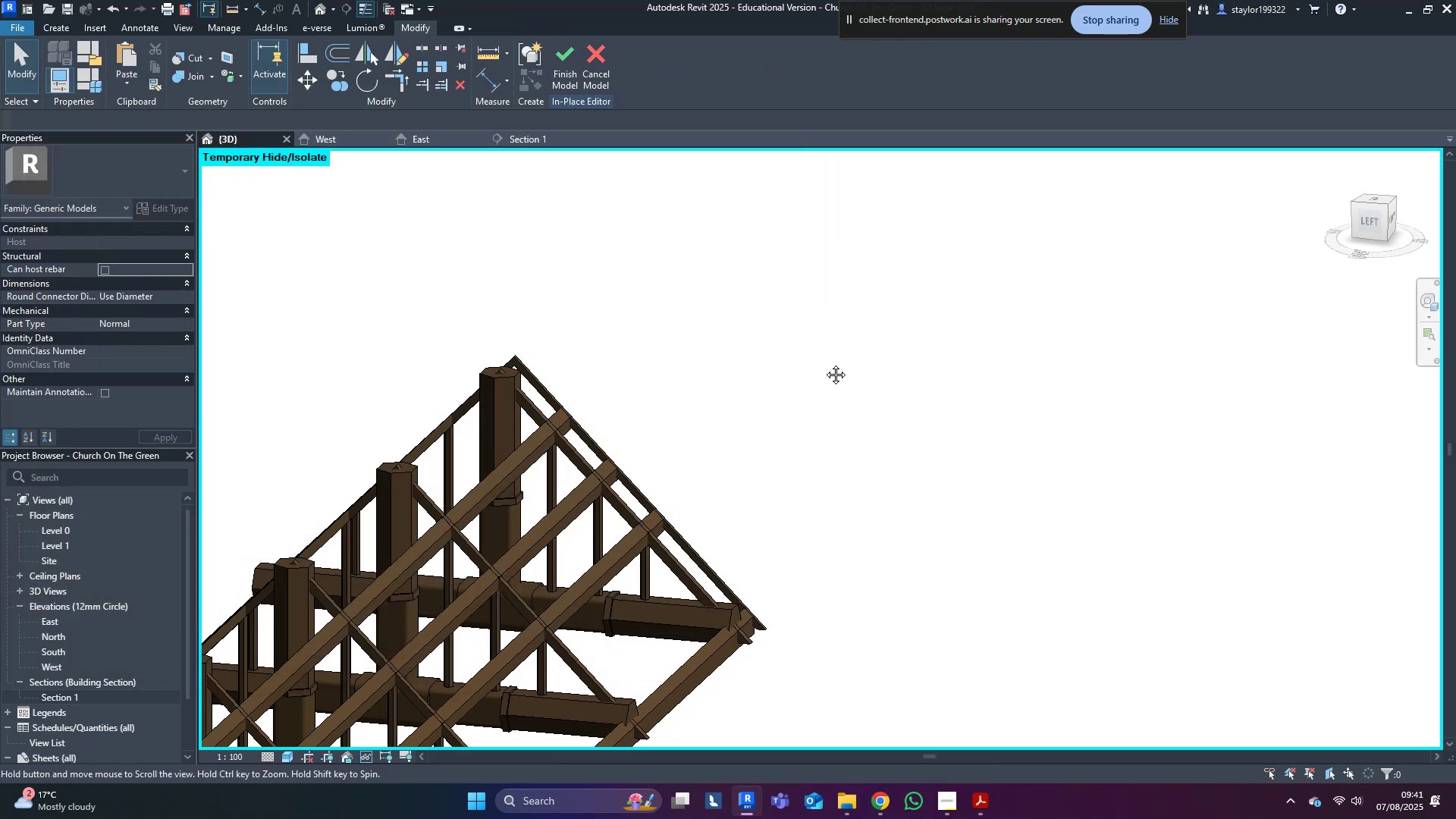 
middle_click([824, 363])
 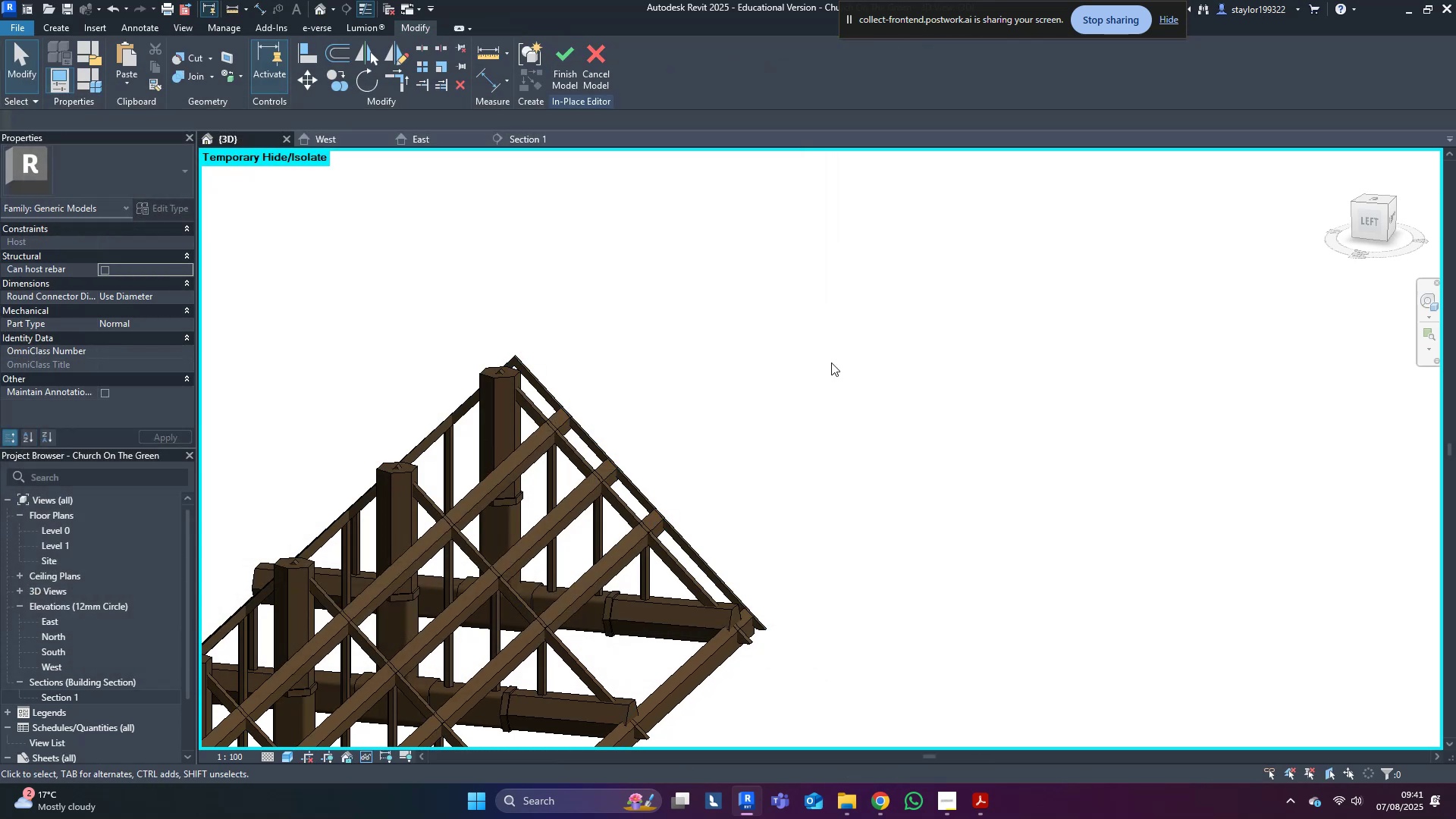 
hold_key(key=ShiftLeft, duration=0.32)
 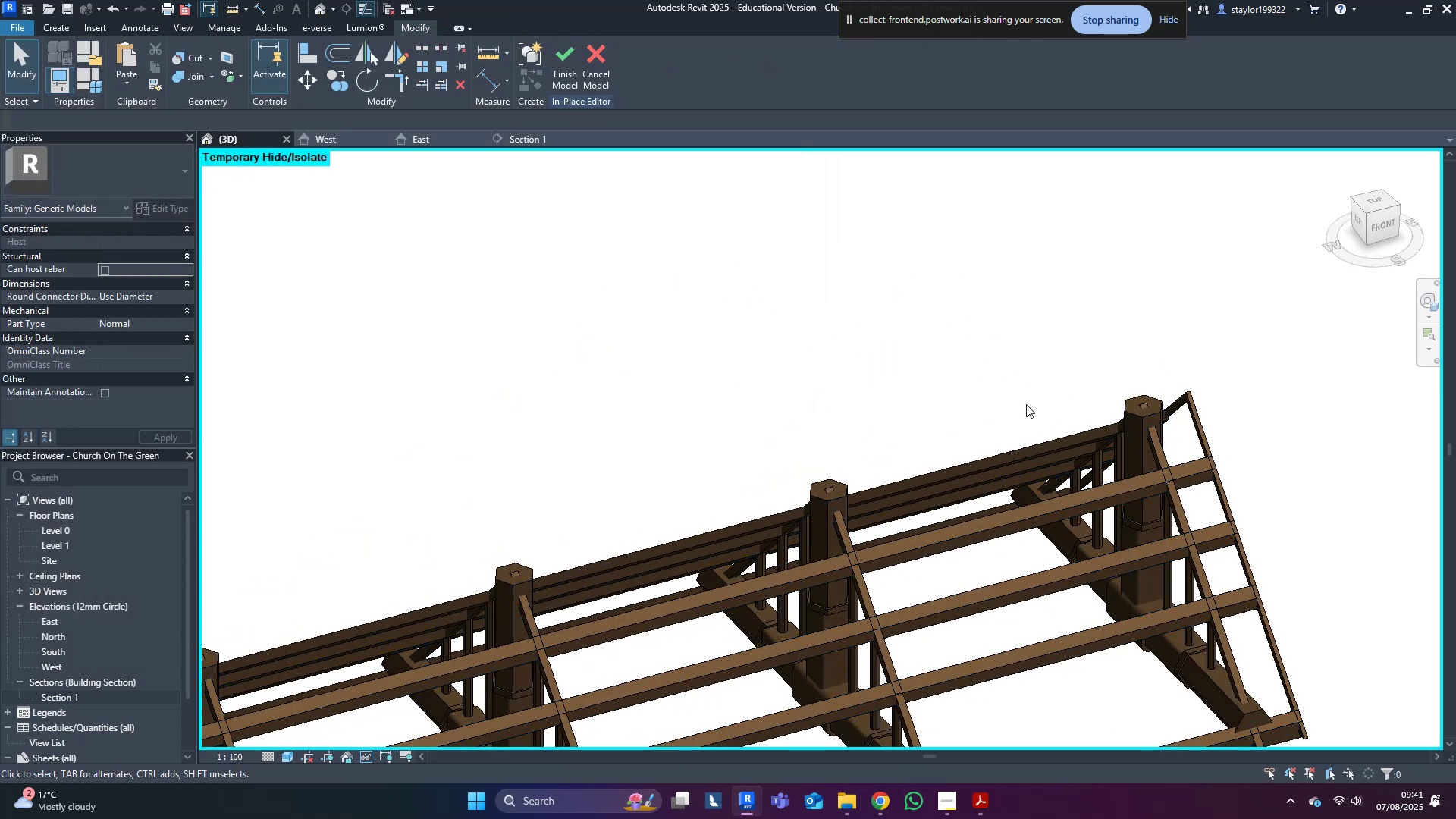 
key(Shift+ShiftLeft)
 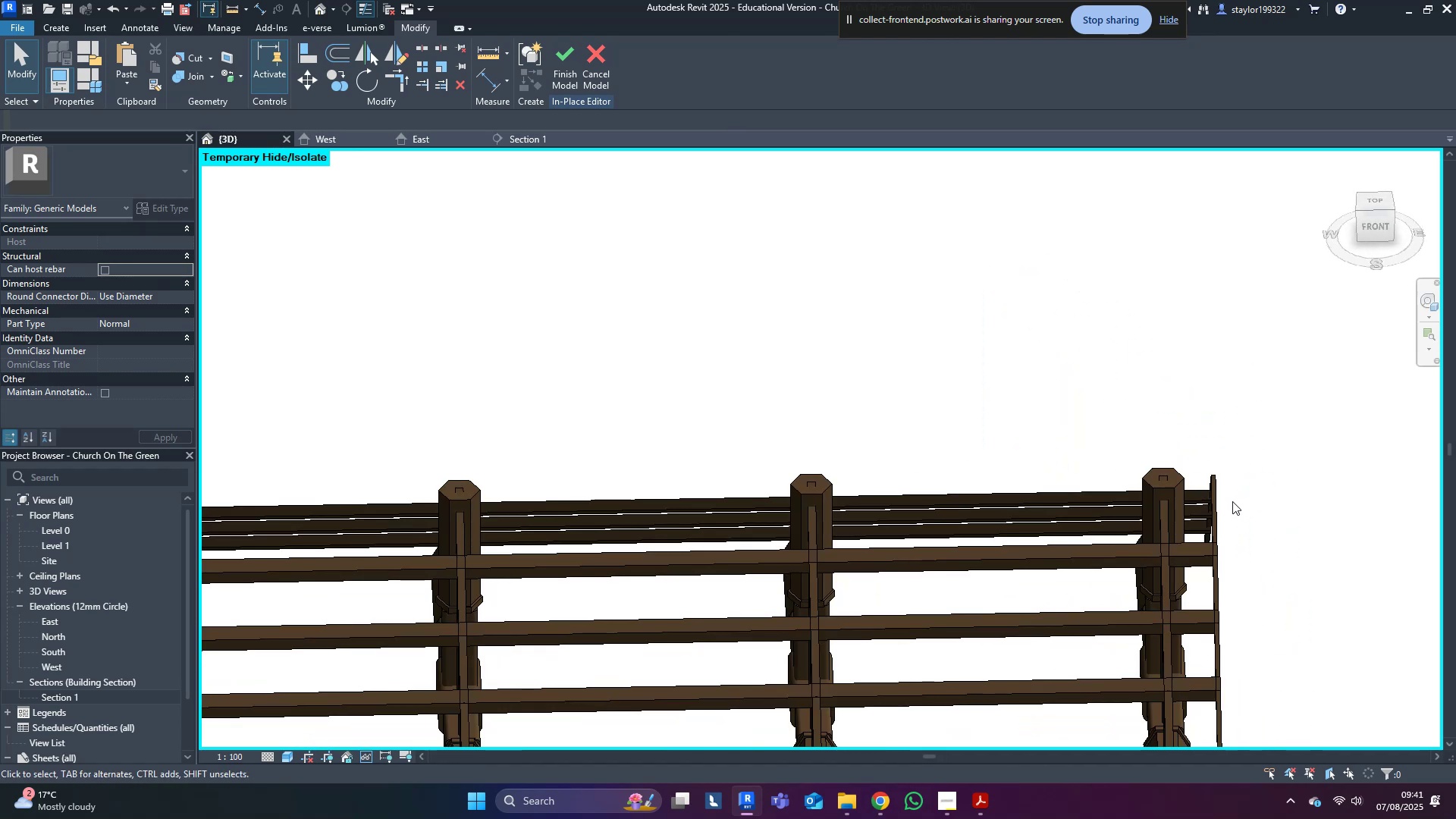 
left_click([1218, 494])
 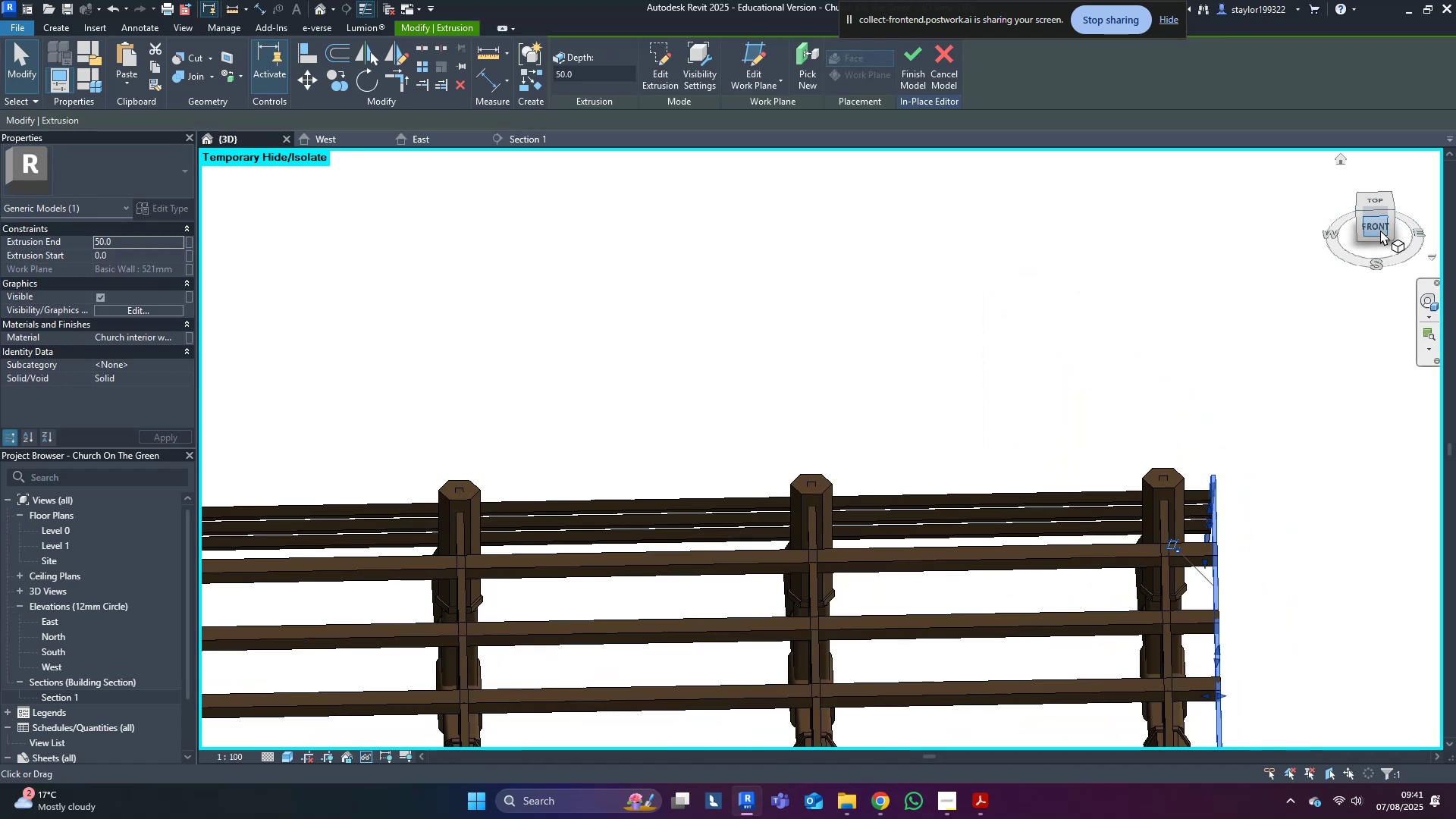 
left_click([1380, 228])
 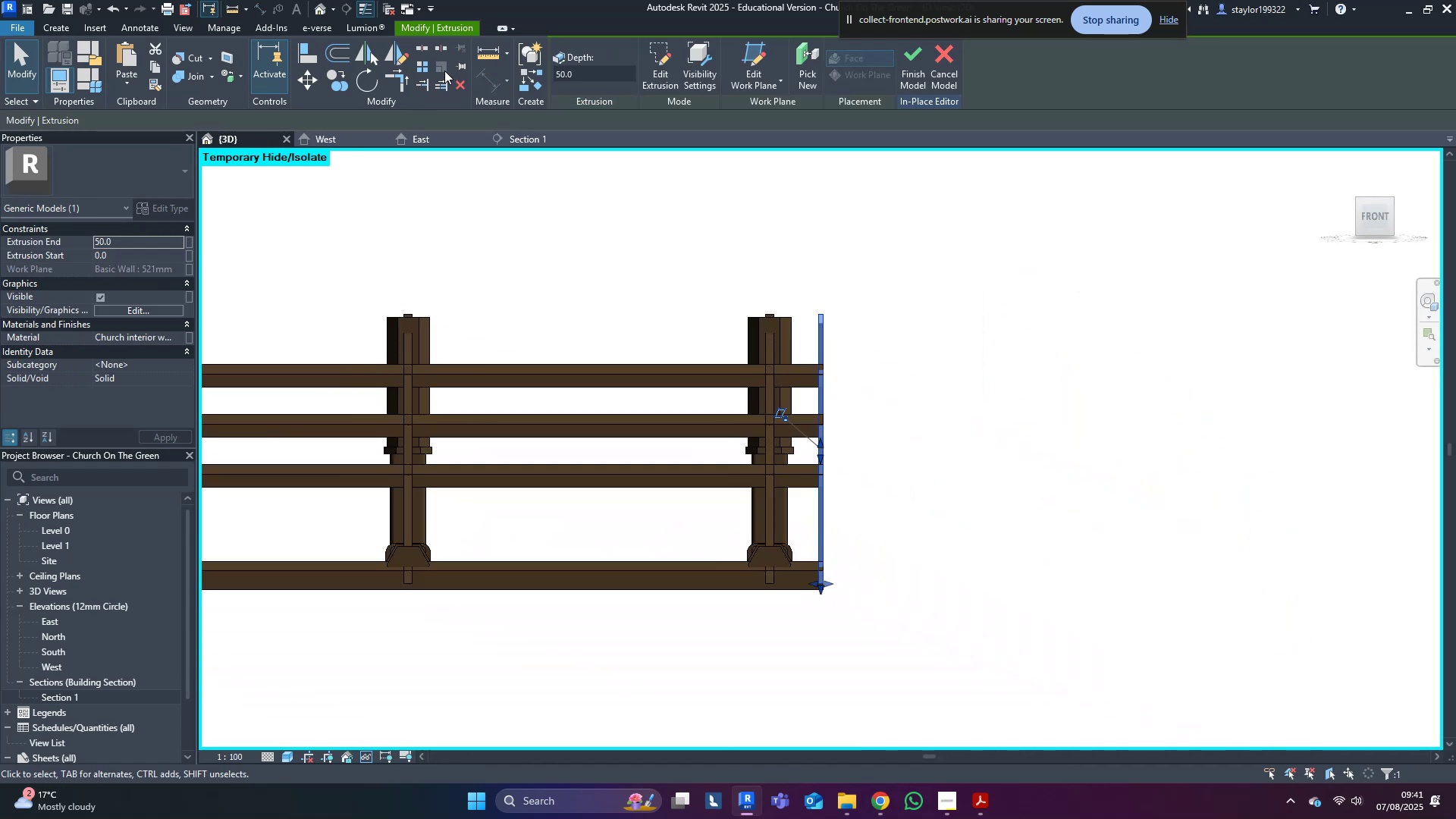 
left_click([422, 65])
 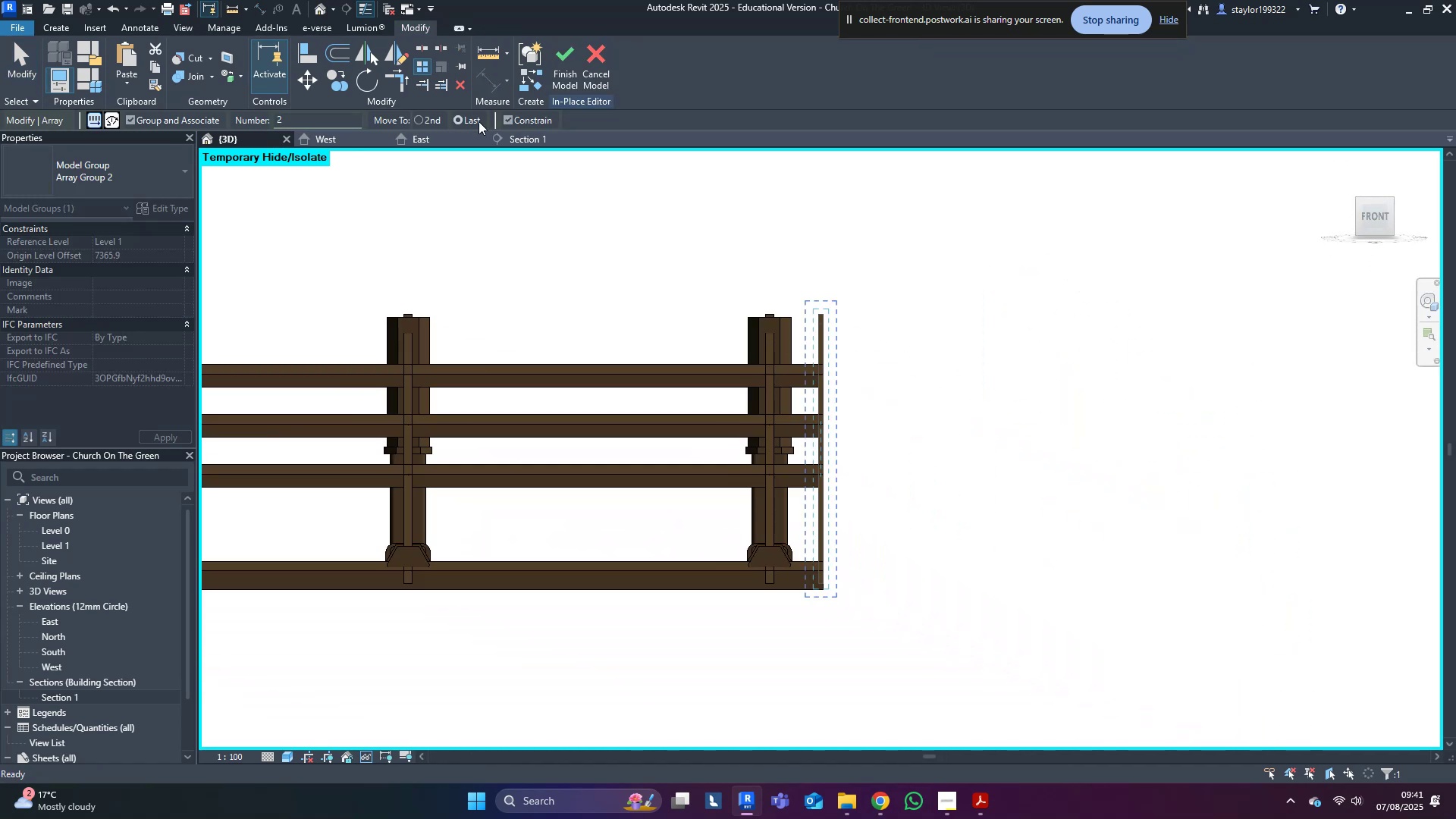 
scroll: coordinate [788, 415], scroll_direction: up, amount: 4.0
 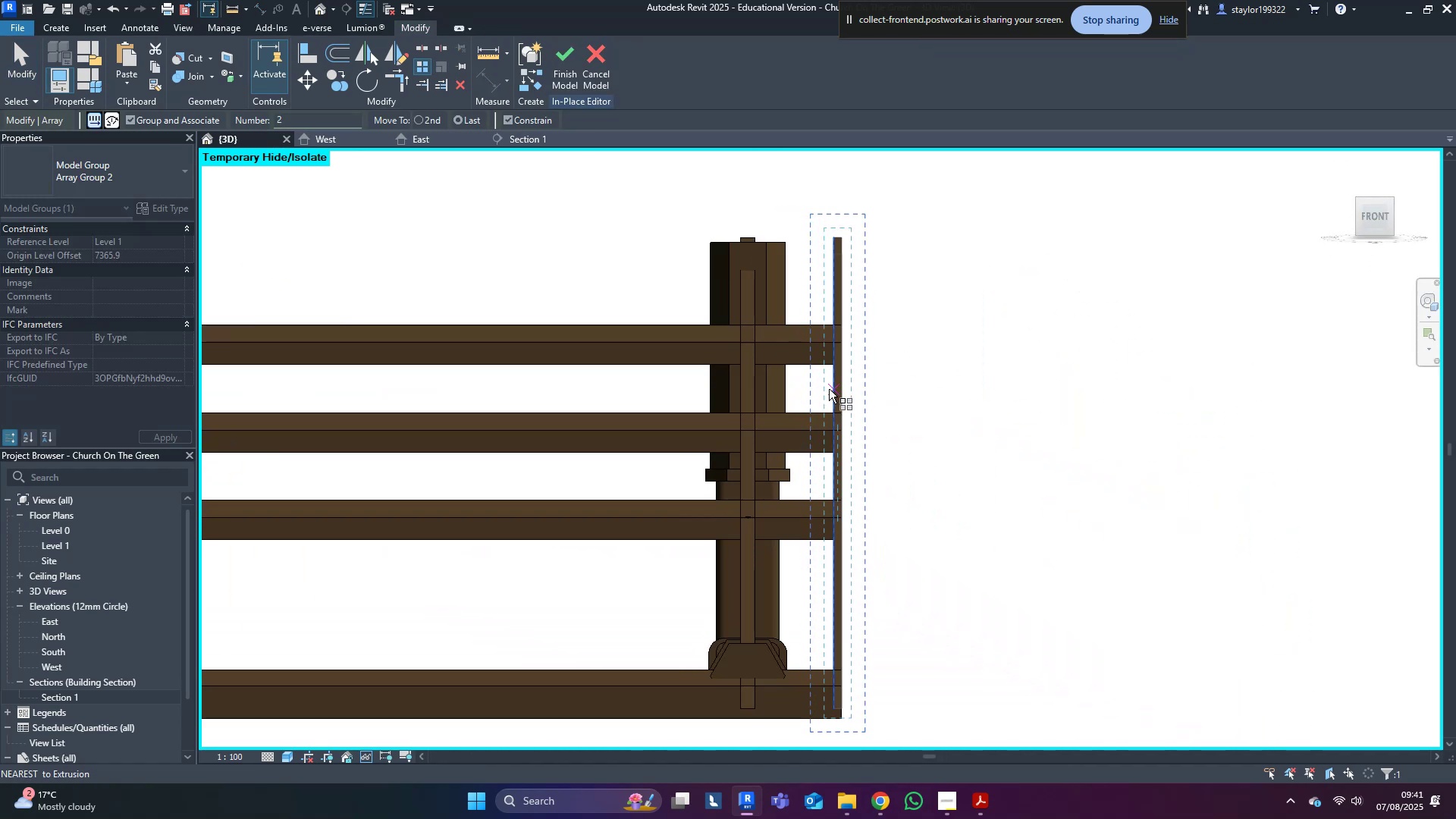 
left_click([829, 389])
 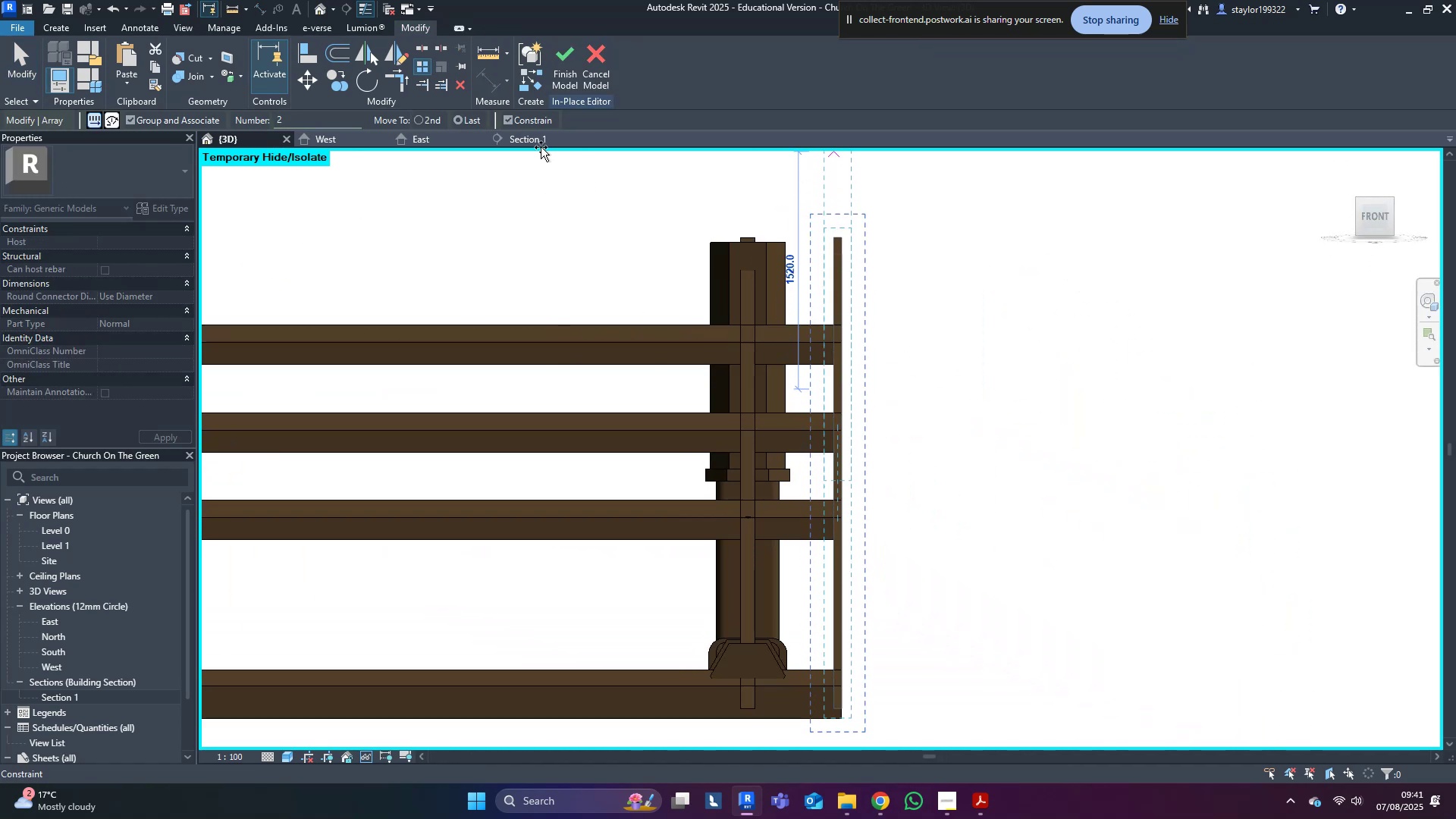 
key(Escape)
 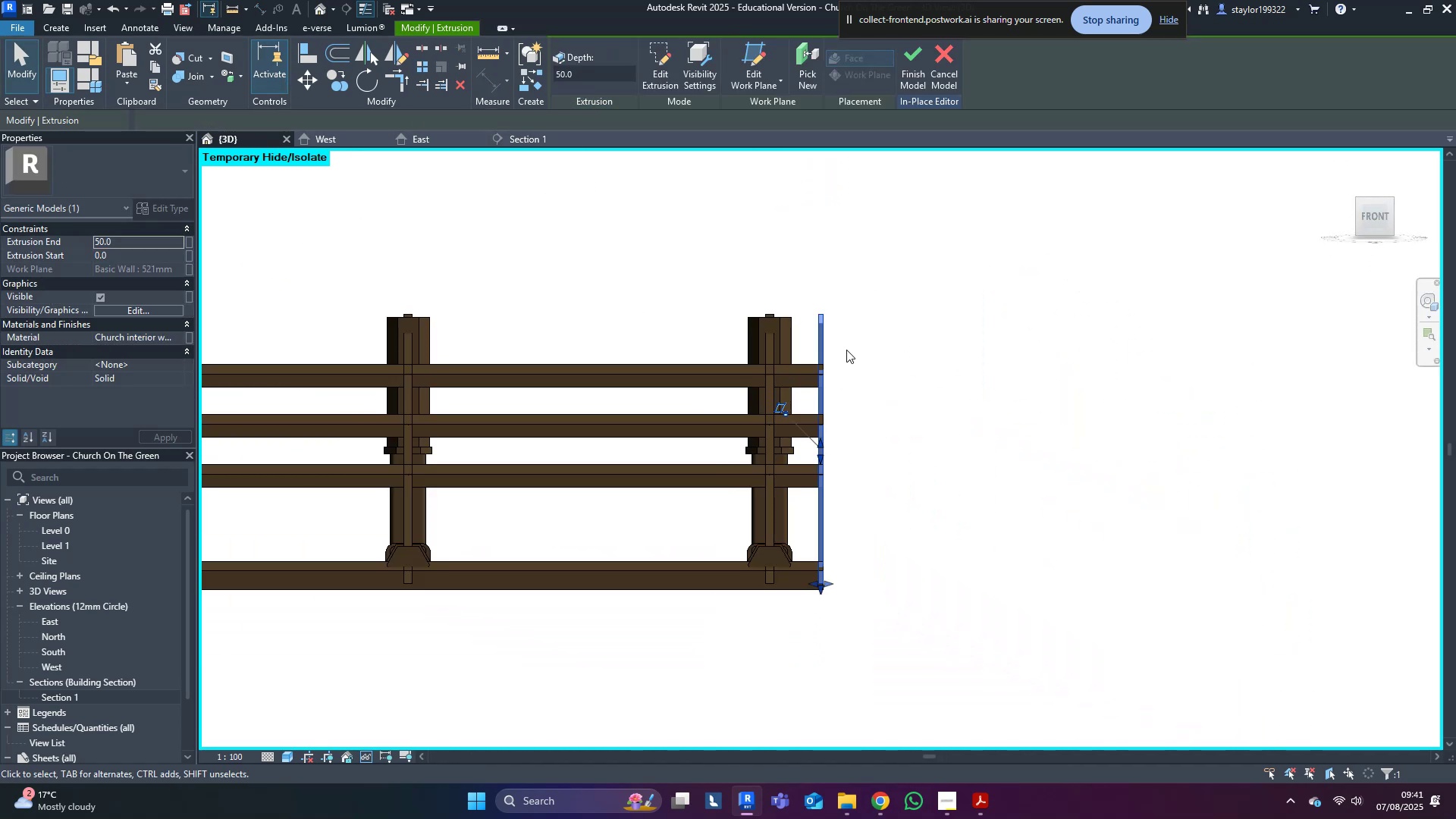 
middle_click([833, 342])
 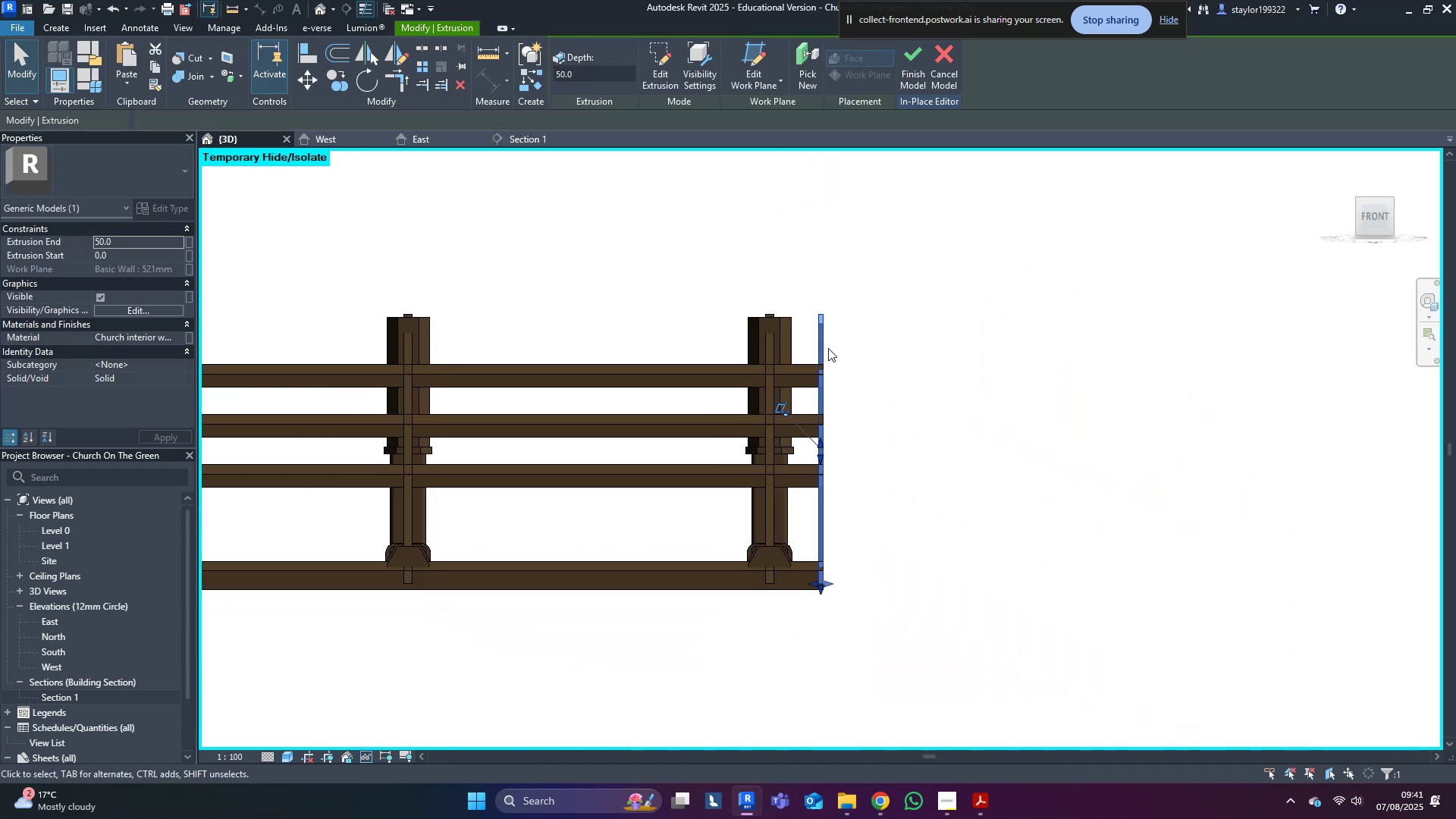 
type(mv)
 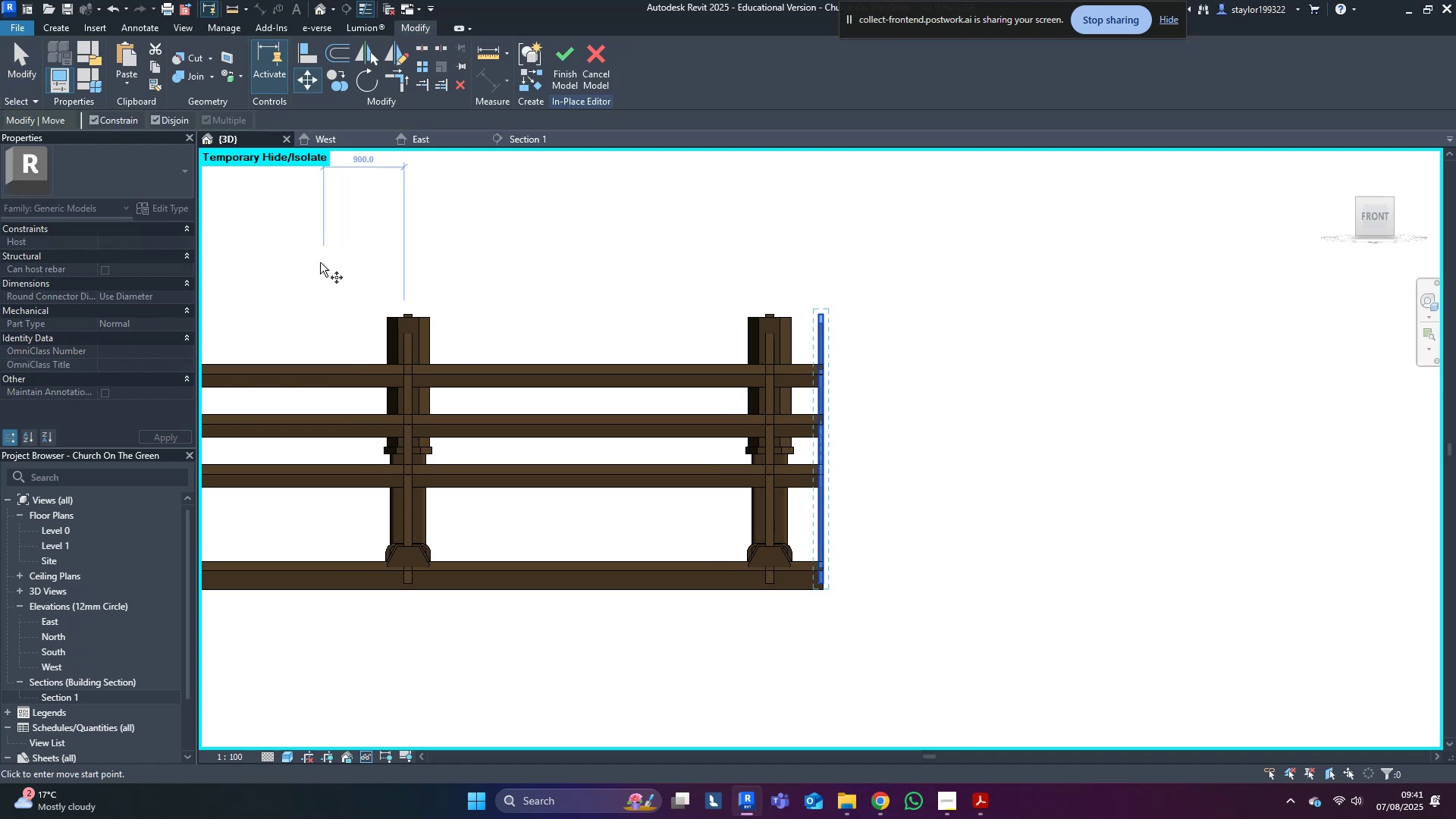 
scroll: coordinate [201, 180], scroll_direction: up, amount: 3.0
 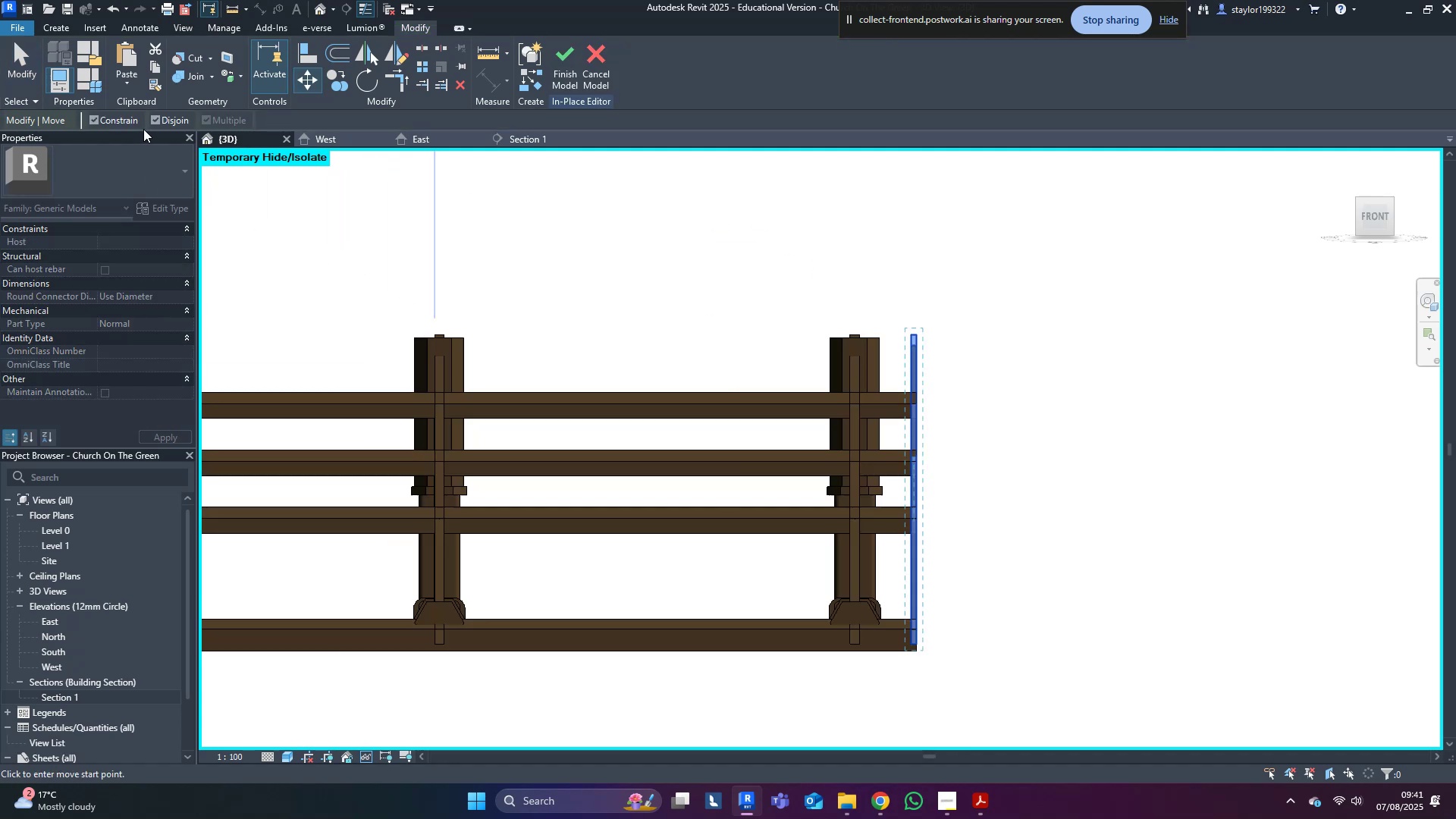 
left_click([140, 127])
 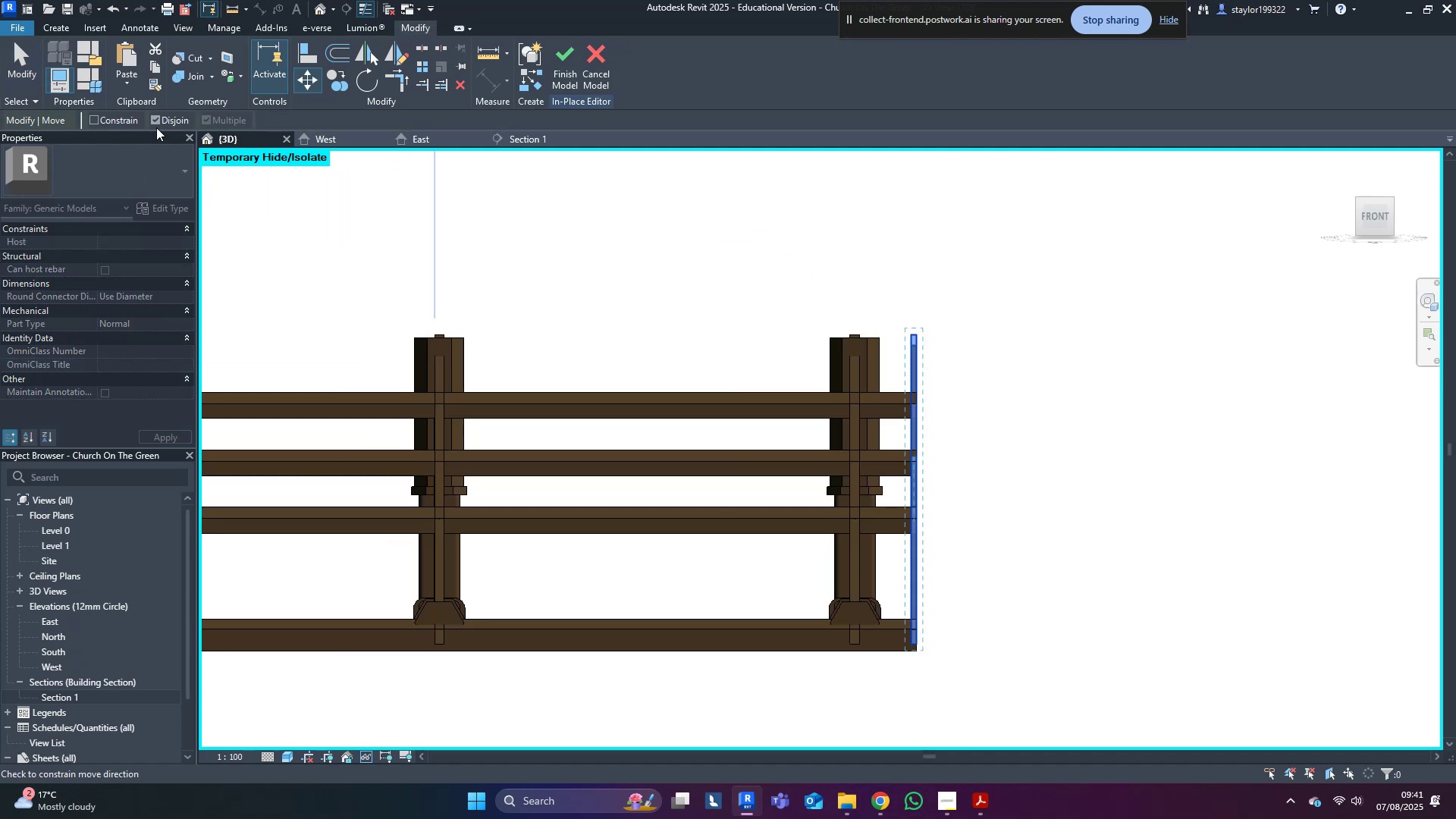 
scroll: coordinate [1062, 426], scroll_direction: up, amount: 11.0
 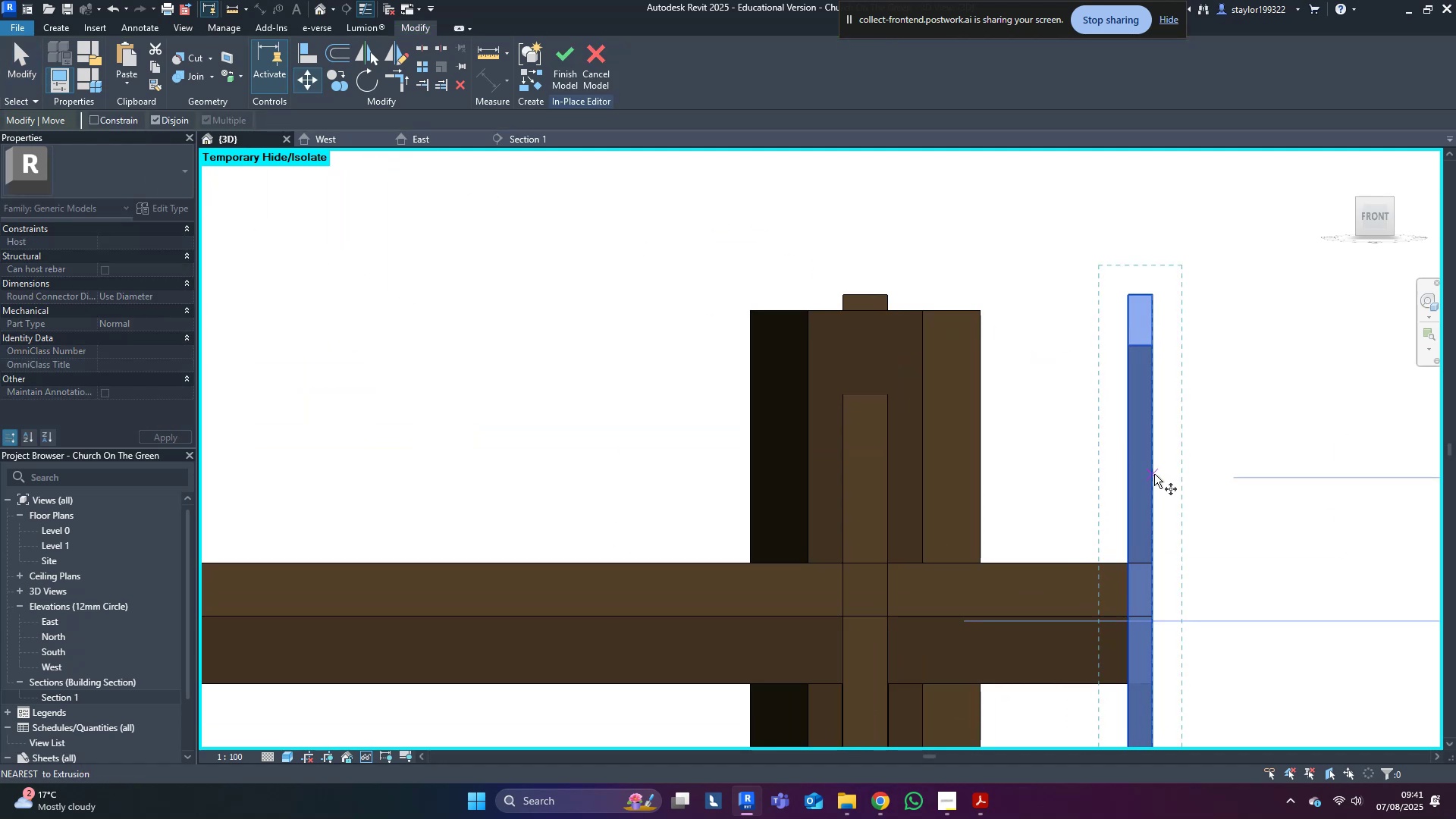 
left_click([1154, 474])
 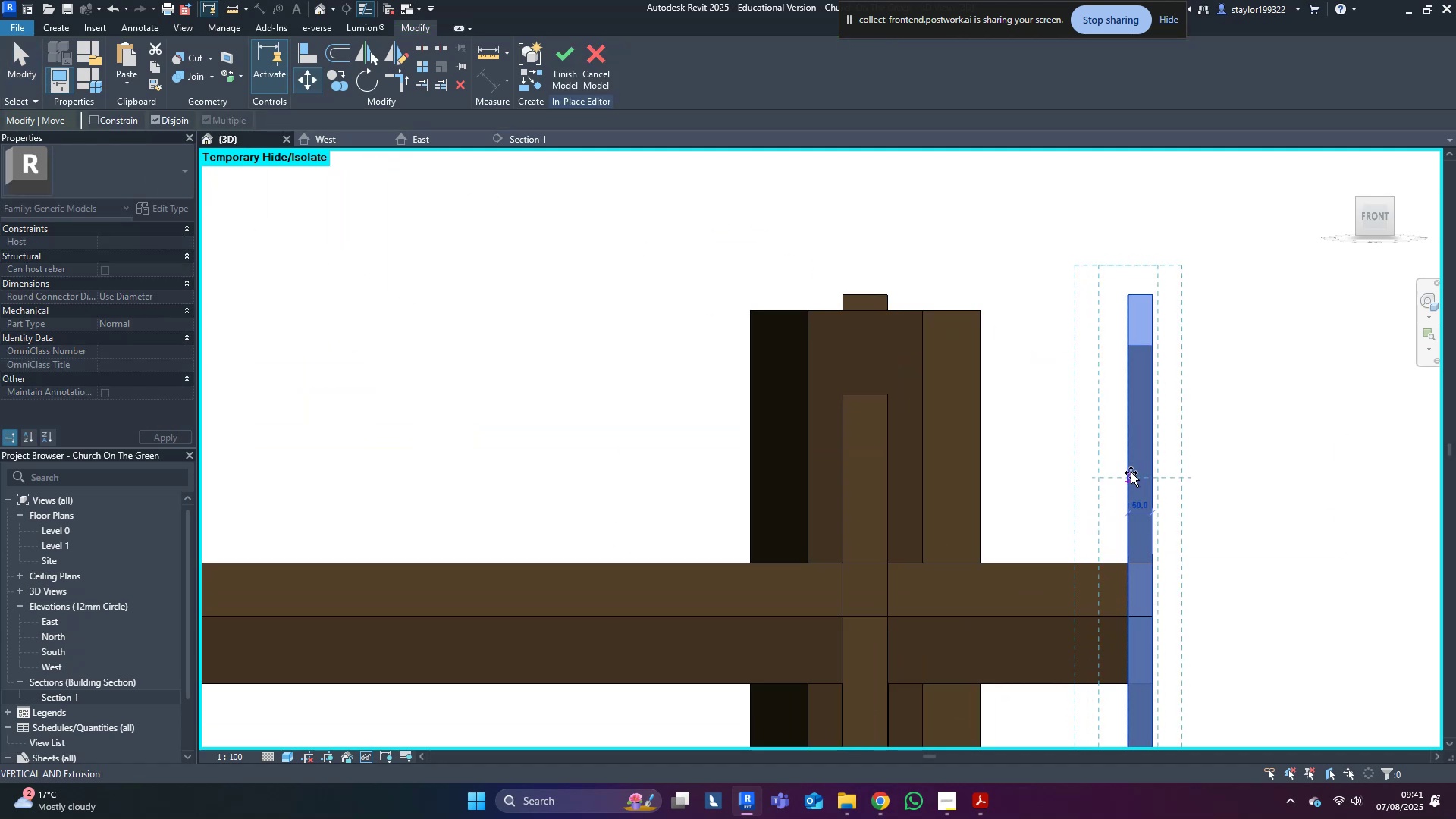 
left_click([1131, 472])
 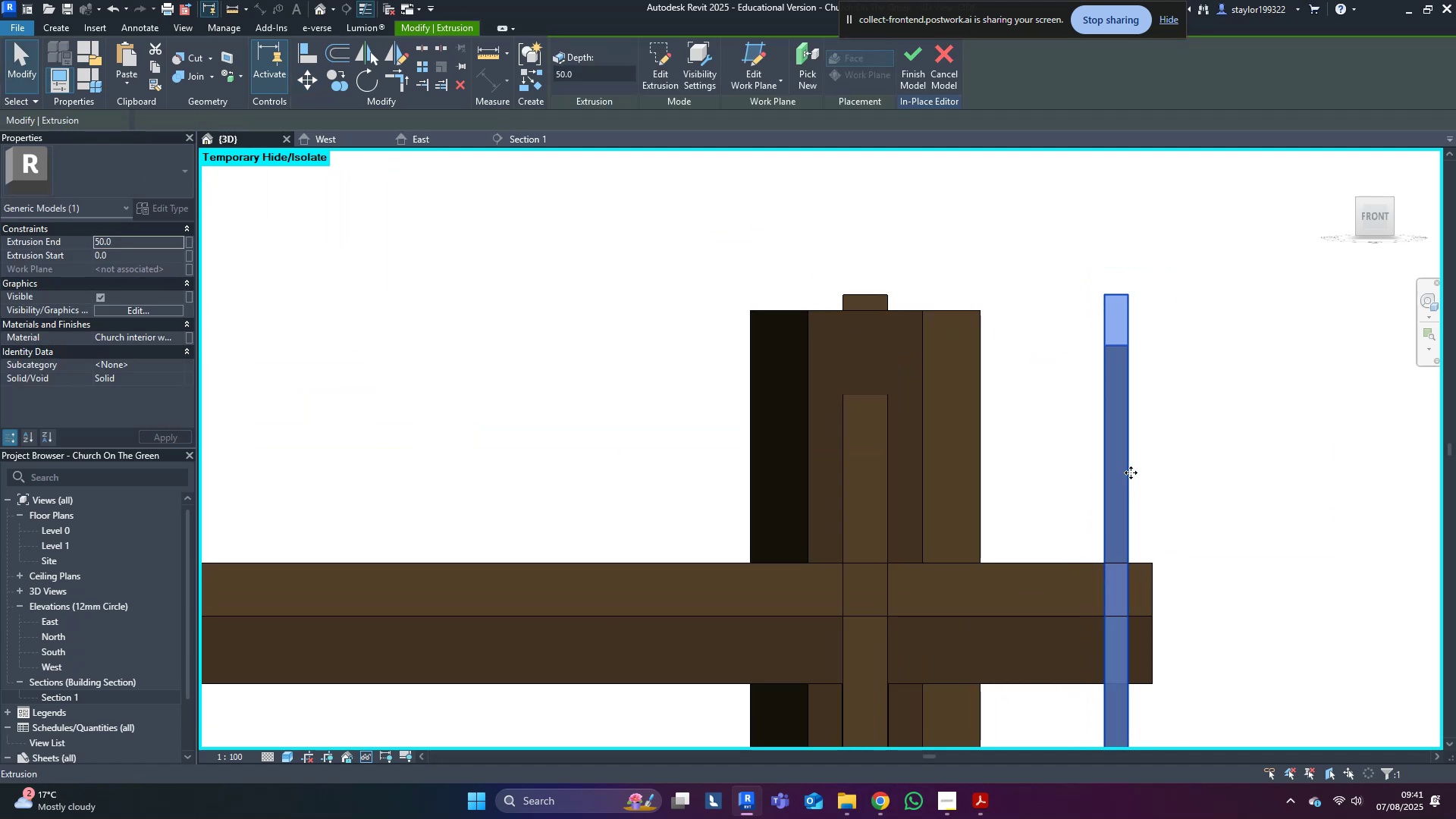 
type(mv)
 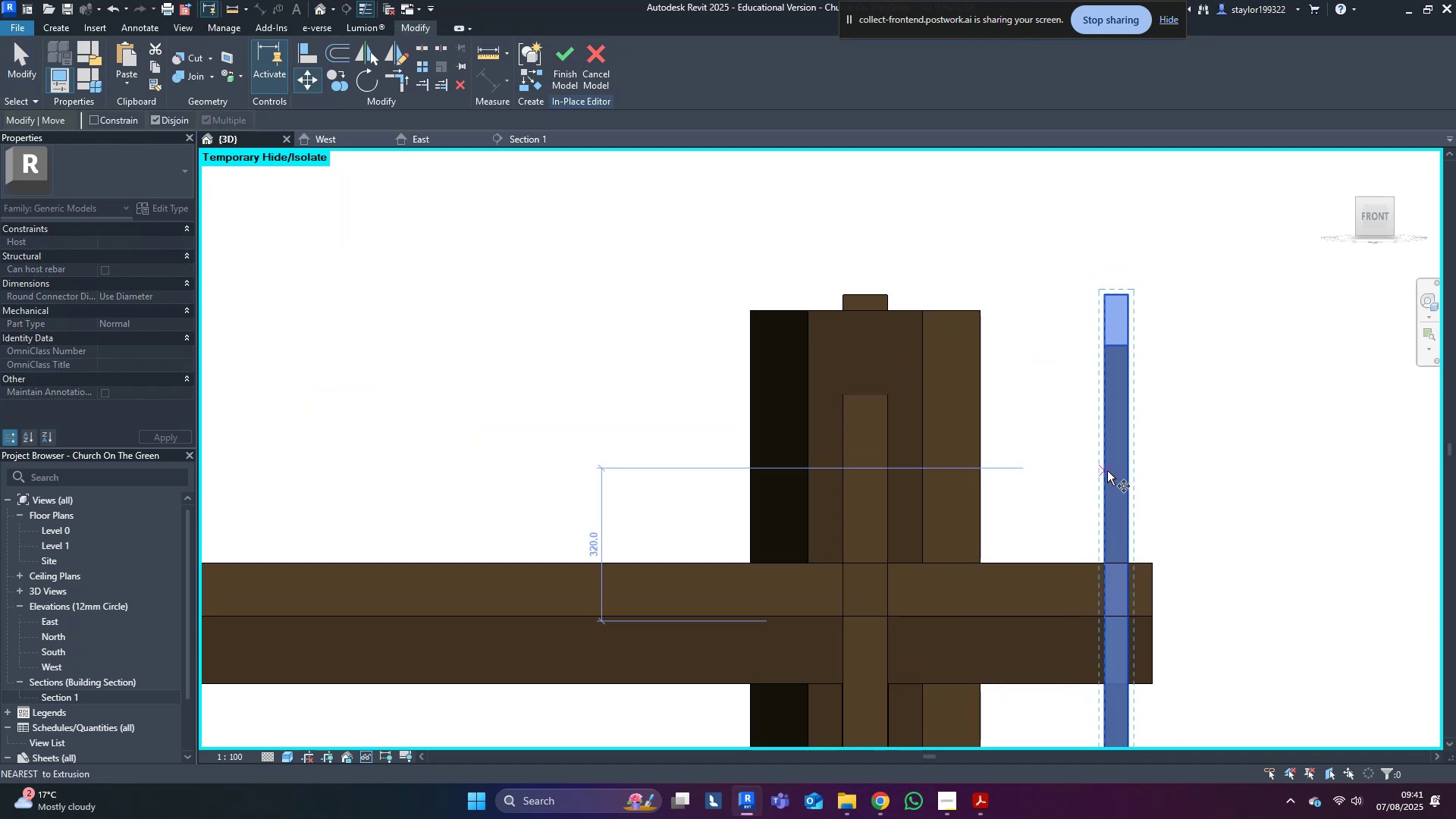 
left_click([1106, 471])
 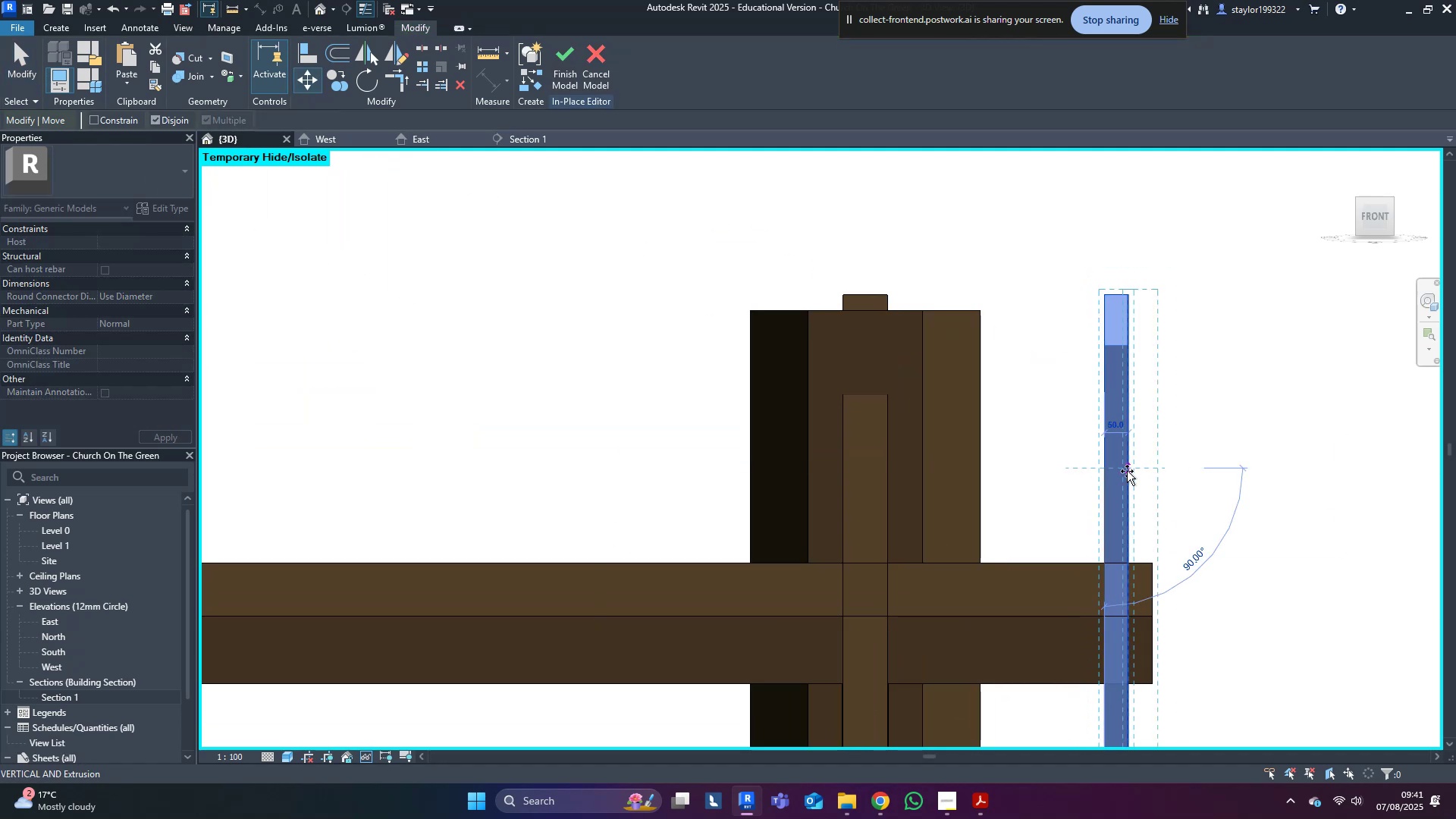 
left_click([1127, 471])
 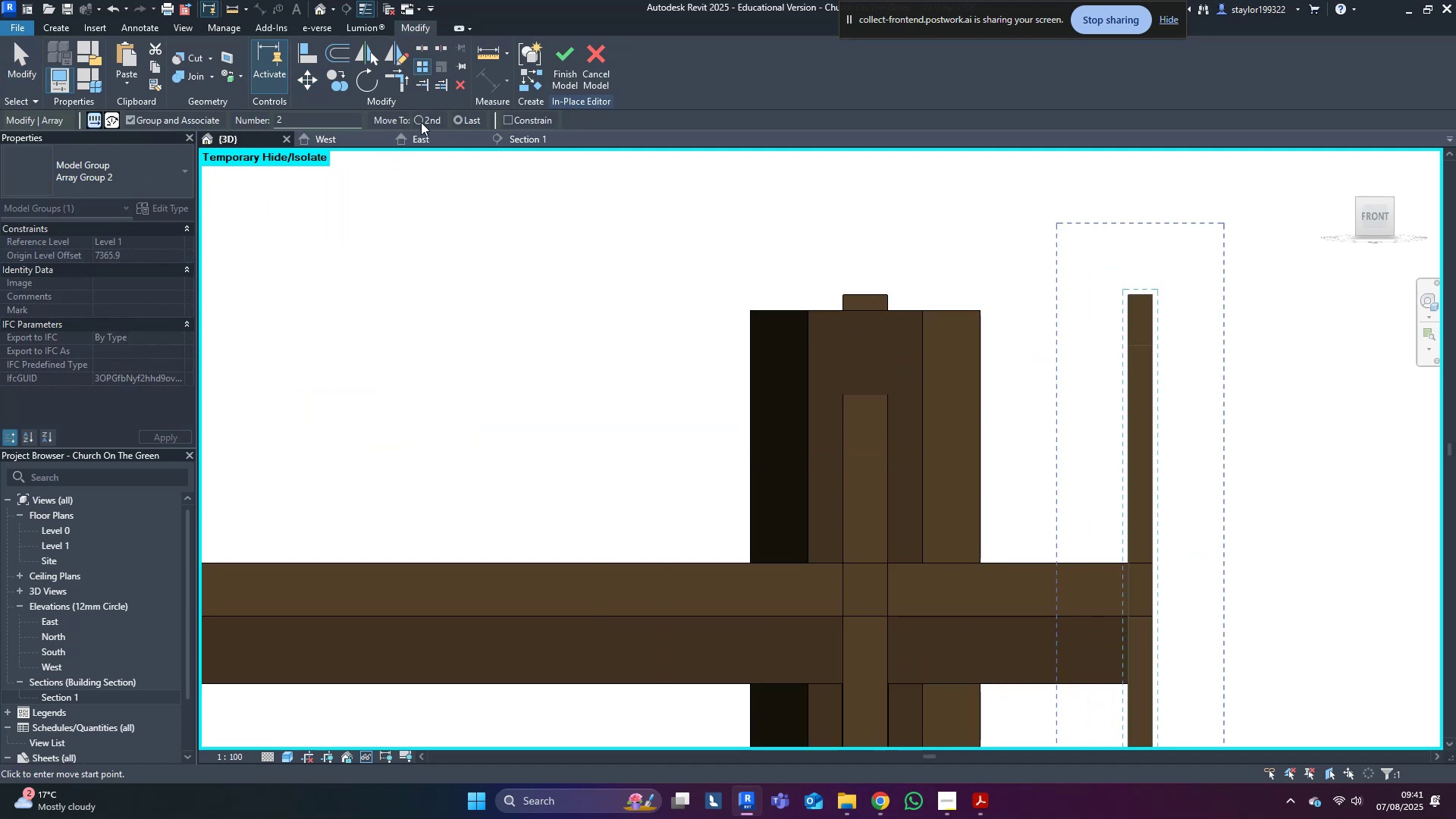 
left_click([1126, 502])
 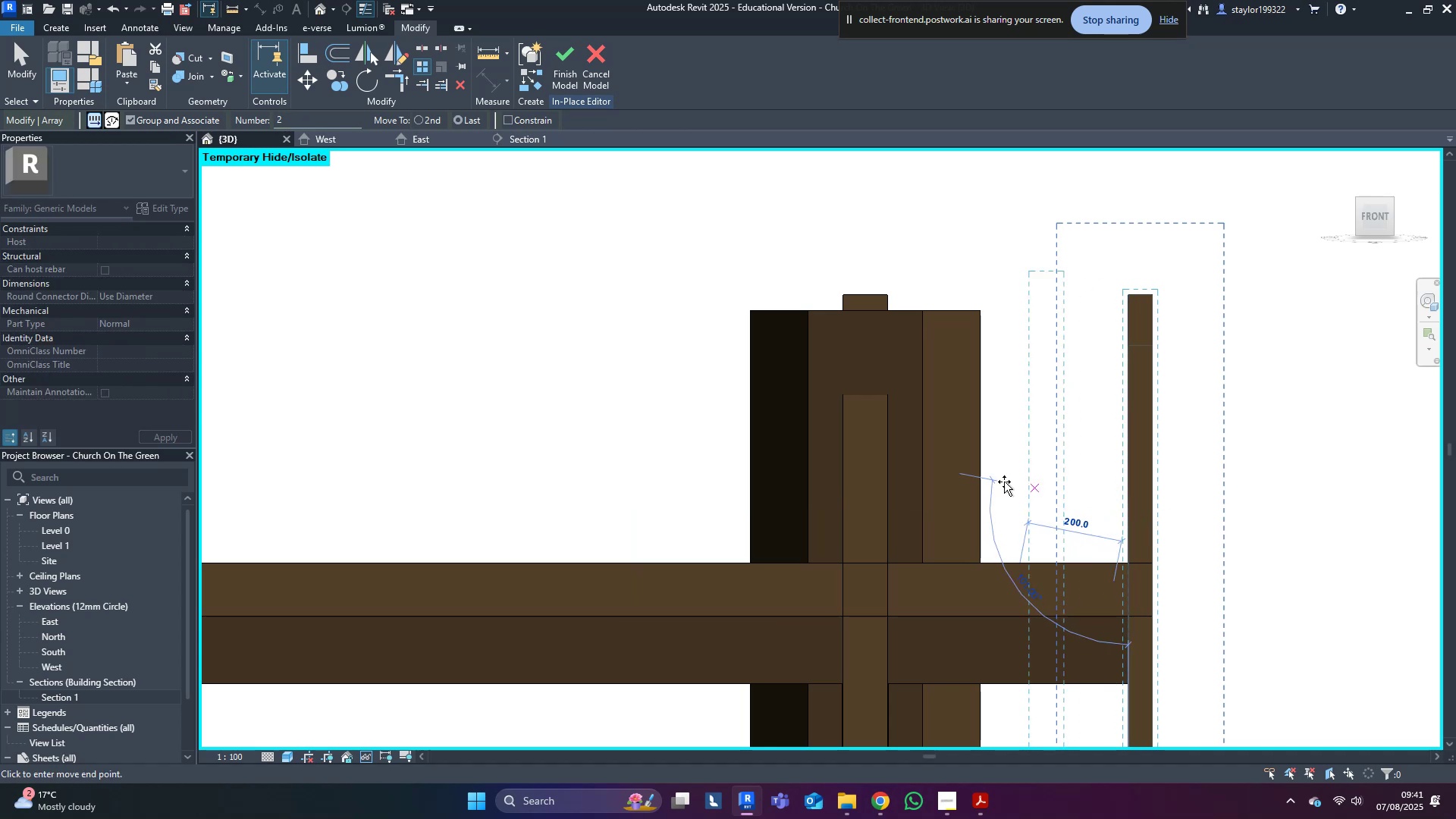 
scroll: coordinate [447, 378], scroll_direction: down, amount: 19.0
 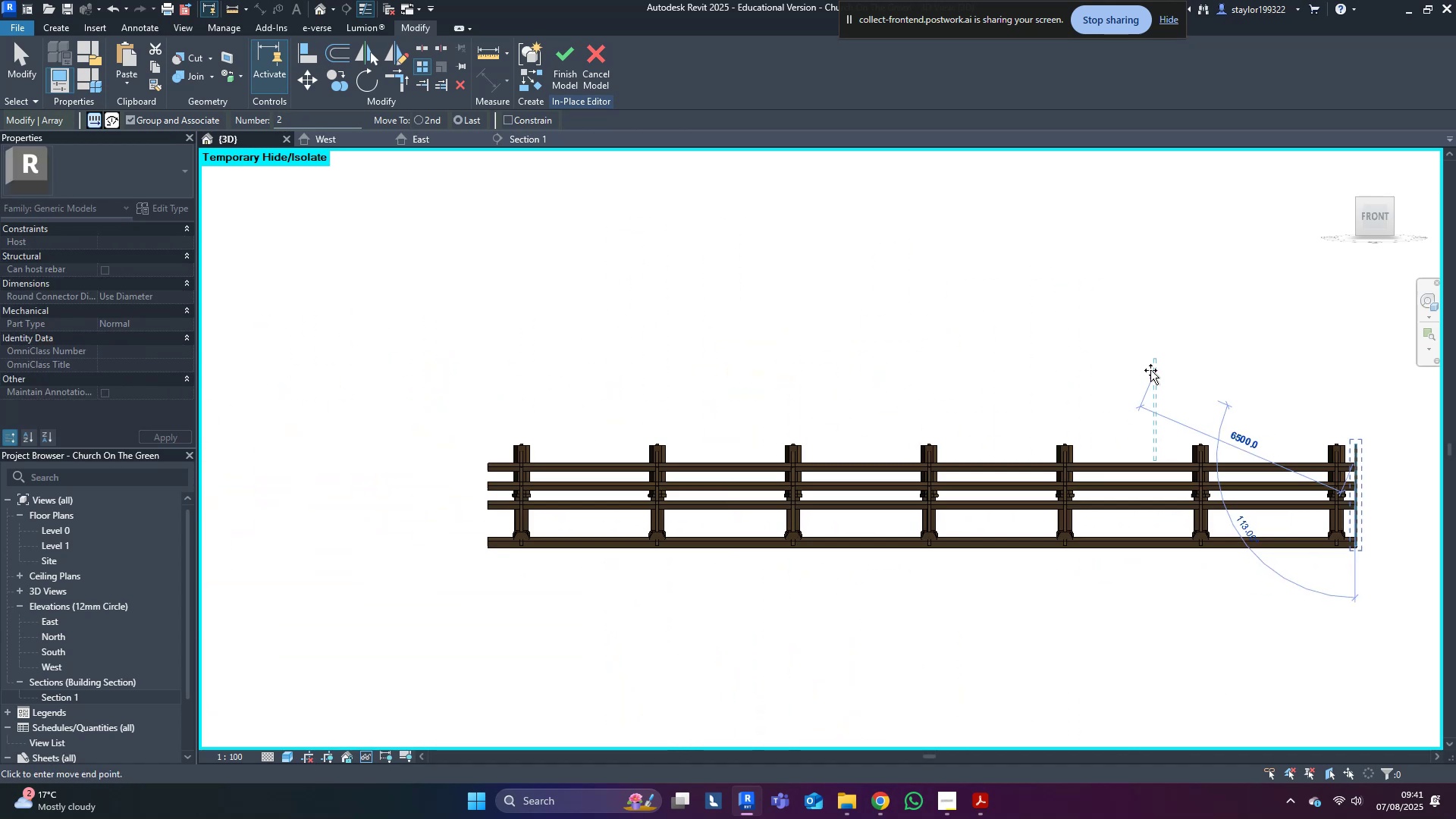 
scroll: coordinate [490, 516], scroll_direction: up, amount: 15.0
 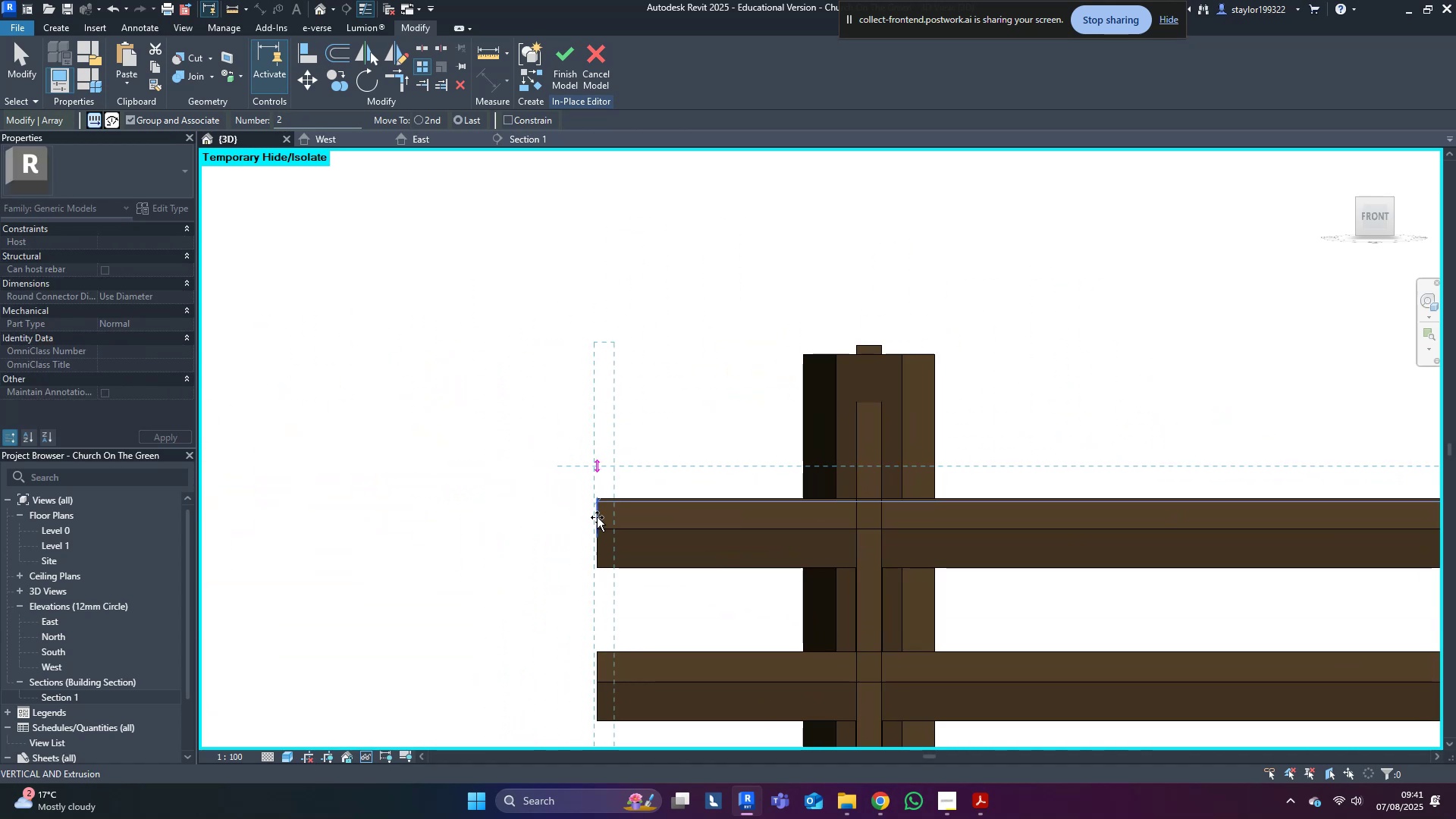 
left_click([598, 517])
 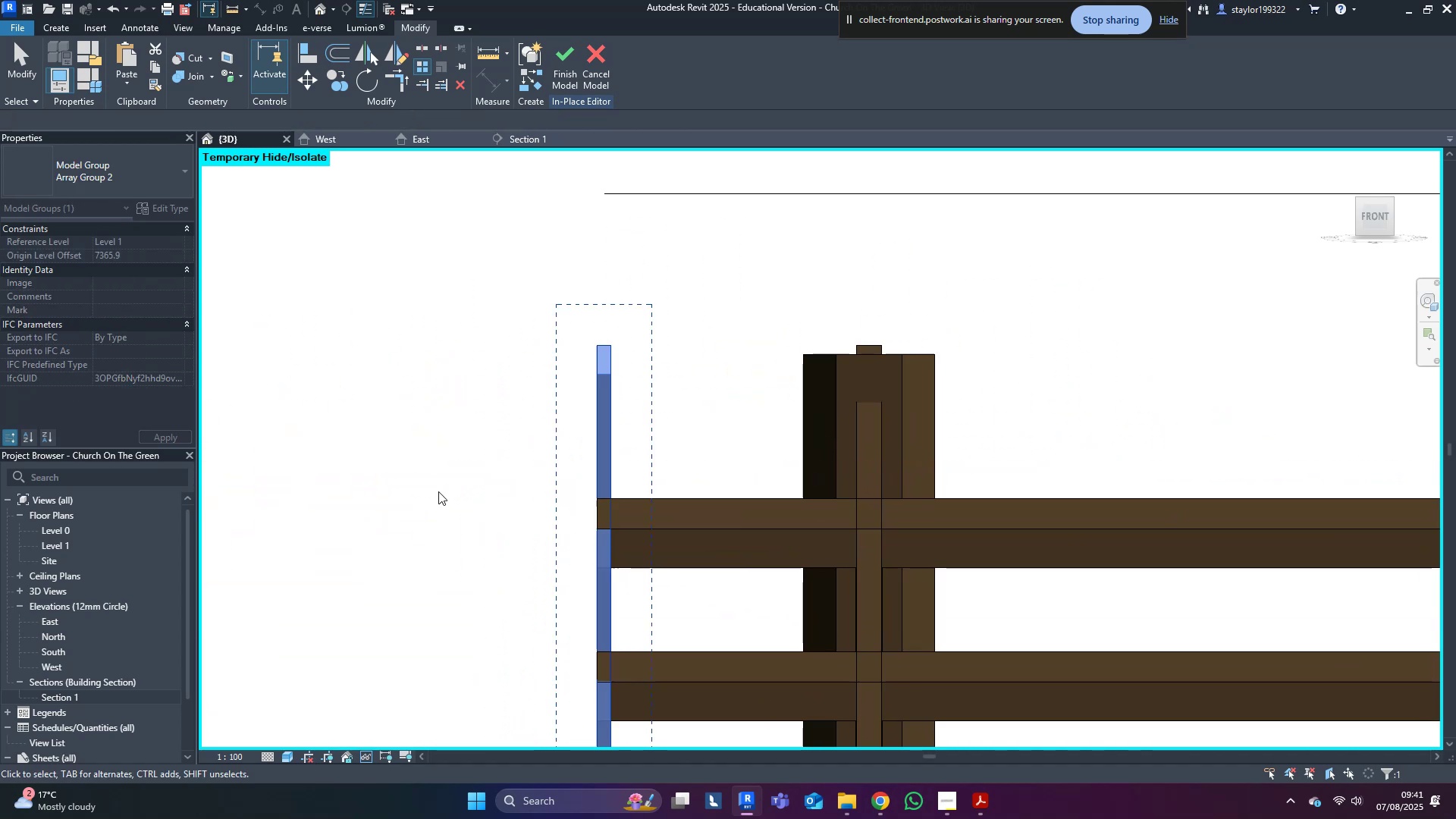 
scroll: coordinate [438, 491], scroll_direction: down, amount: 17.0
 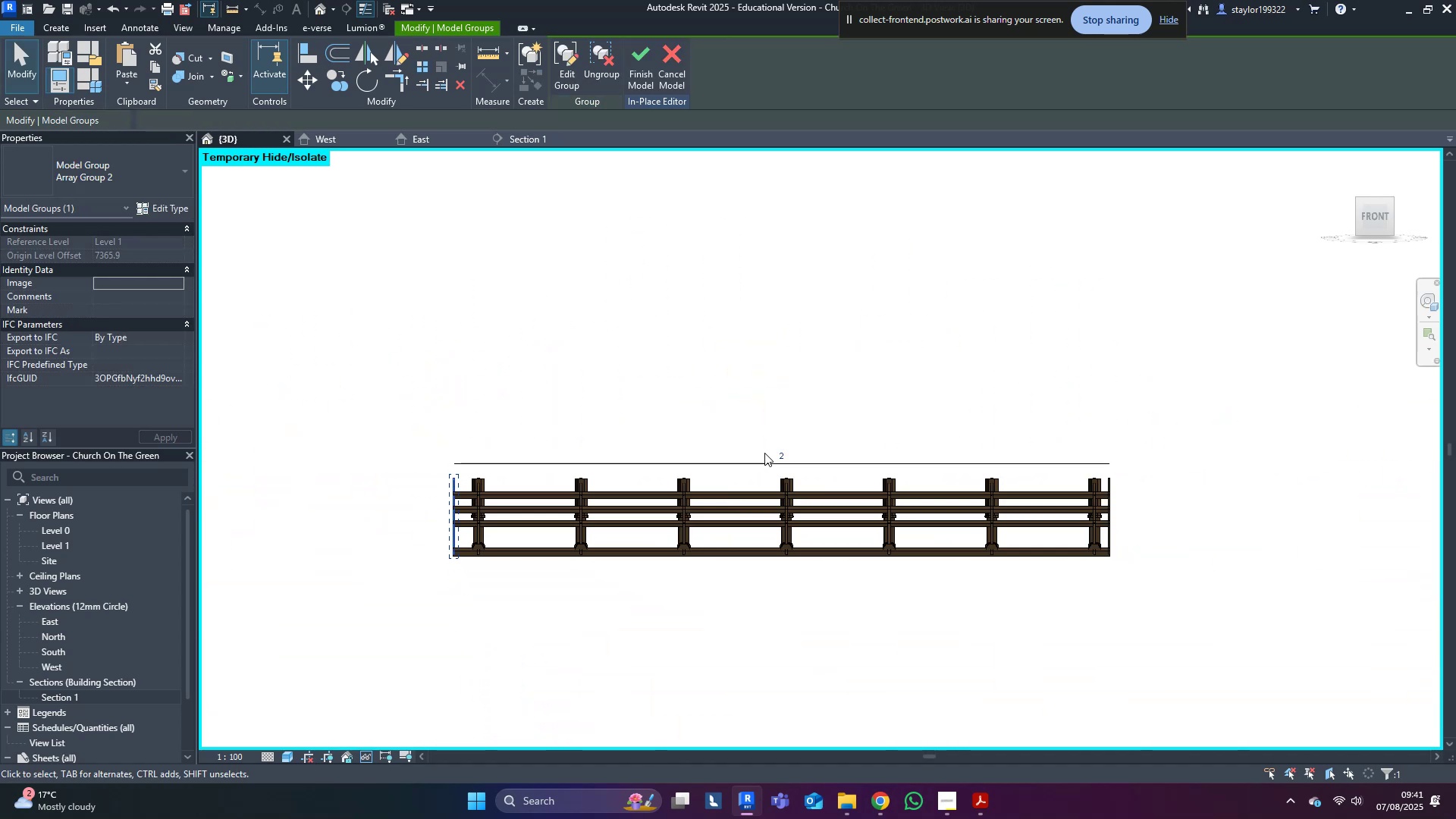 
left_click([780, 453])
 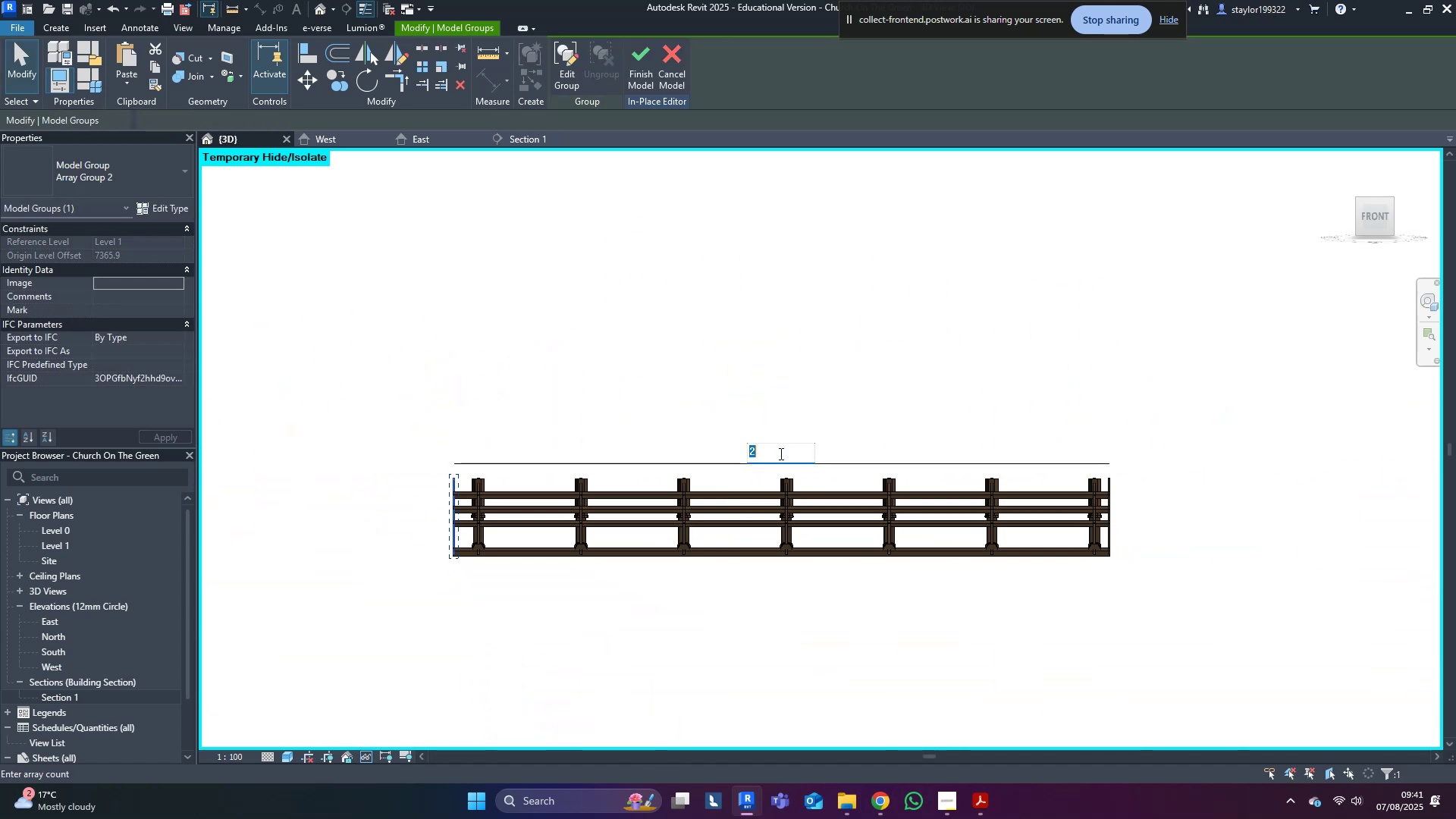 
type(150)
 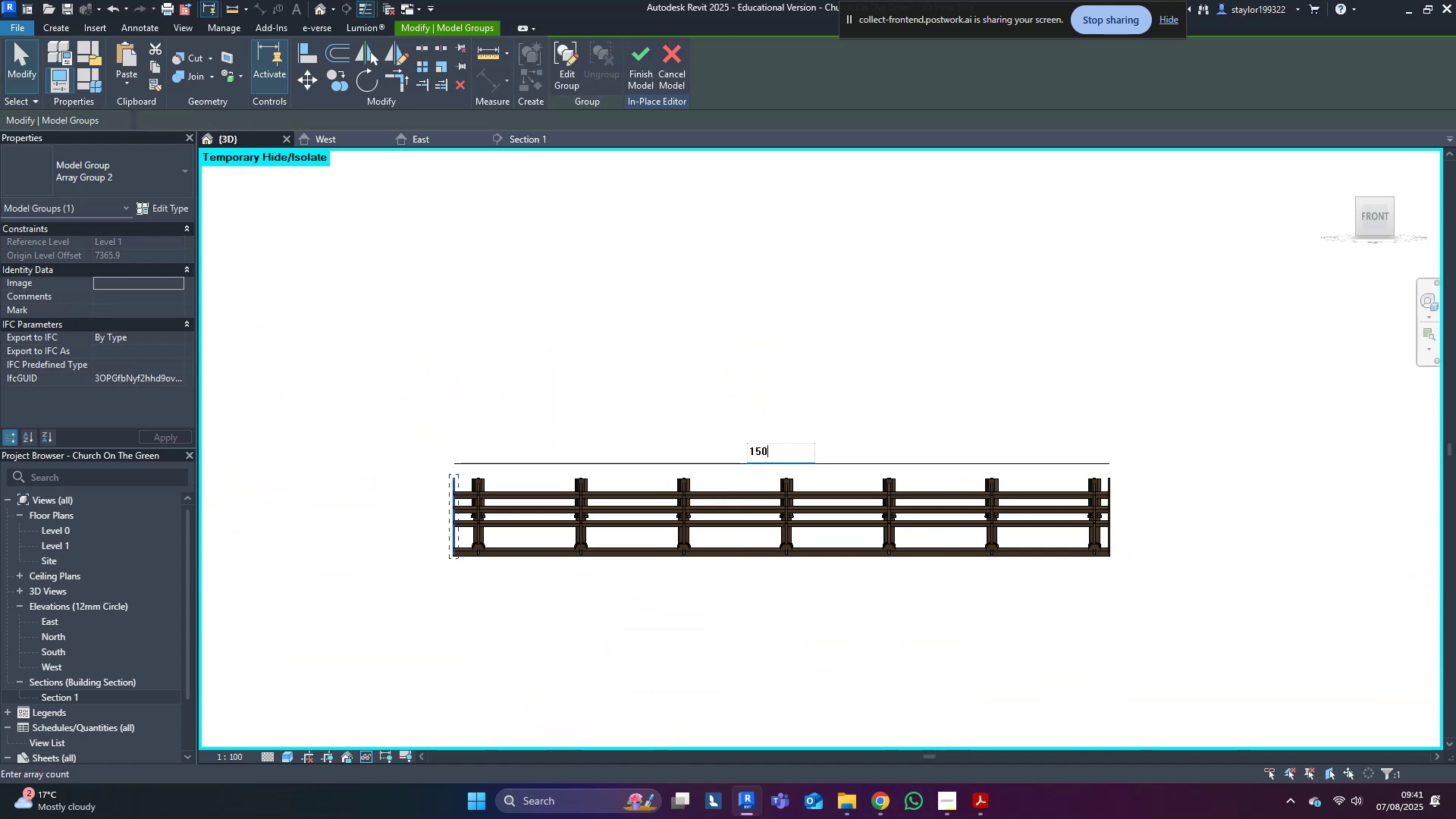 
key(Enter)
 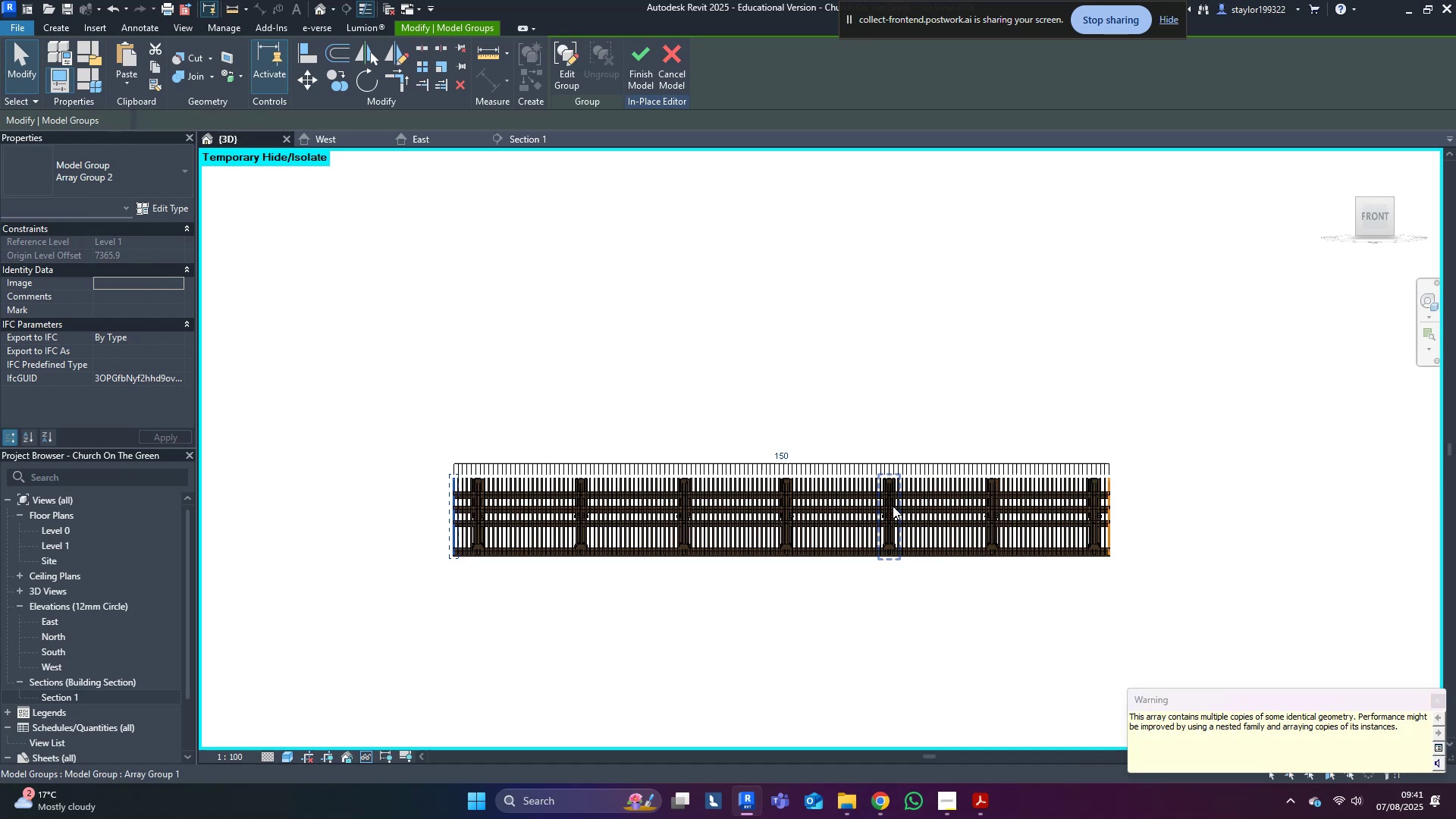 
hold_key(key=ShiftLeft, duration=0.35)
 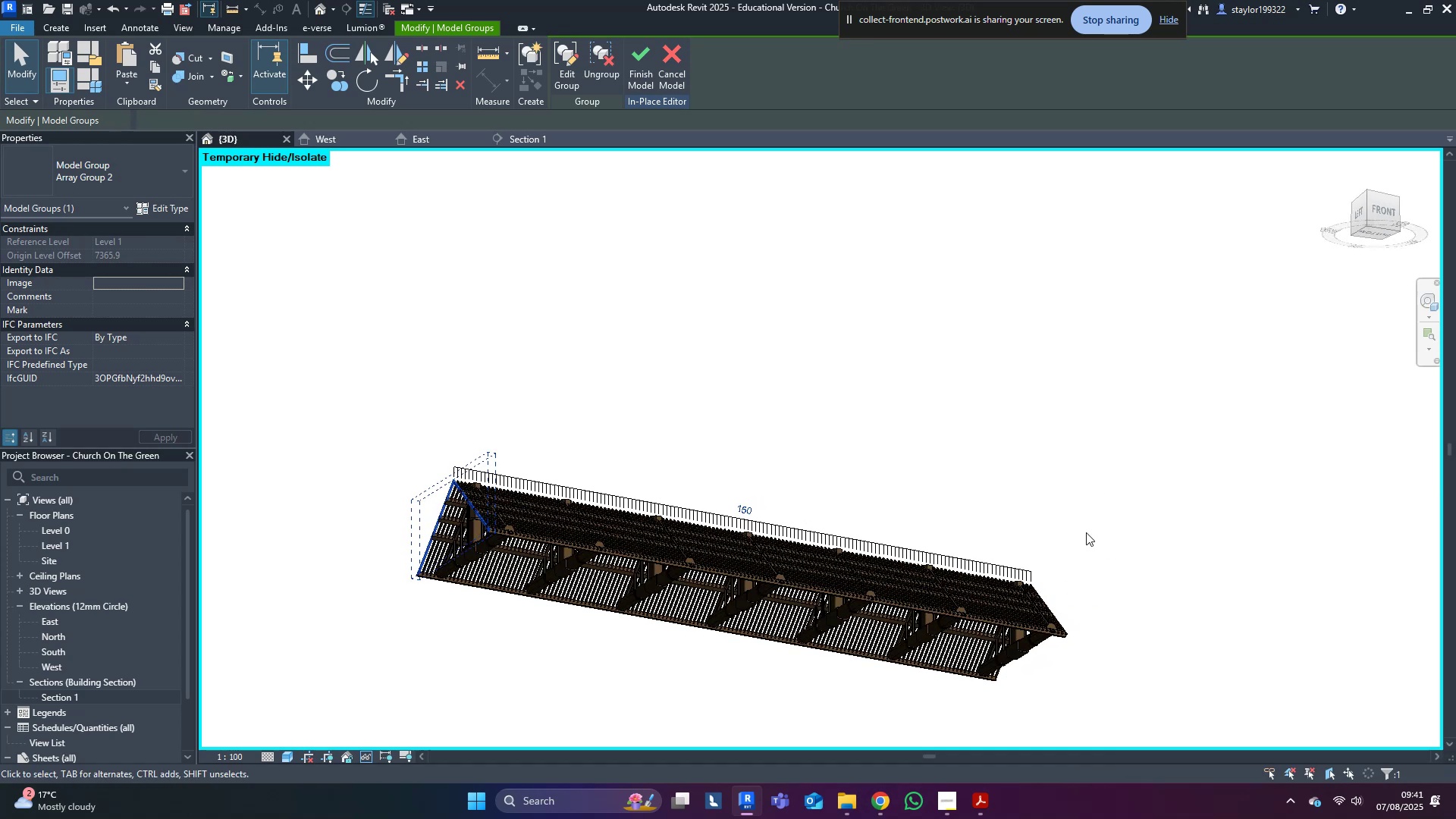 
left_click([1166, 604])
 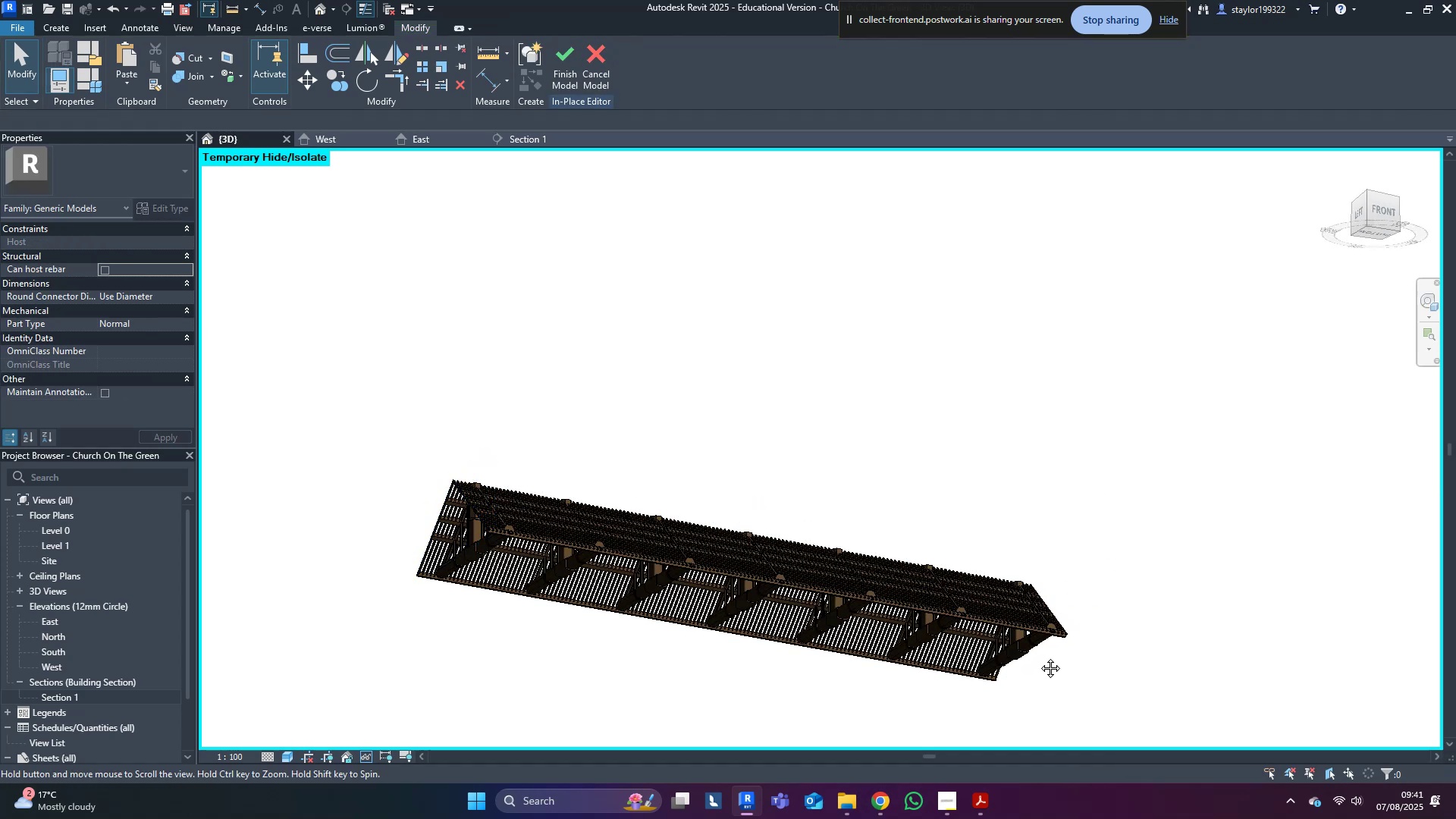 
key(Shift+ShiftLeft)
 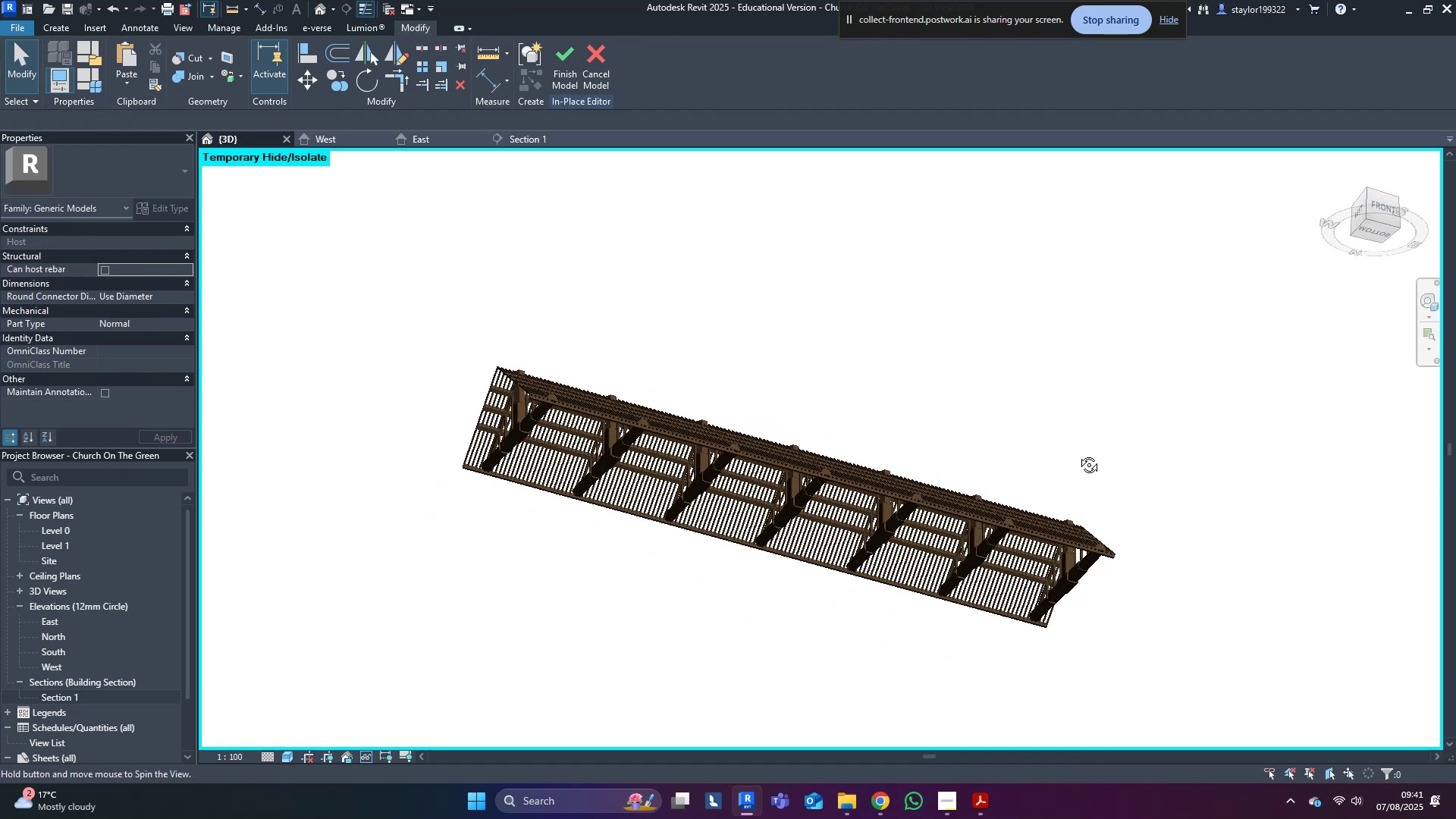 
scroll: coordinate [1003, 630], scroll_direction: up, amount: 10.0
 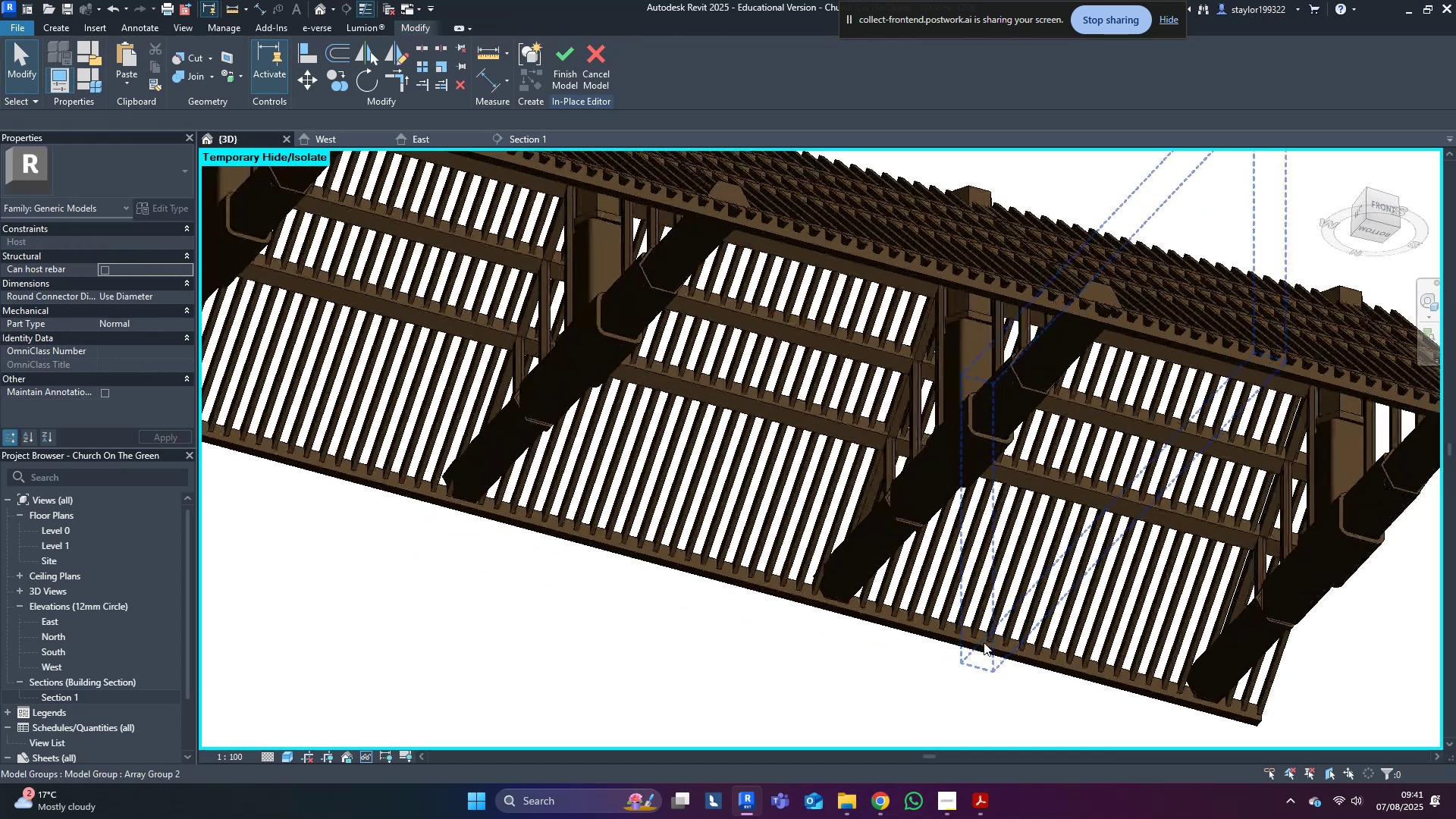 
hold_key(key=ShiftLeft, duration=0.36)
 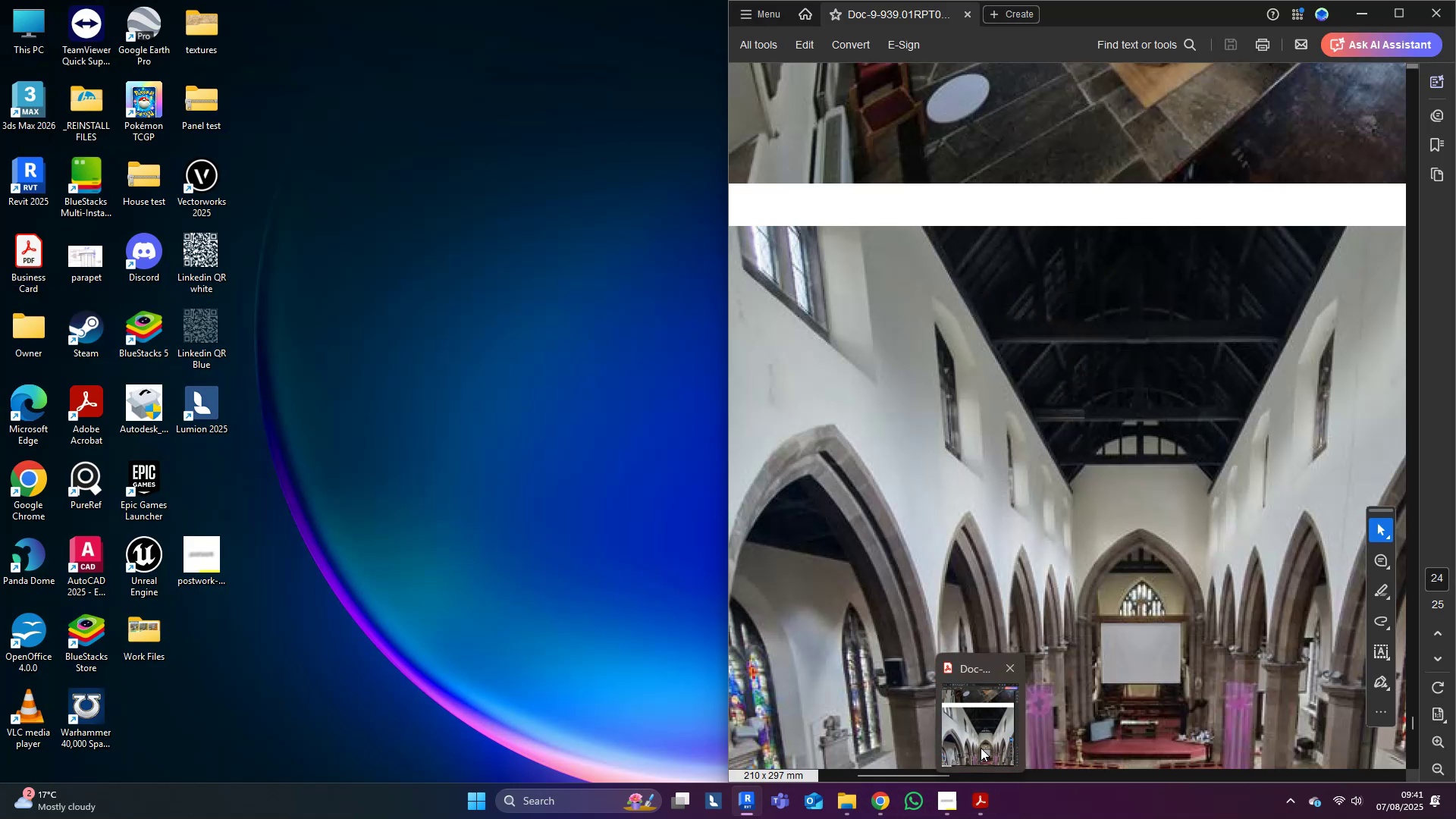 
middle_click([419, 471])
 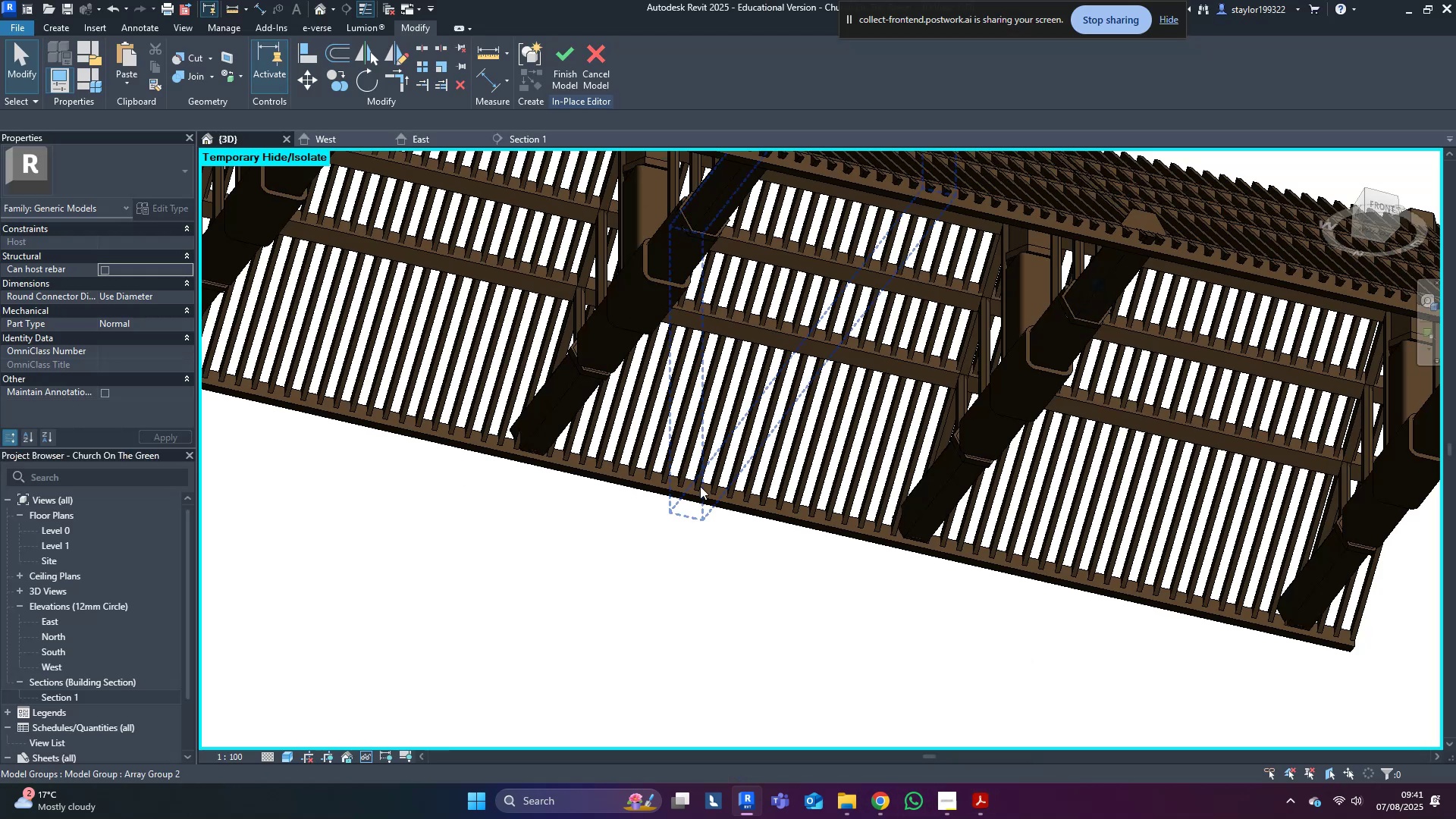 
left_click([698, 459])
 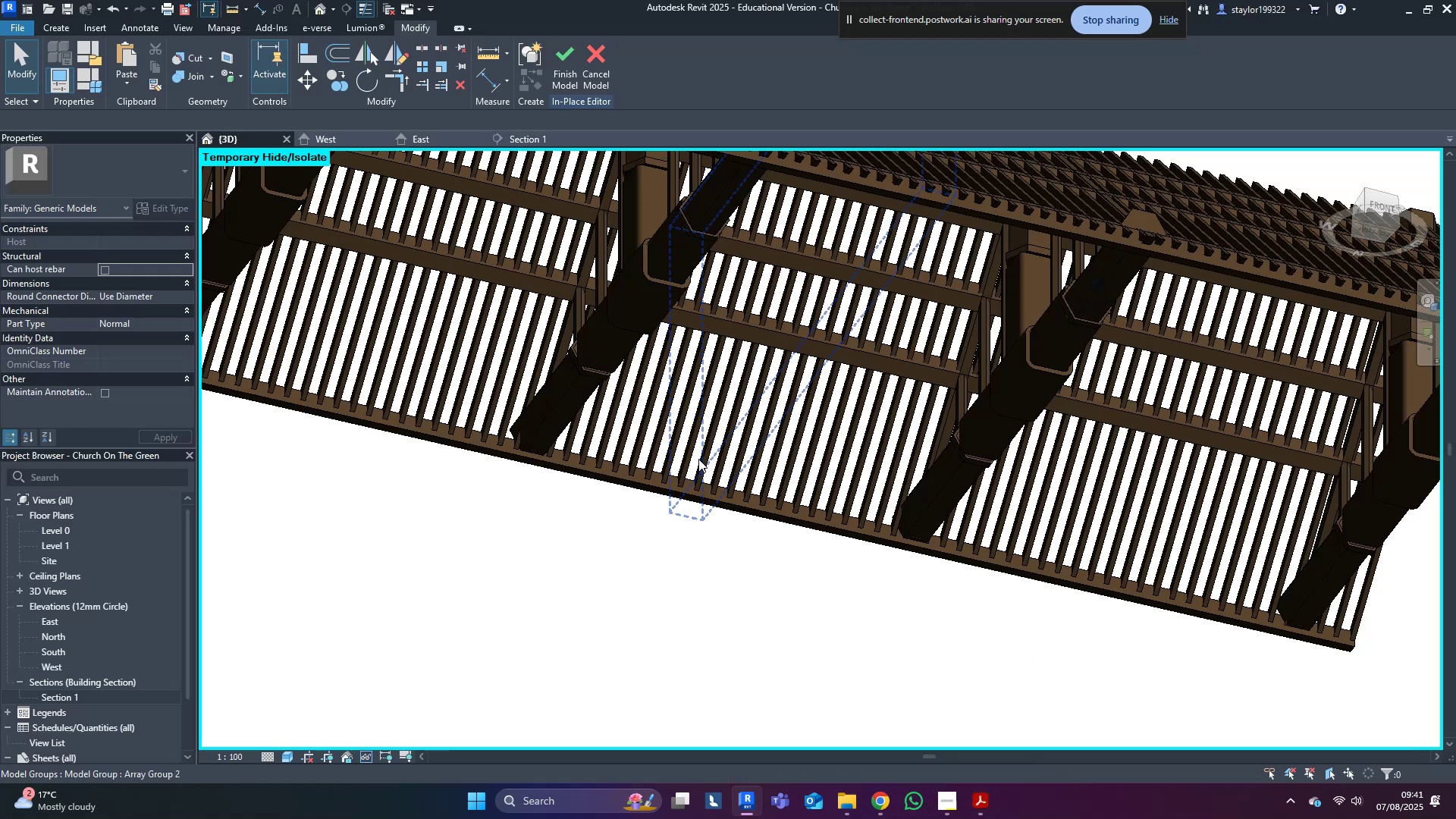 
scroll: coordinate [698, 460], scroll_direction: down, amount: 11.0
 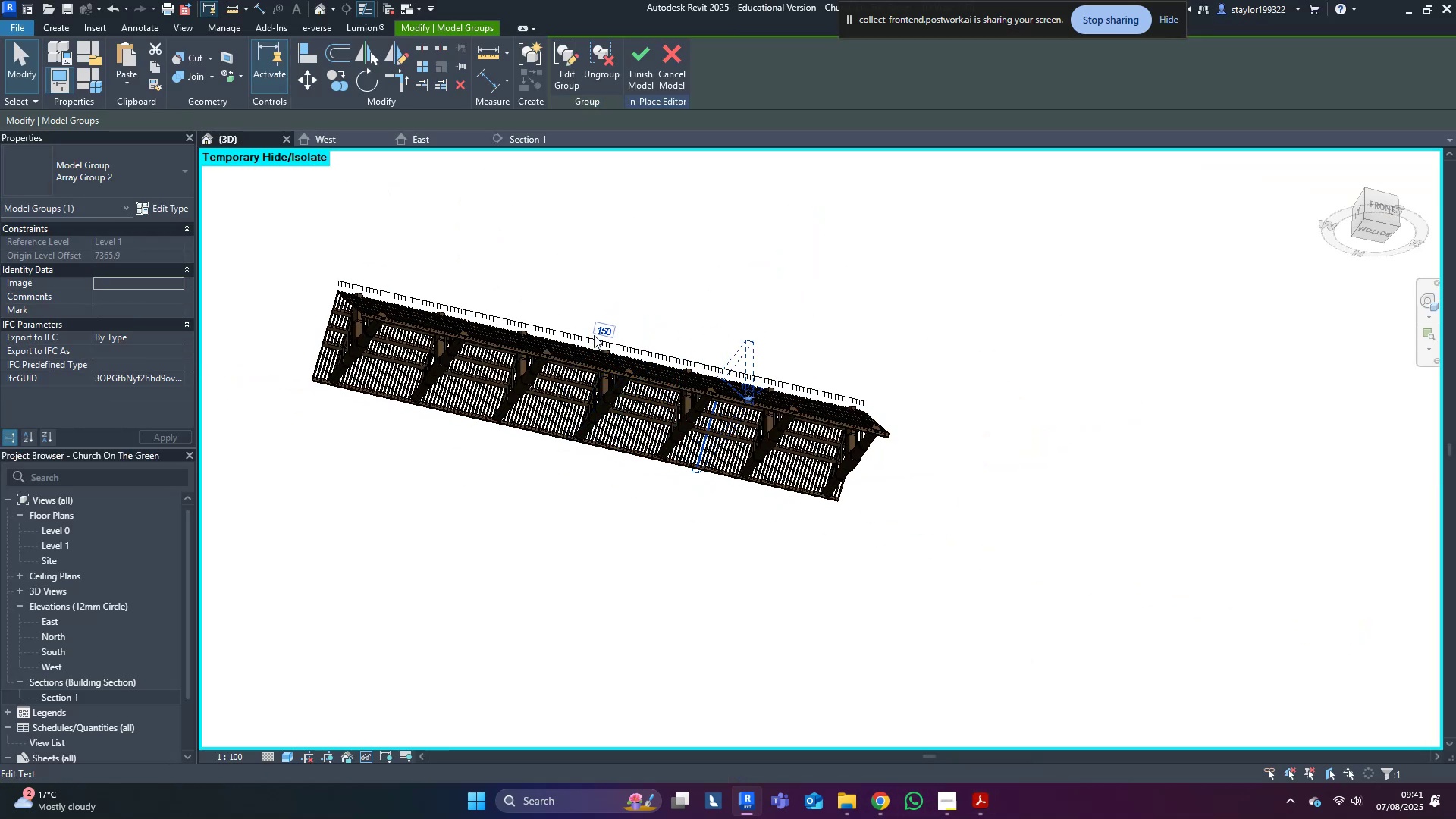 
left_click([602, 328])
 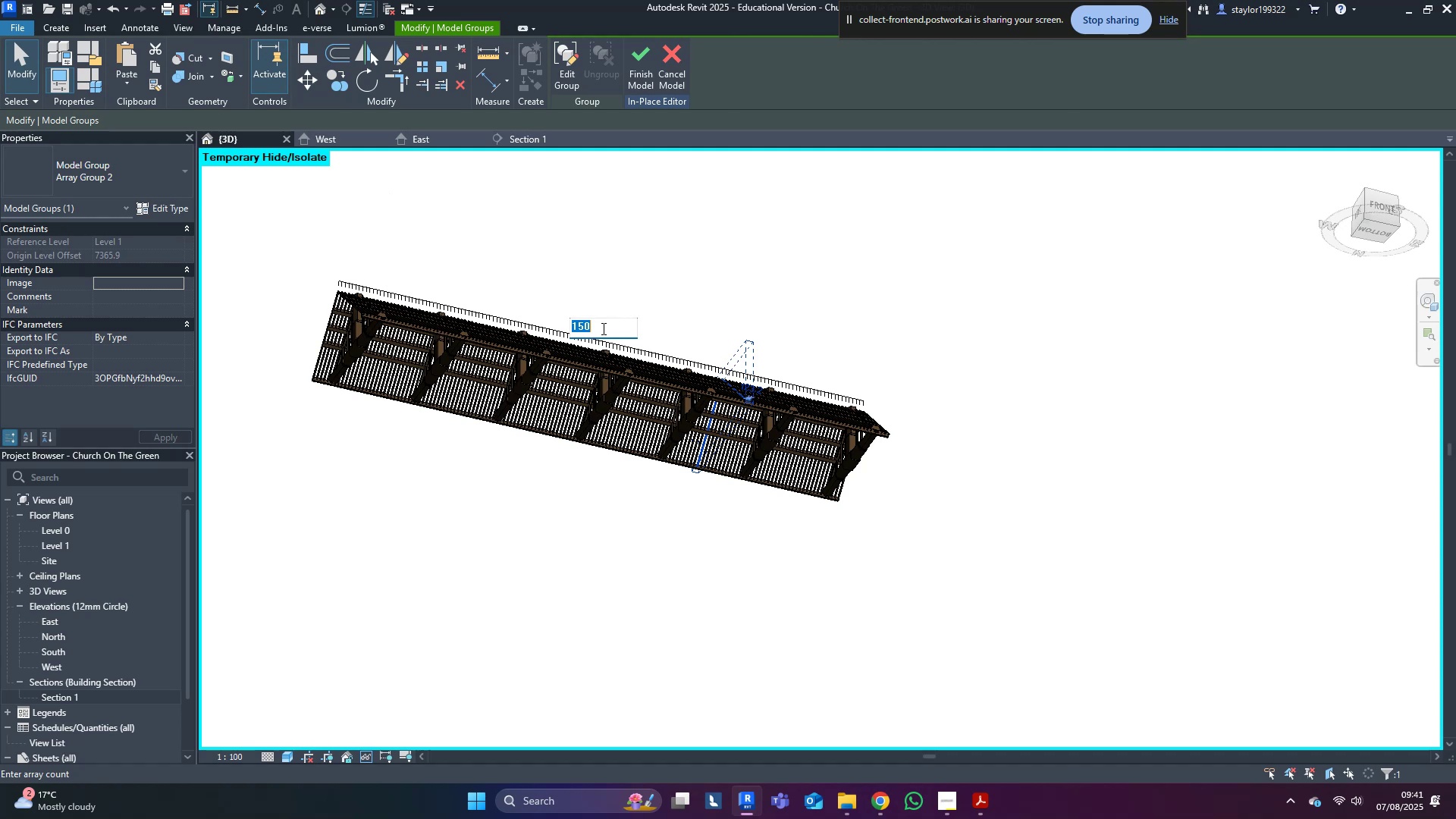 
type(75)
 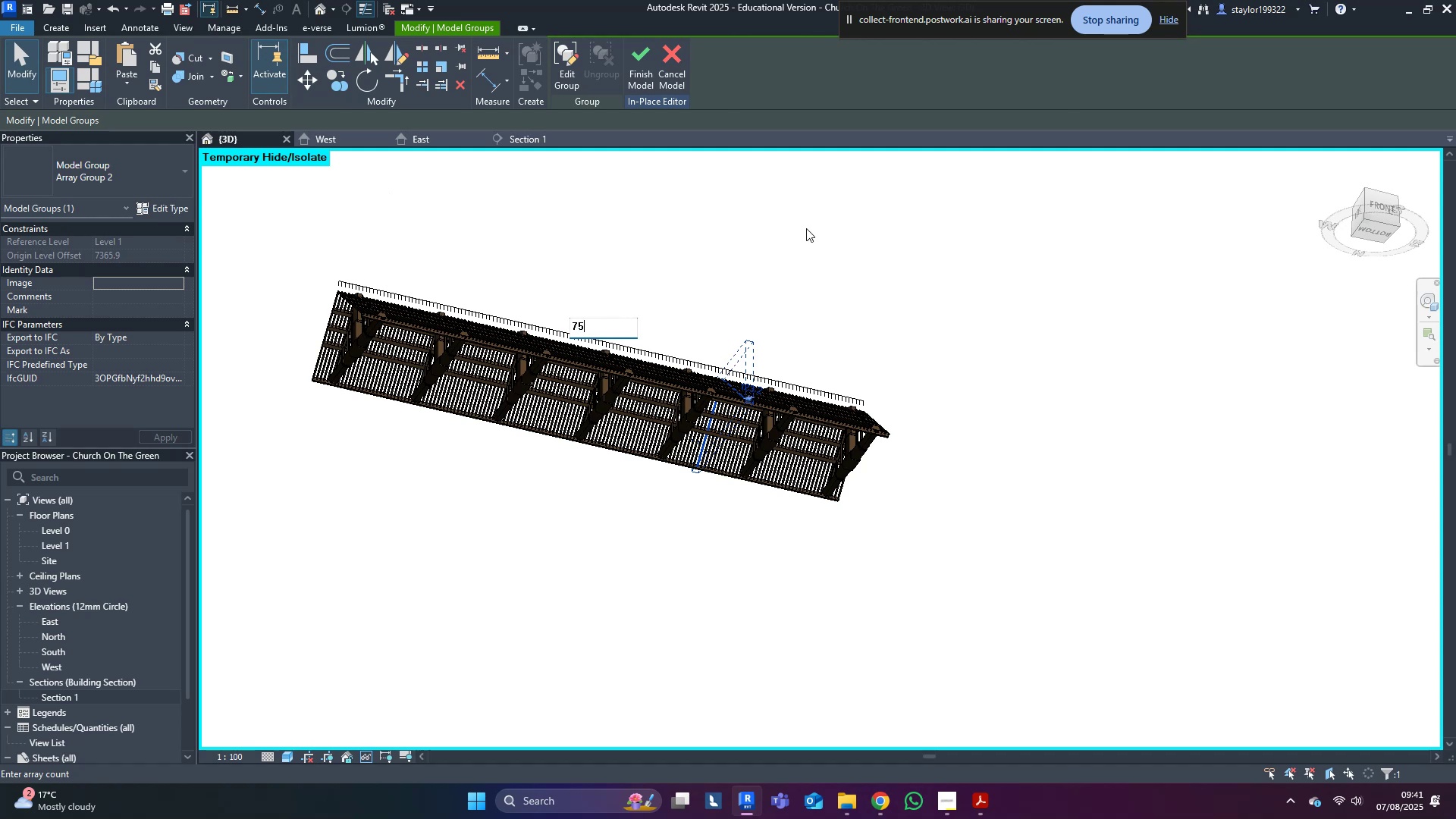 
double_click([693, 199])
 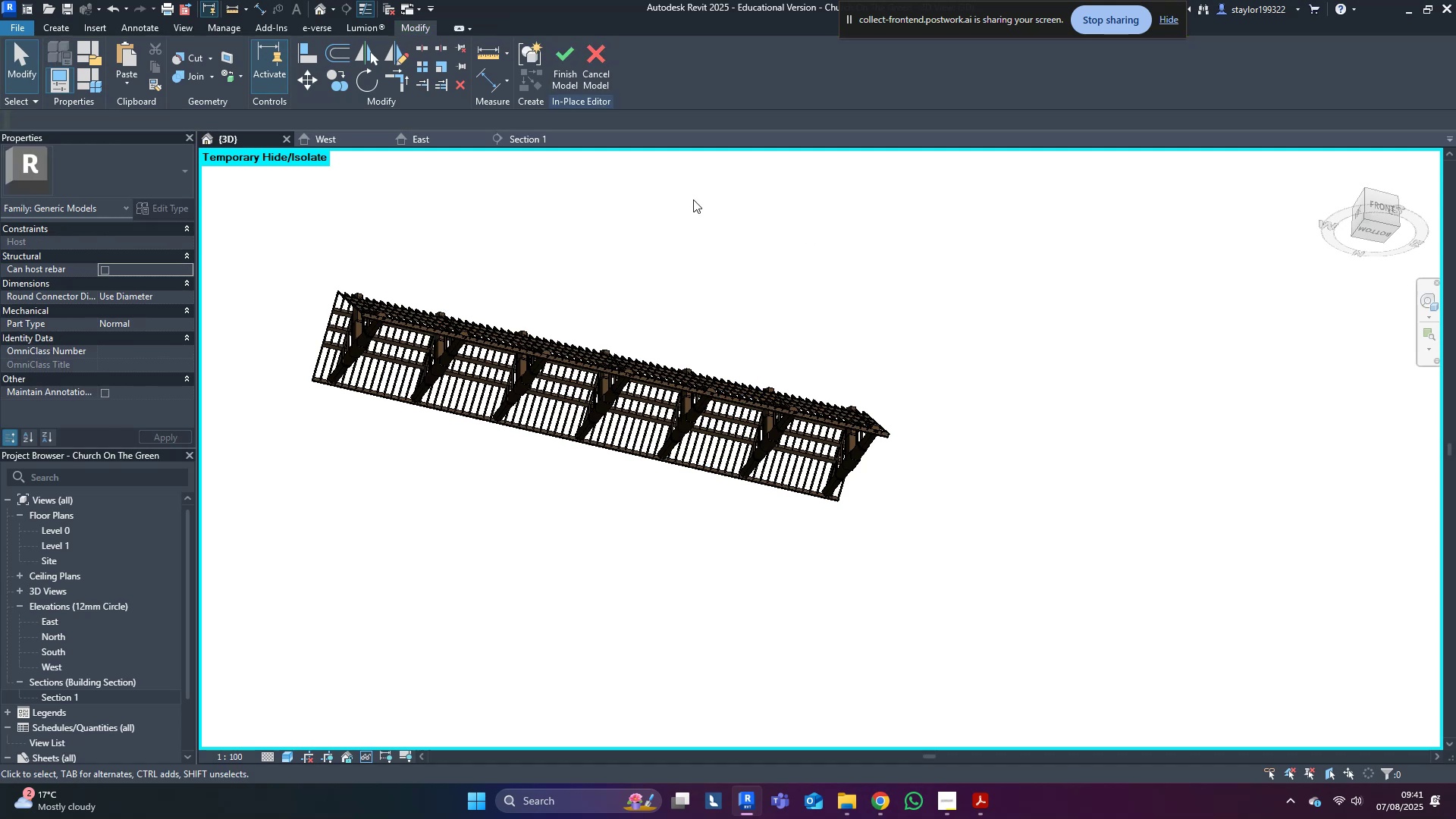 
scroll: coordinate [765, 462], scroll_direction: up, amount: 9.0
 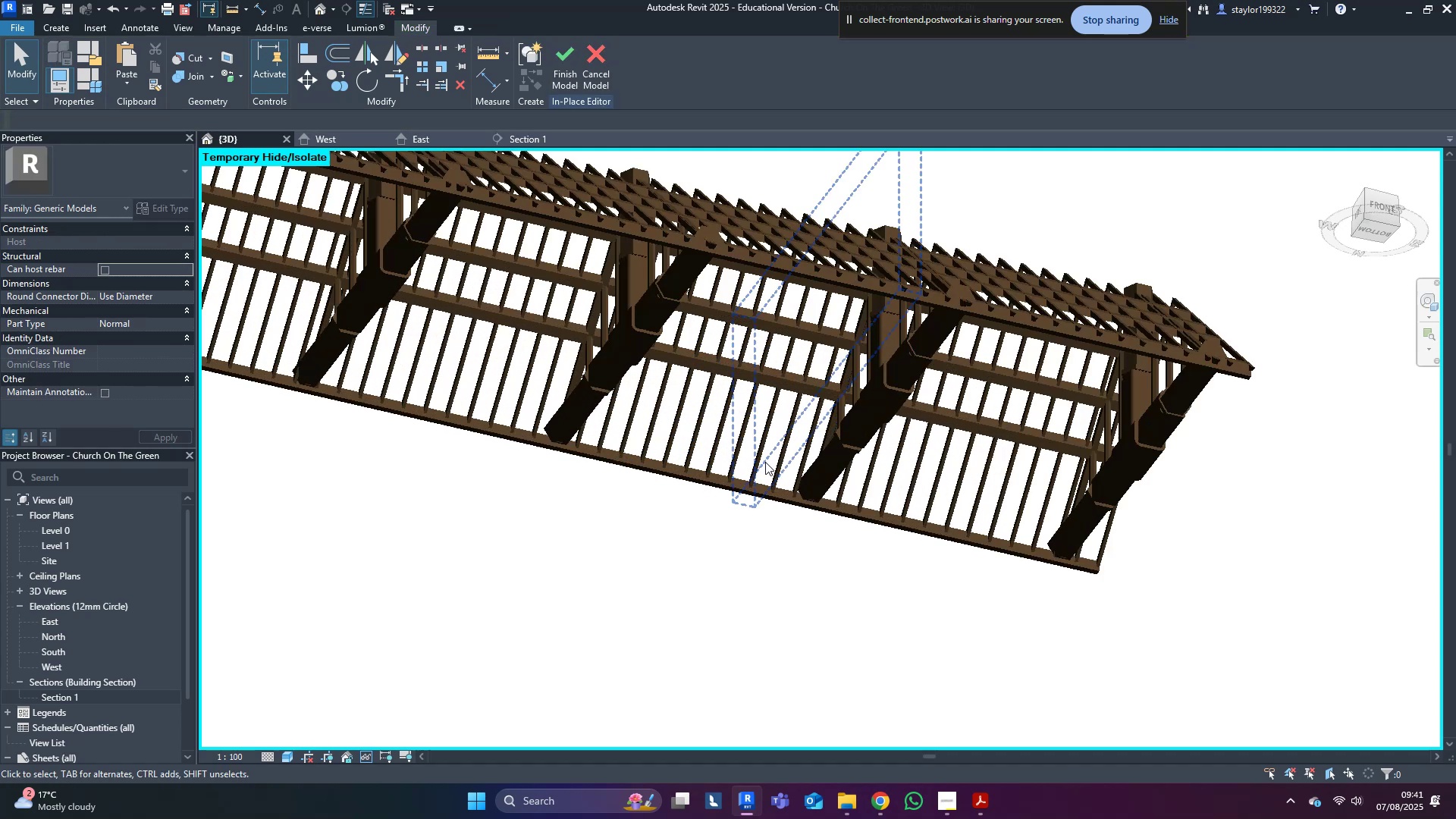 
hold_key(key=ShiftLeft, duration=0.41)
 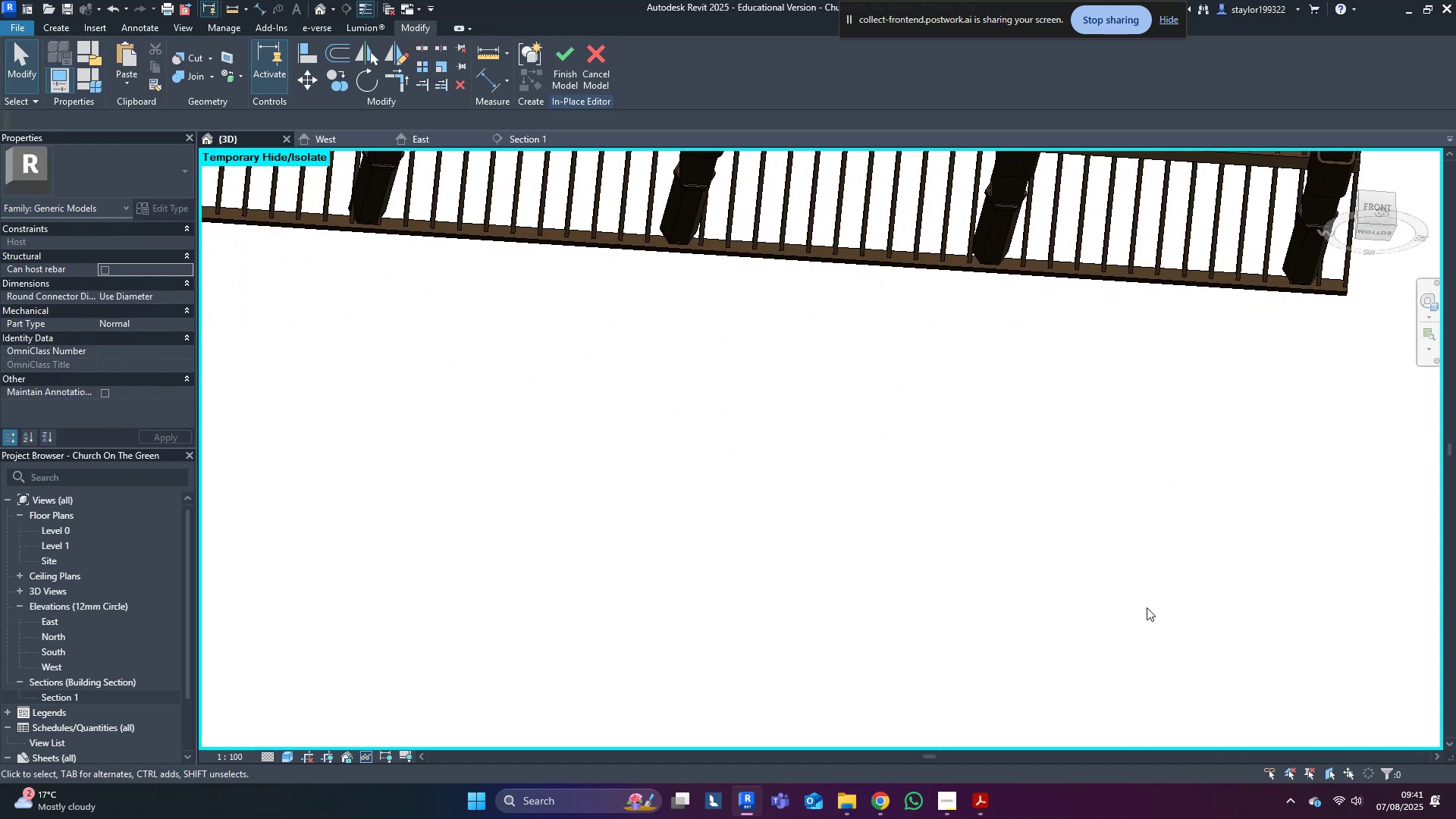 
scroll: coordinate [1059, 568], scroll_direction: down, amount: 9.0
 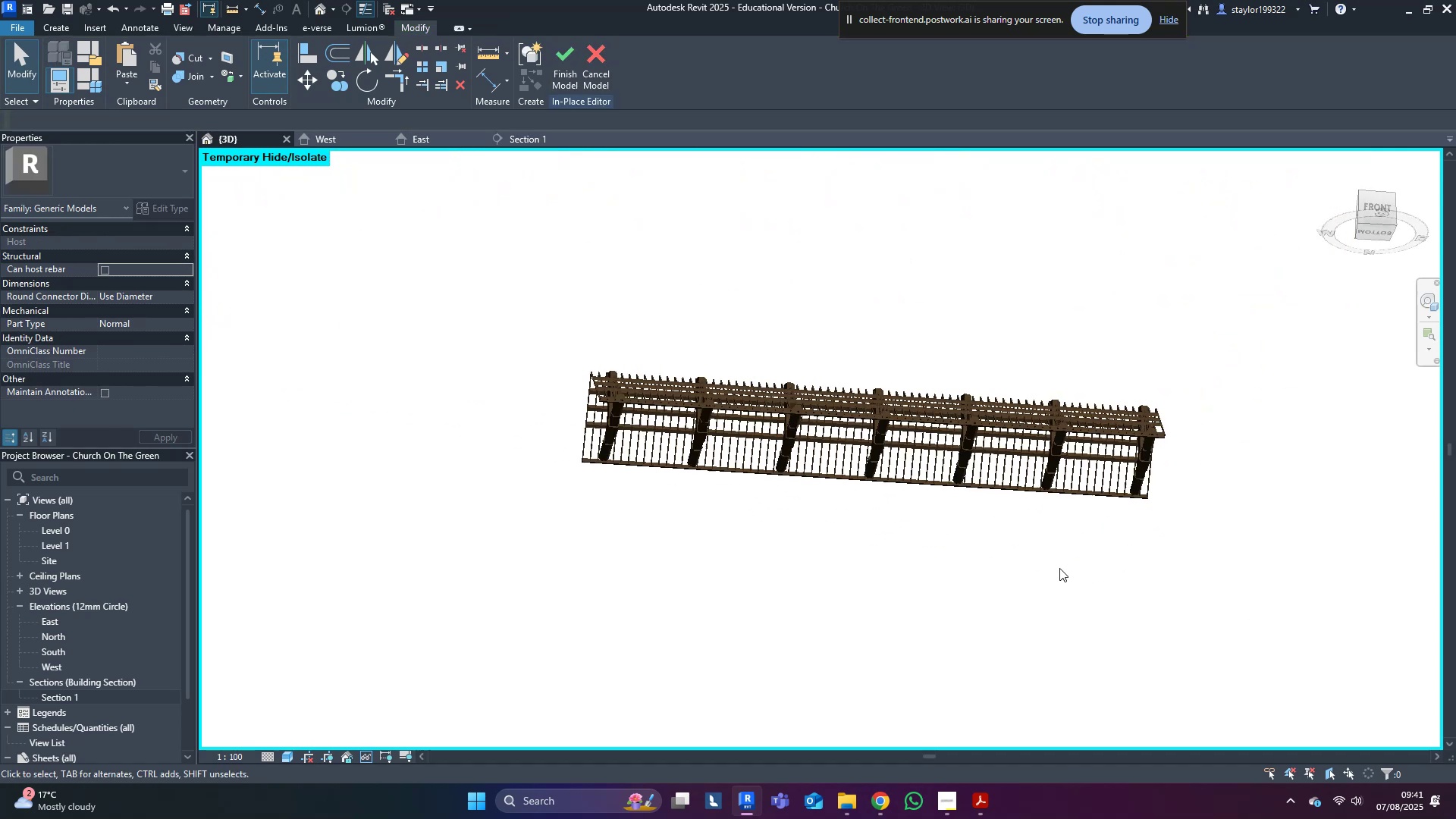 
hold_key(key=ShiftLeft, duration=0.45)
 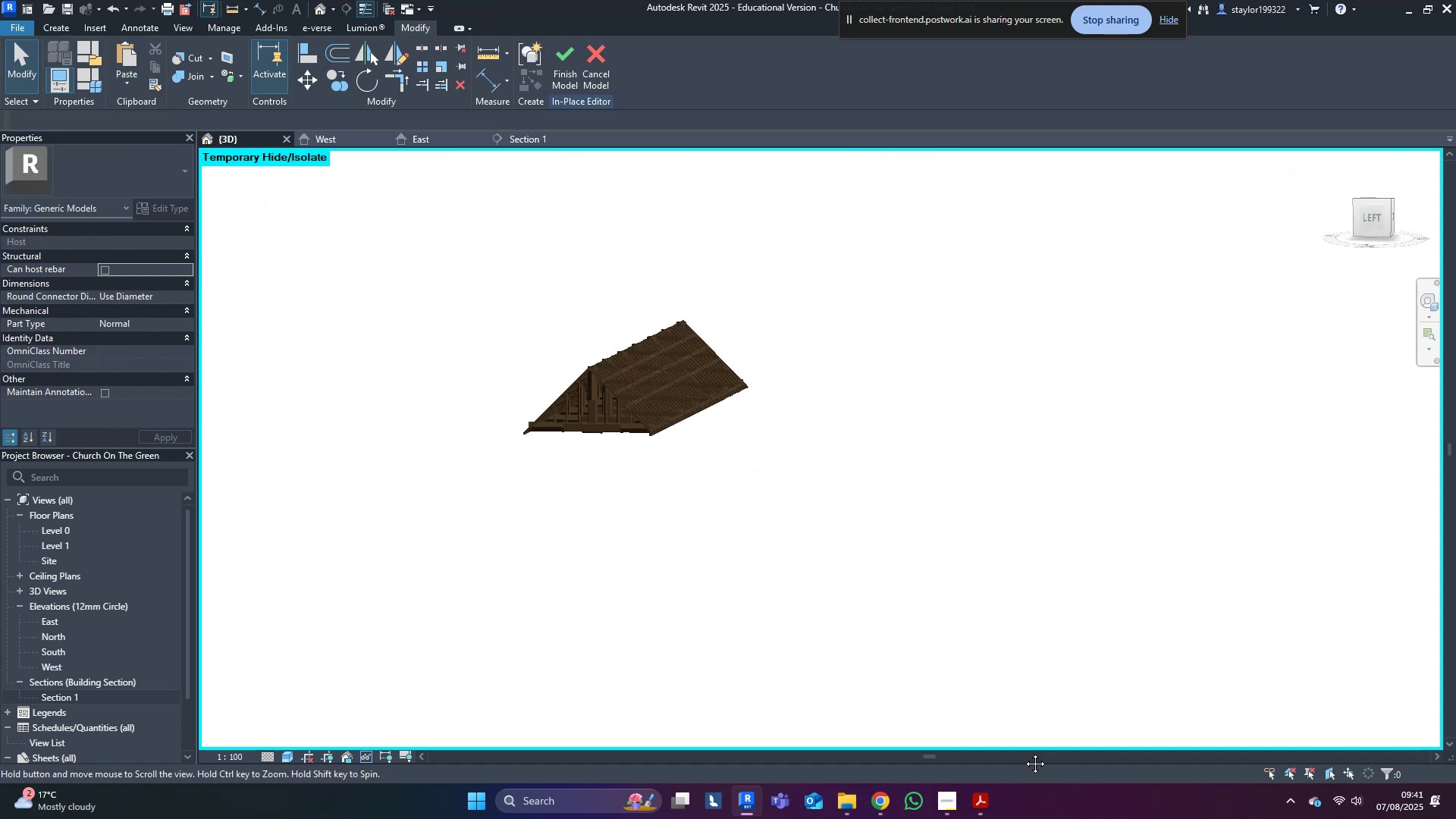 
hold_key(key=ShiftLeft, duration=1.5)
 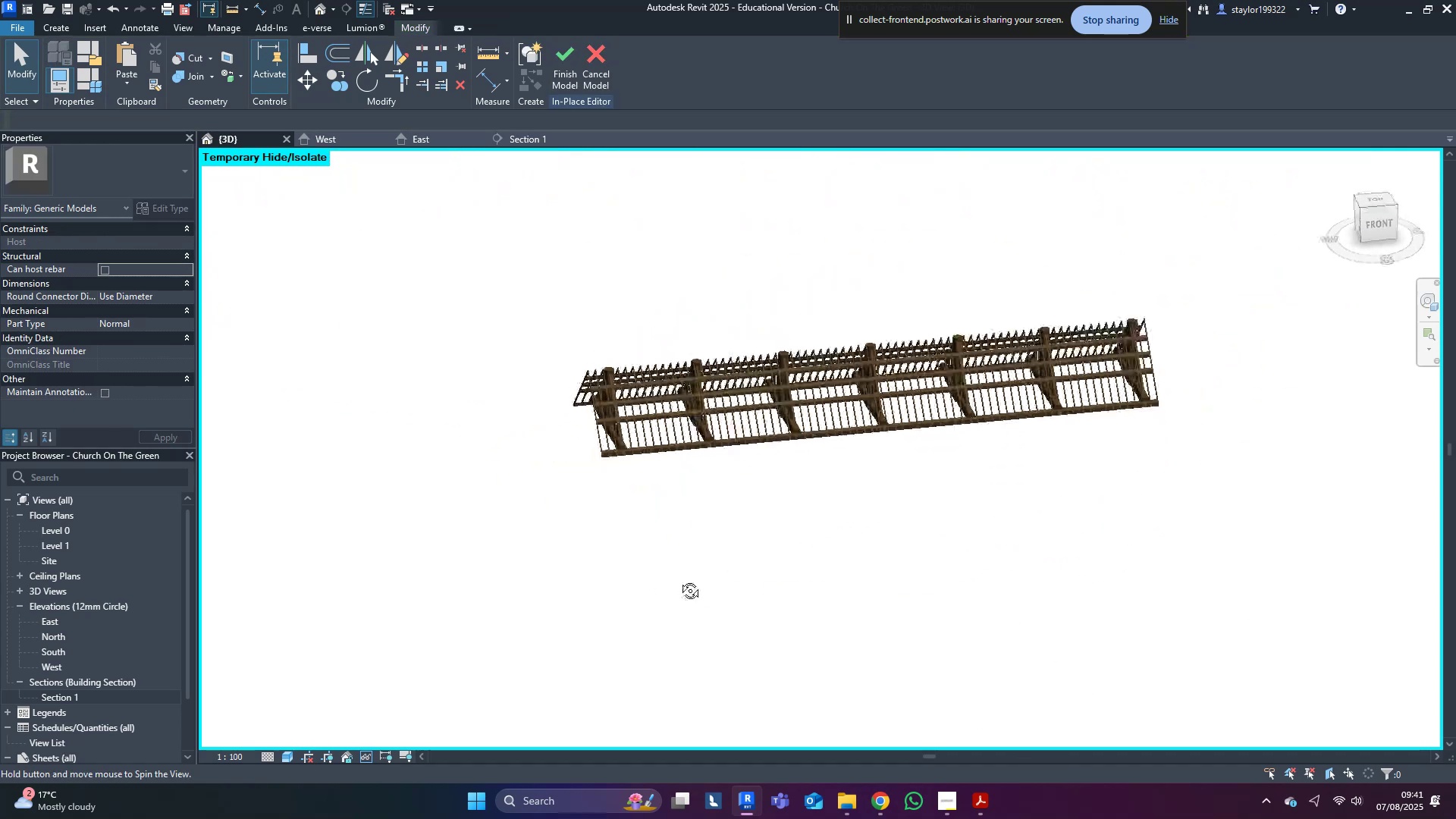 
type(hrwfsd)
 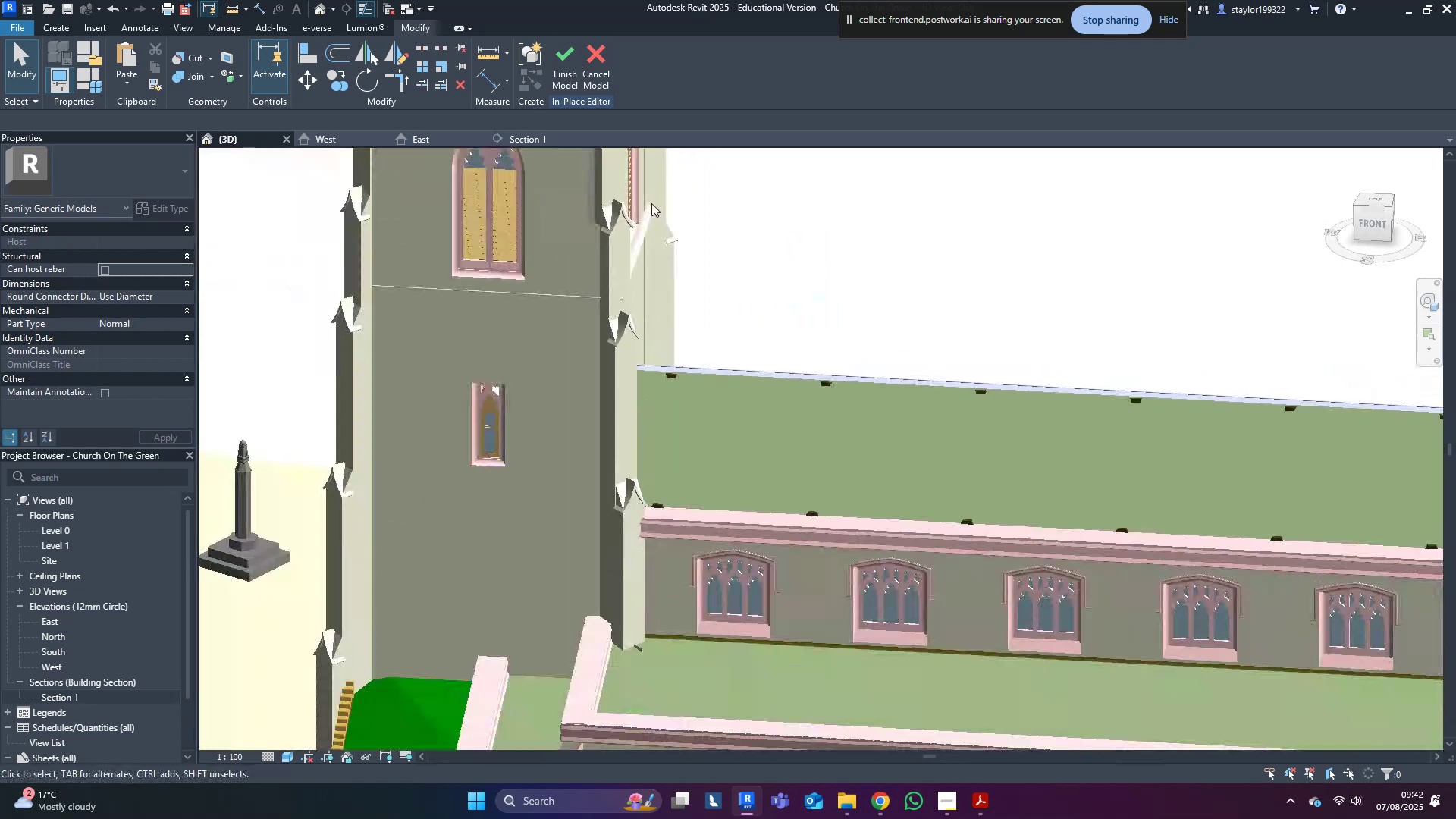 
scroll: coordinate [661, 393], scroll_direction: up, amount: 9.0
 